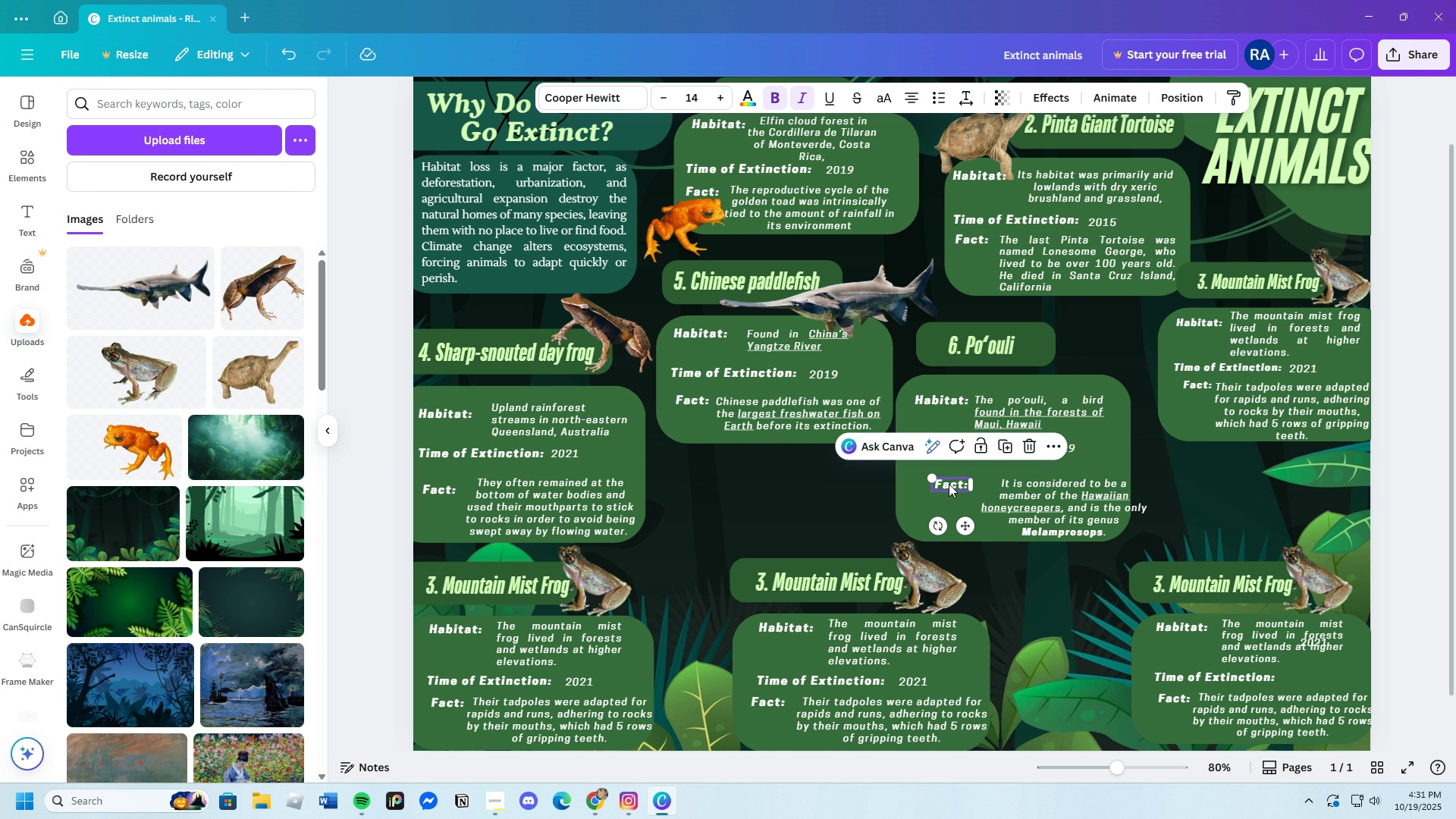 
left_click_drag(start_coordinate=[949, 484], to_coordinate=[923, 477])
 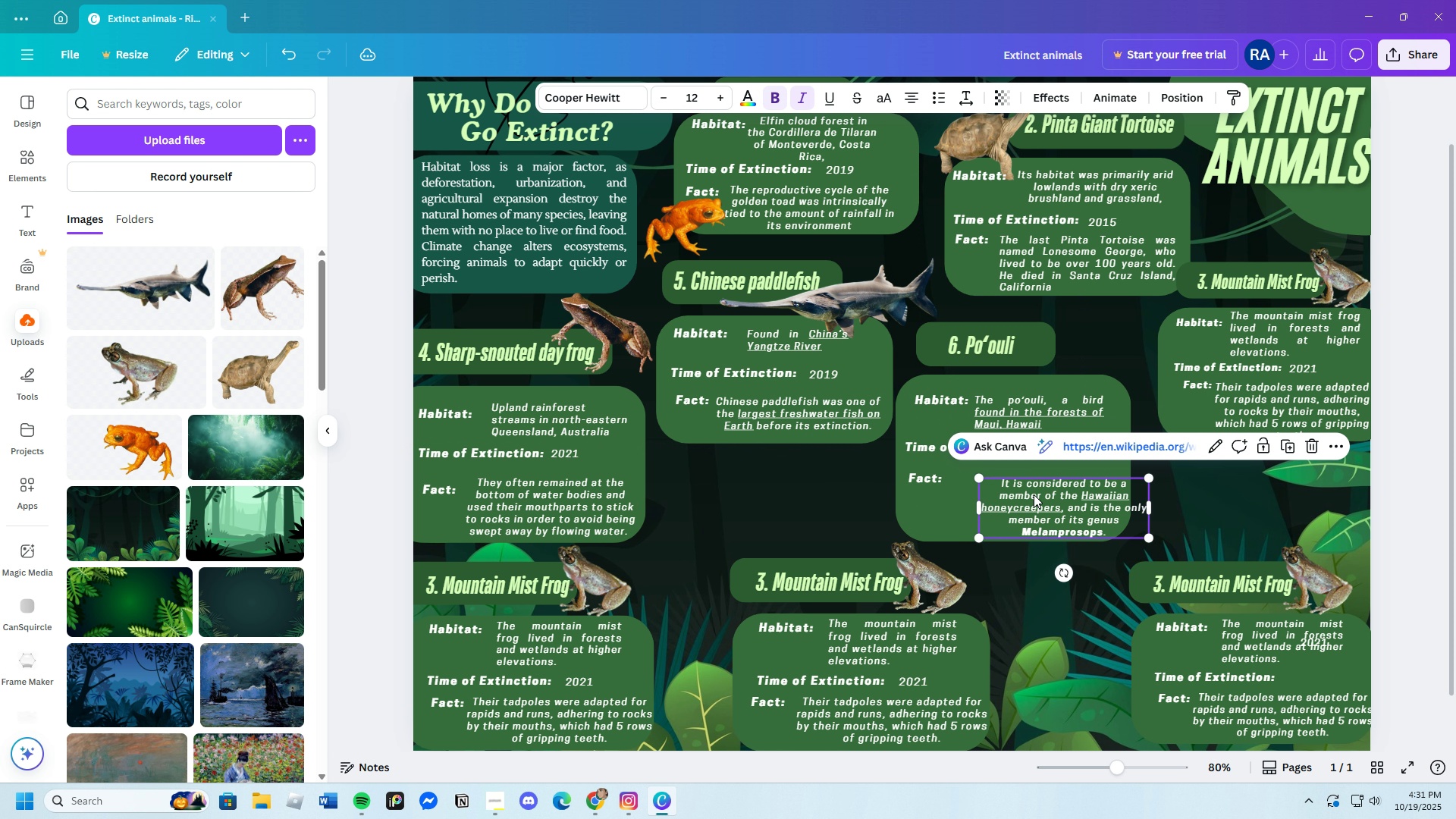 
left_click([1034, 494])
 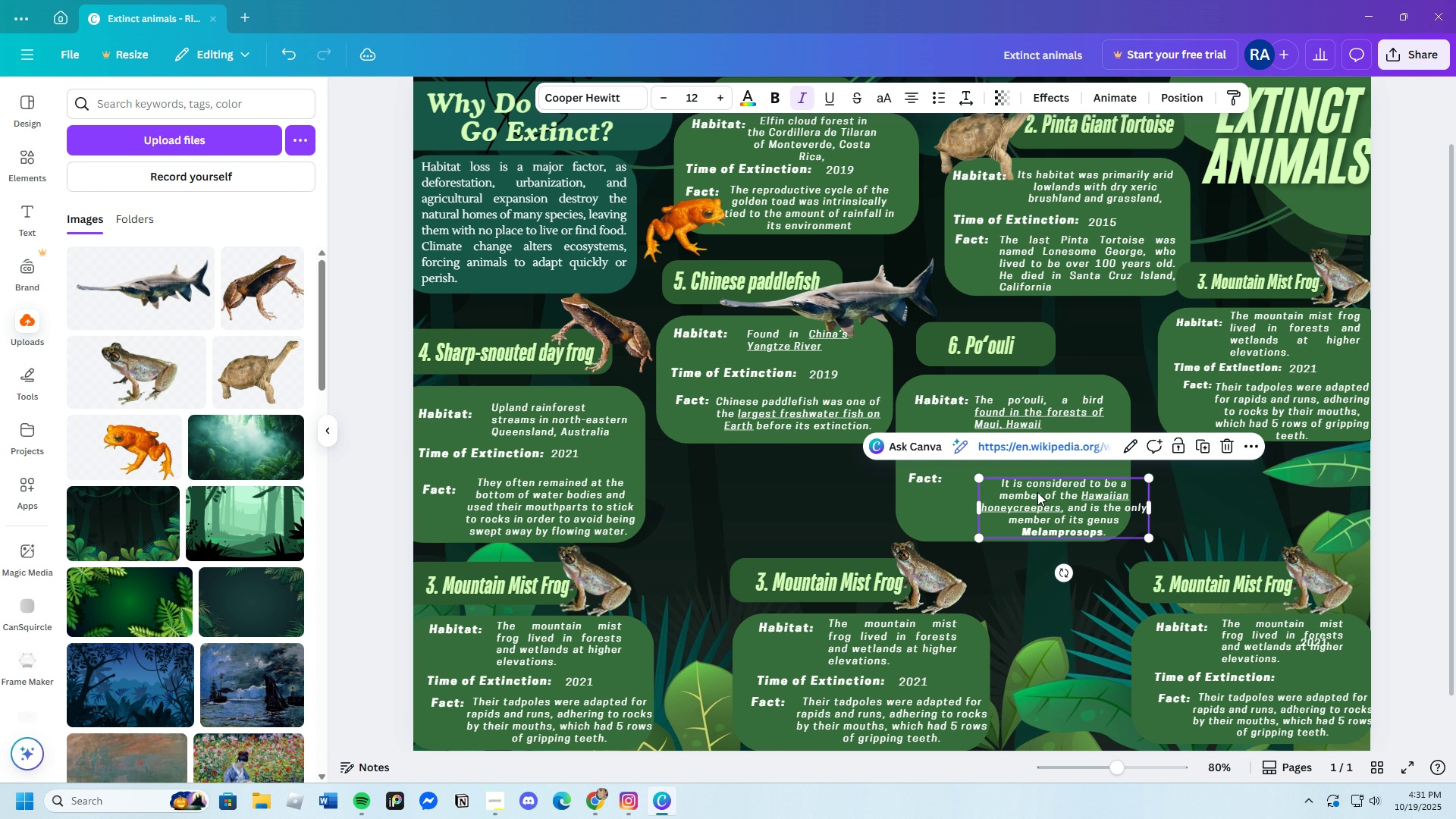 
left_click_drag(start_coordinate=[1037, 493], to_coordinate=[1013, 488])
 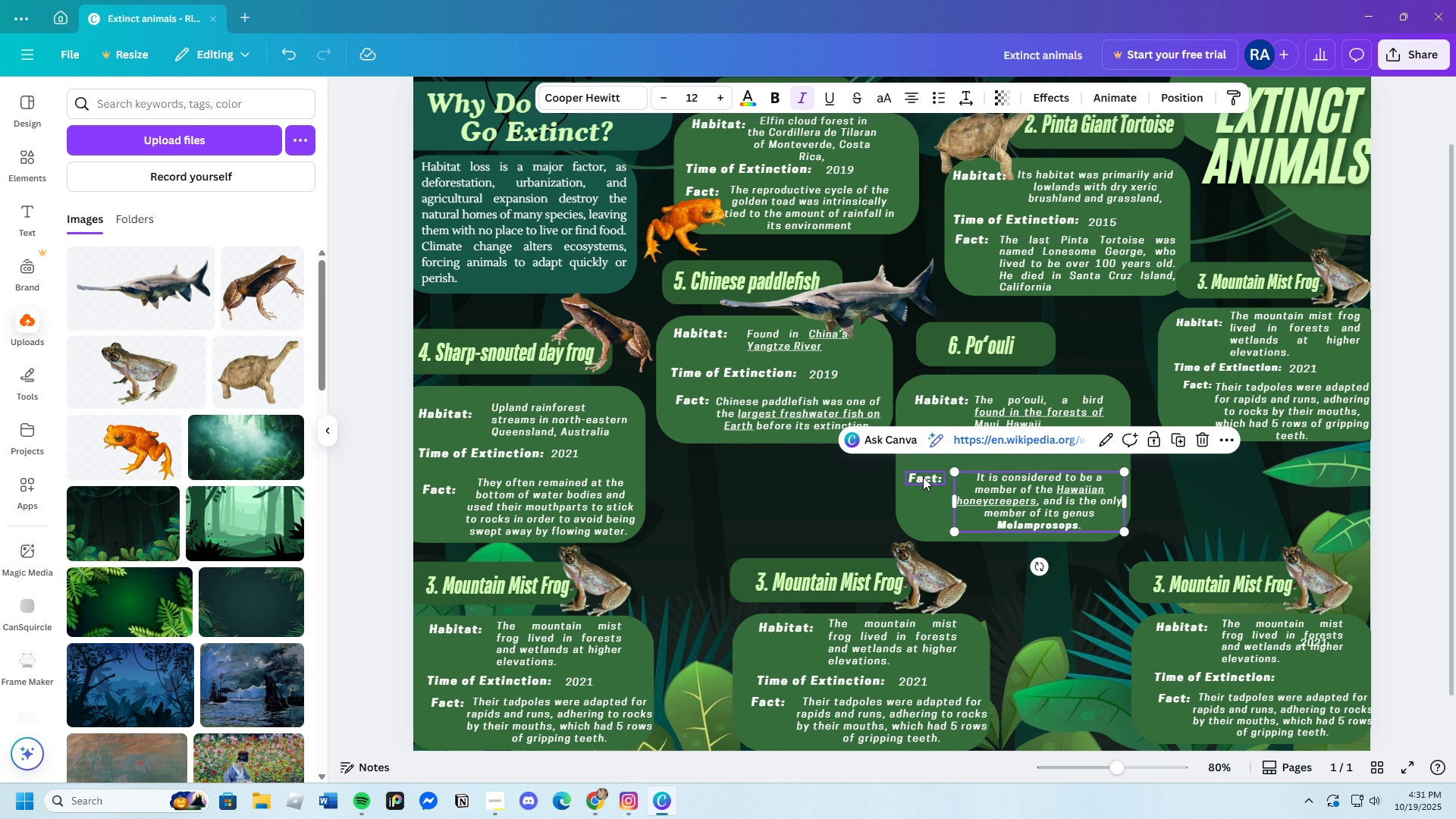 
left_click_drag(start_coordinate=[923, 477], to_coordinate=[927, 475])
 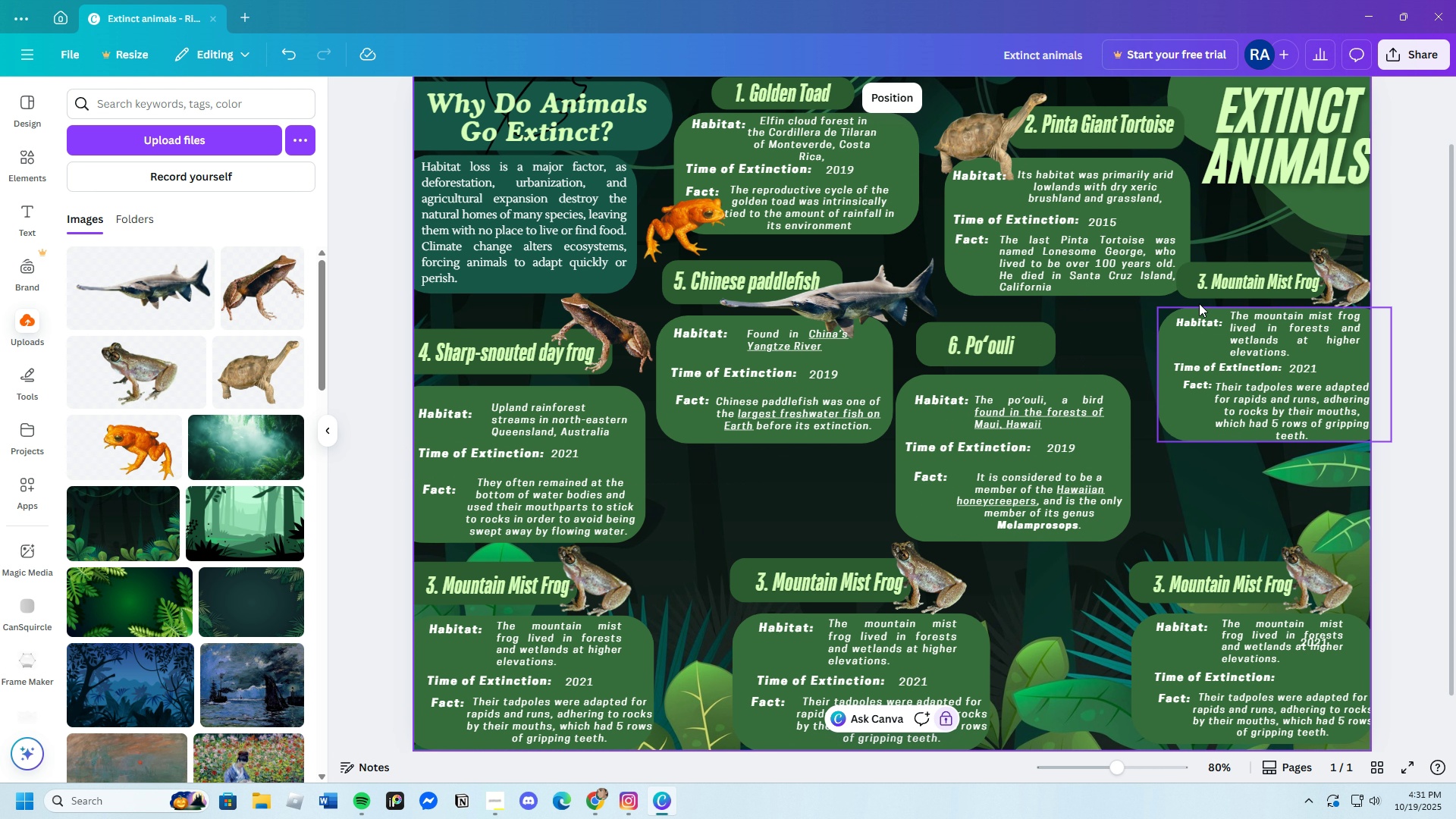 
left_click([1219, 279])
 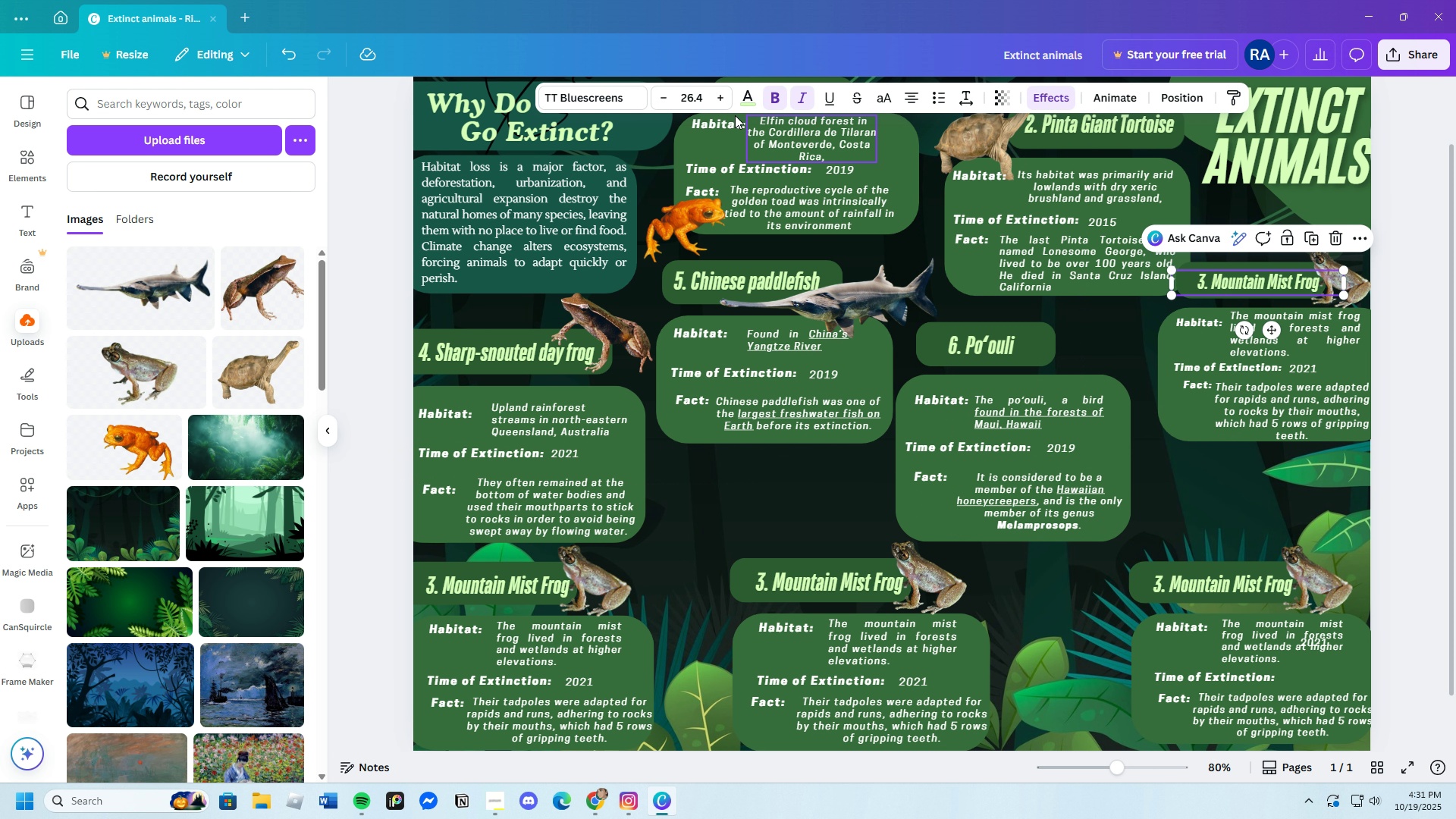 
left_click([703, 96])
 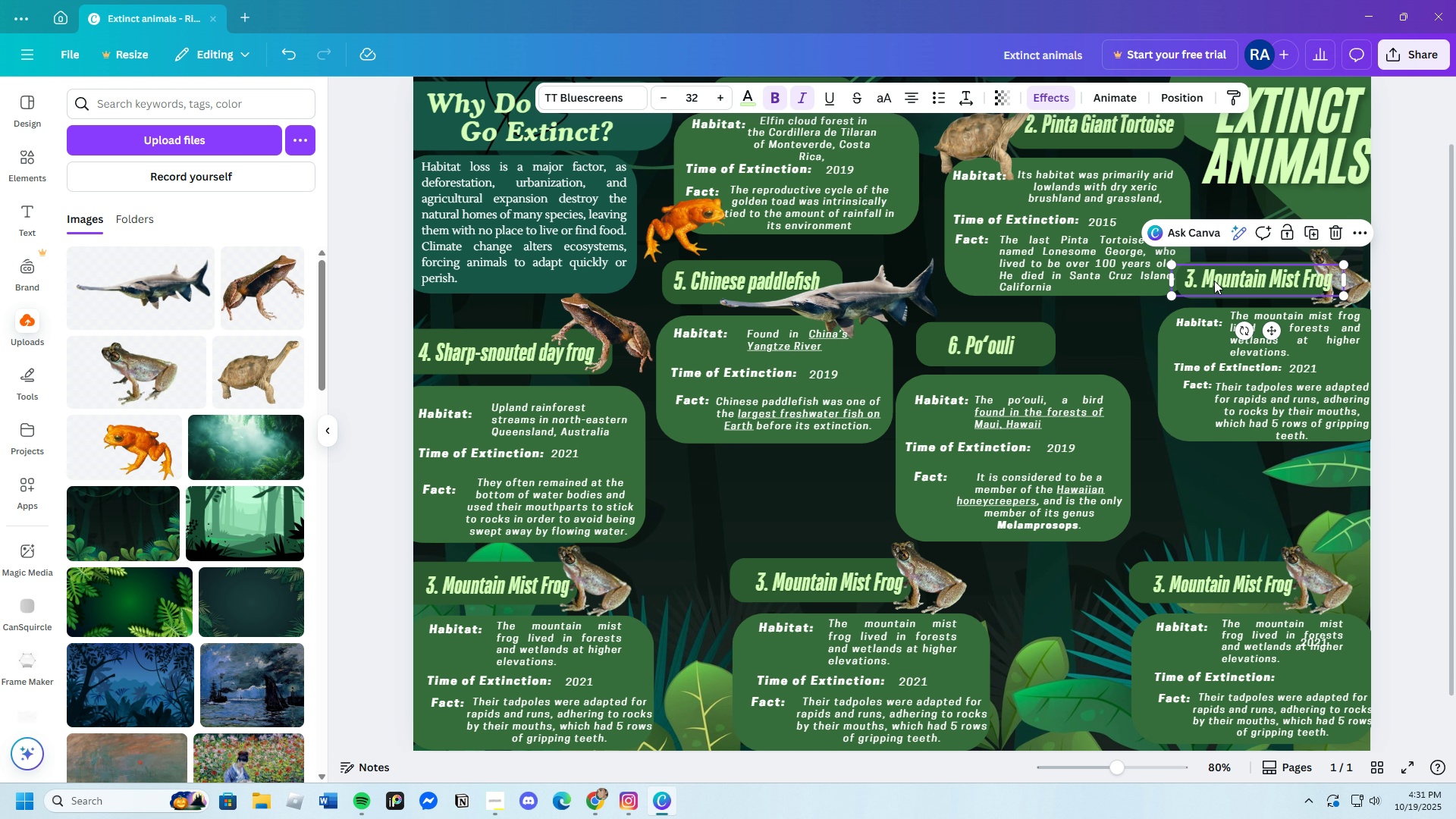 
wait(6.19)
 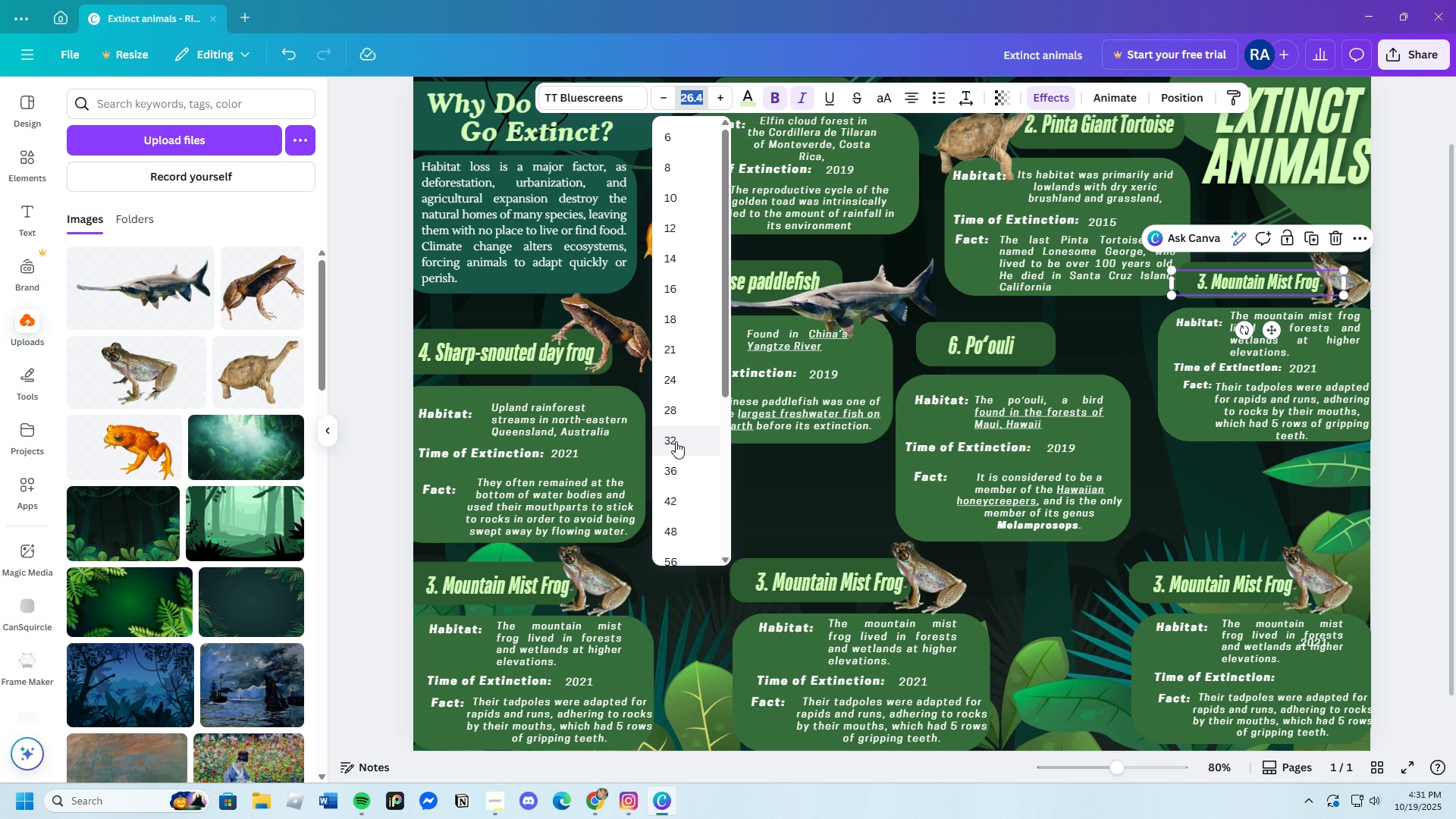 
left_click([1360, 285])
 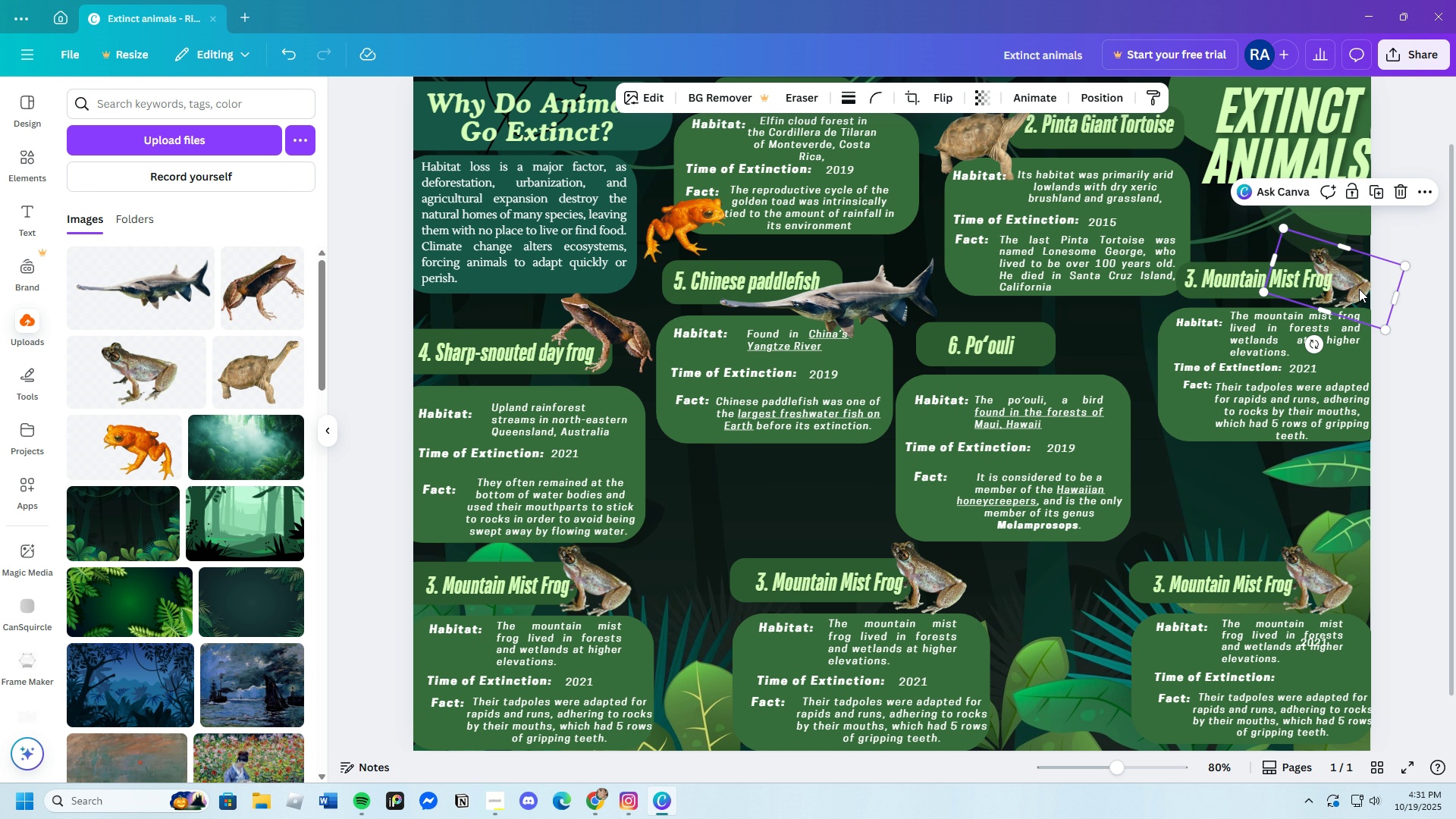 
left_click_drag(start_coordinate=[1360, 285], to_coordinate=[1265, 369])
 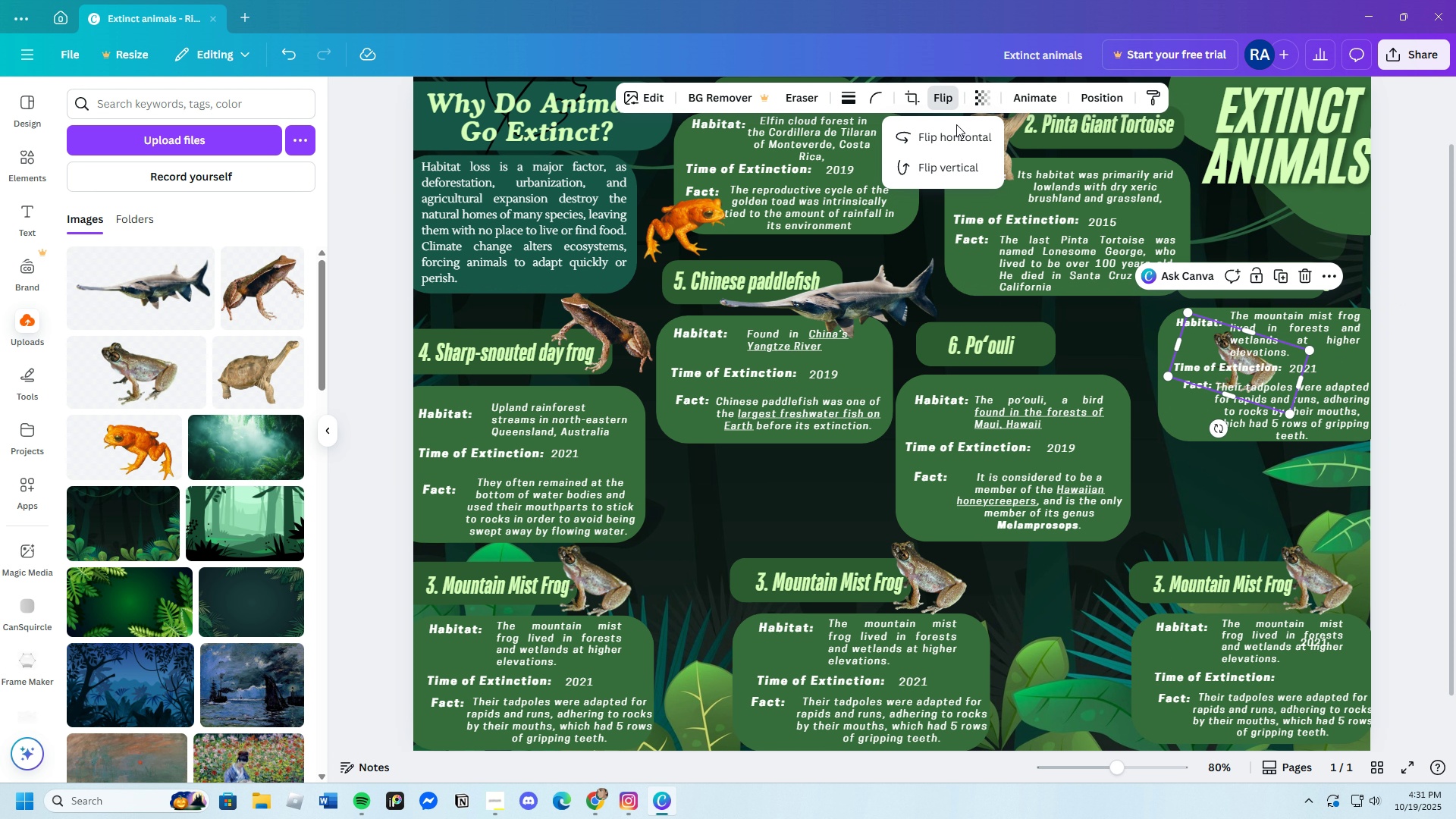 
left_click([950, 138])
 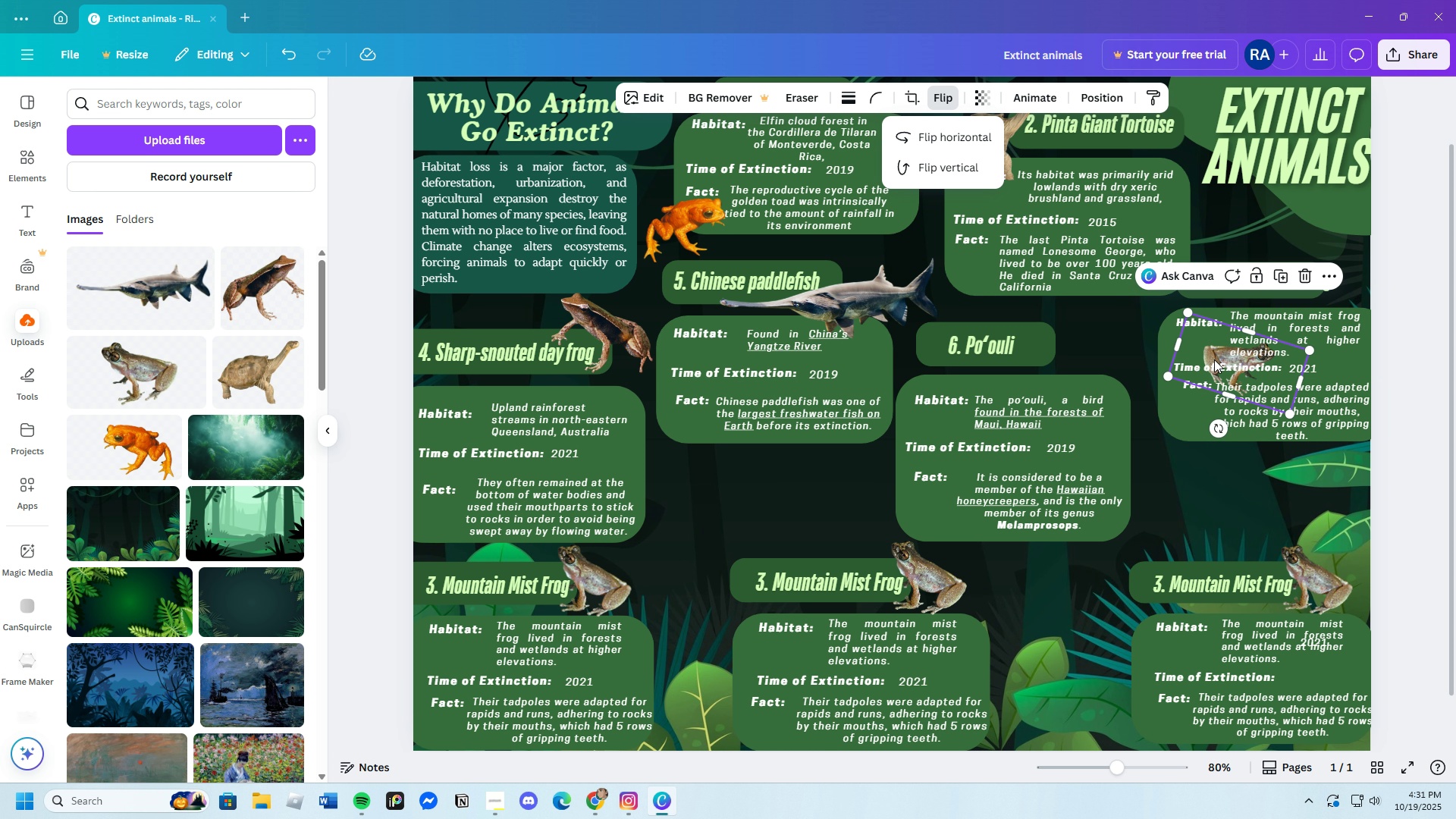 
left_click_drag(start_coordinate=[1194, 350], to_coordinate=[1113, 329])
 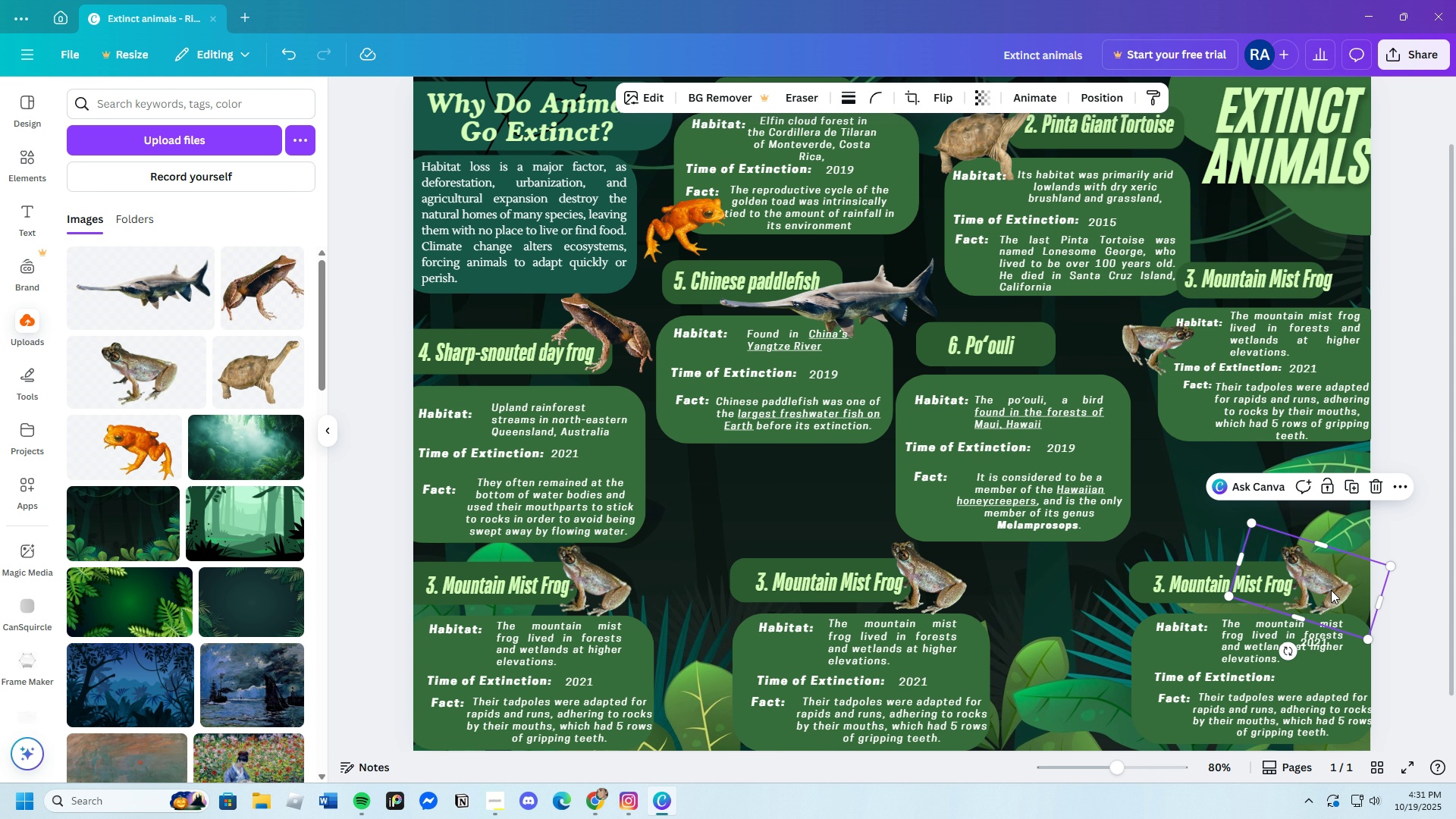 
key(Backspace)
 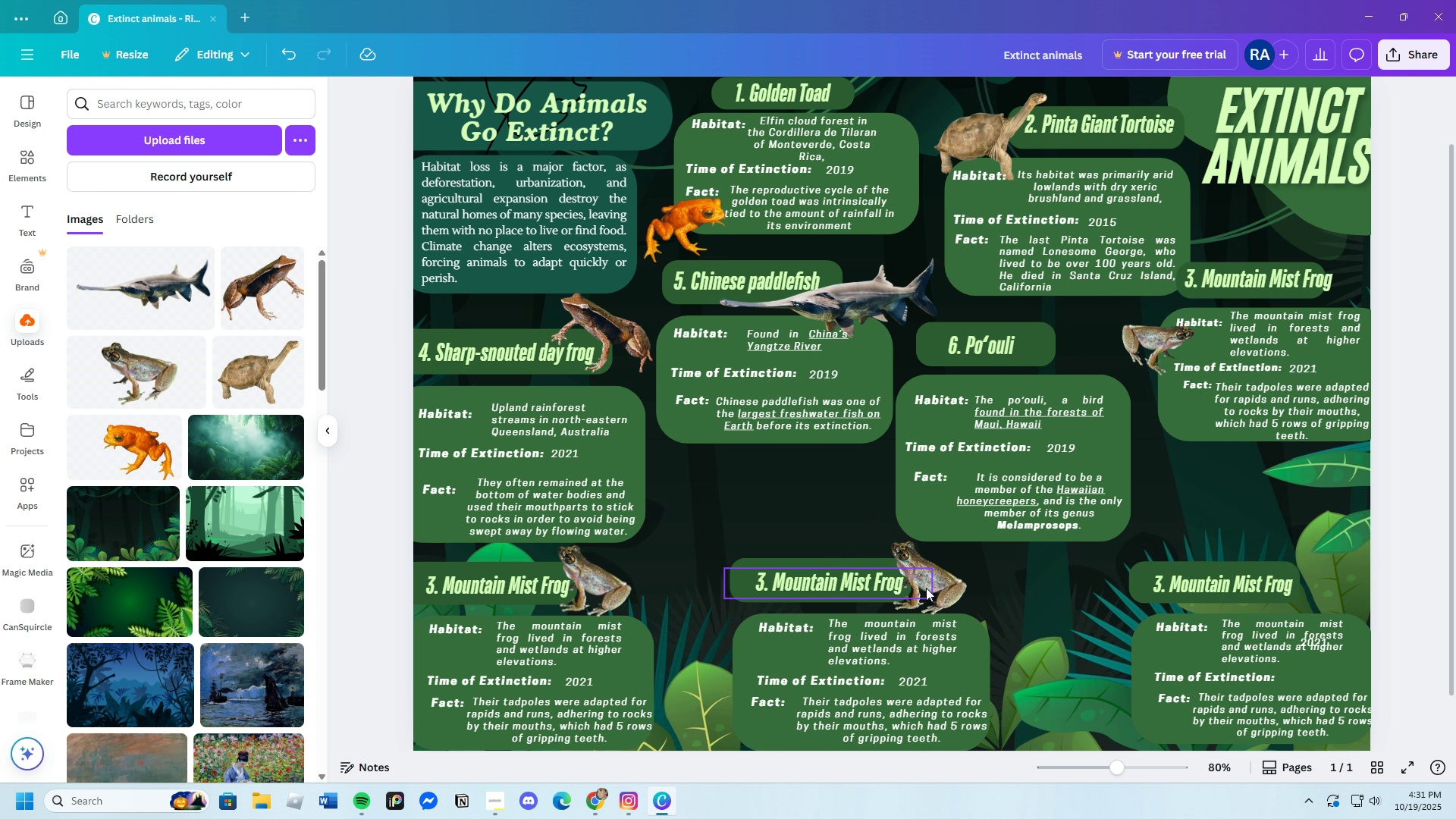 
left_click([927, 588])
 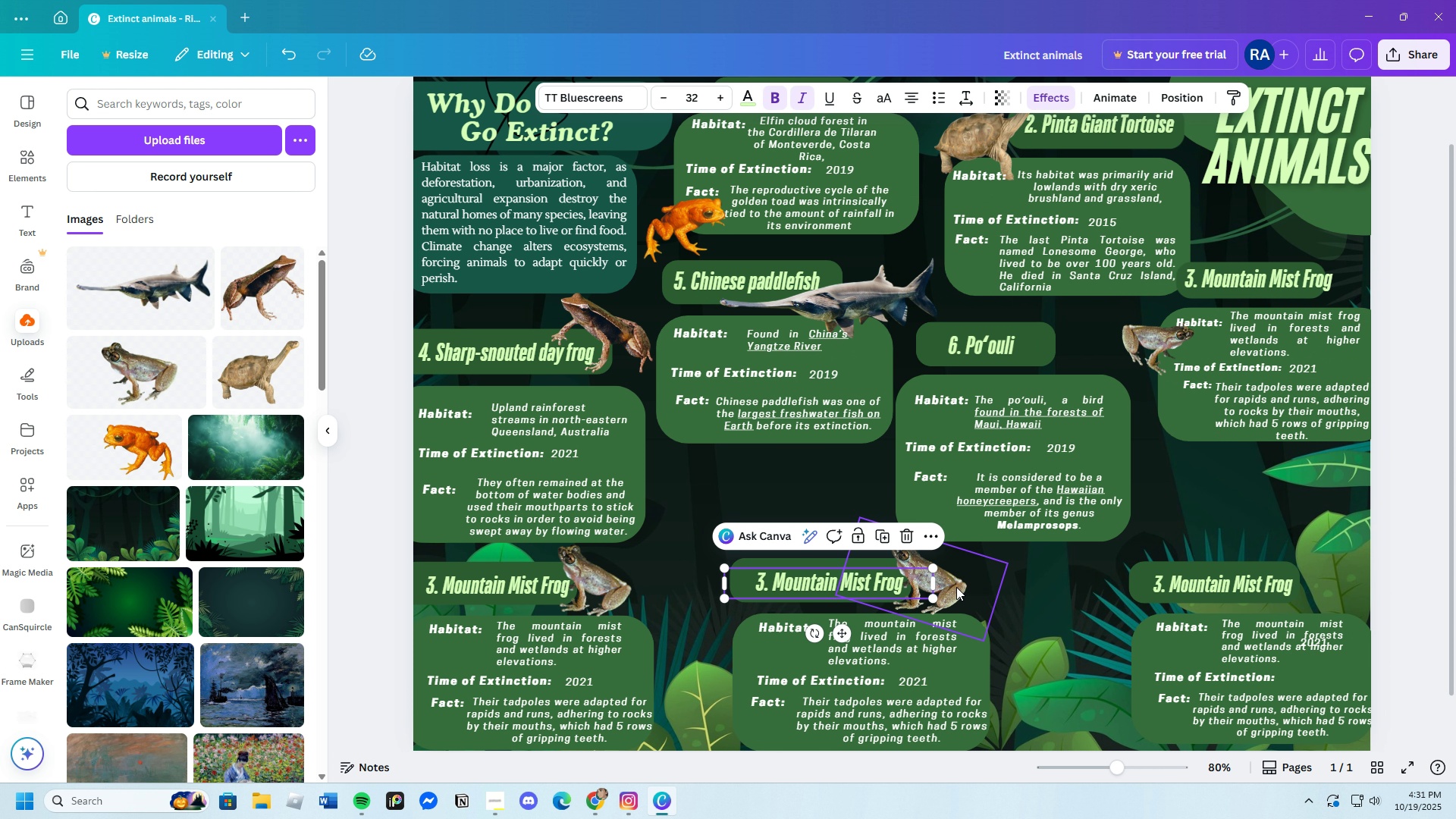 
left_click([956, 587])
 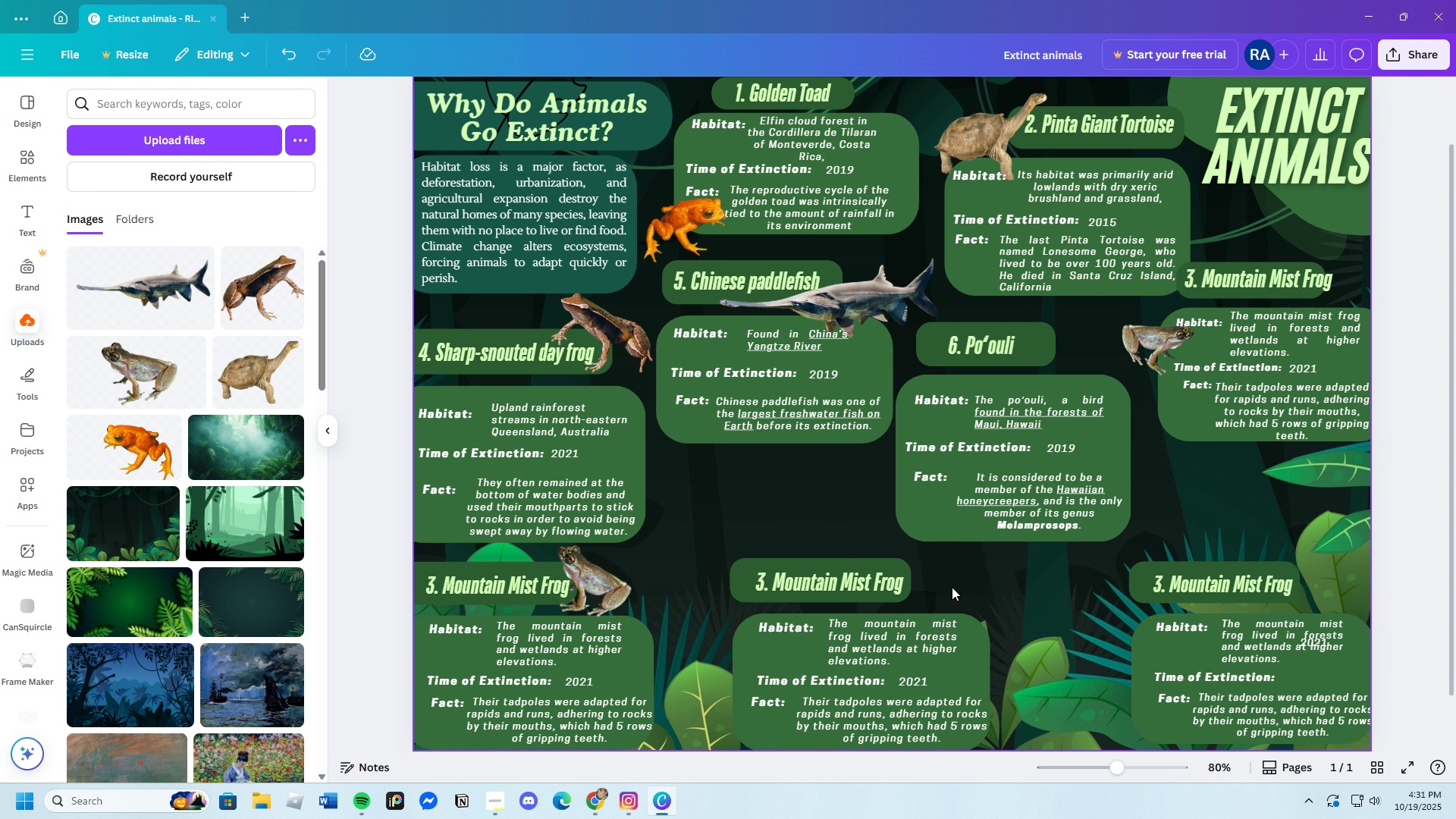 
key(Backspace)
 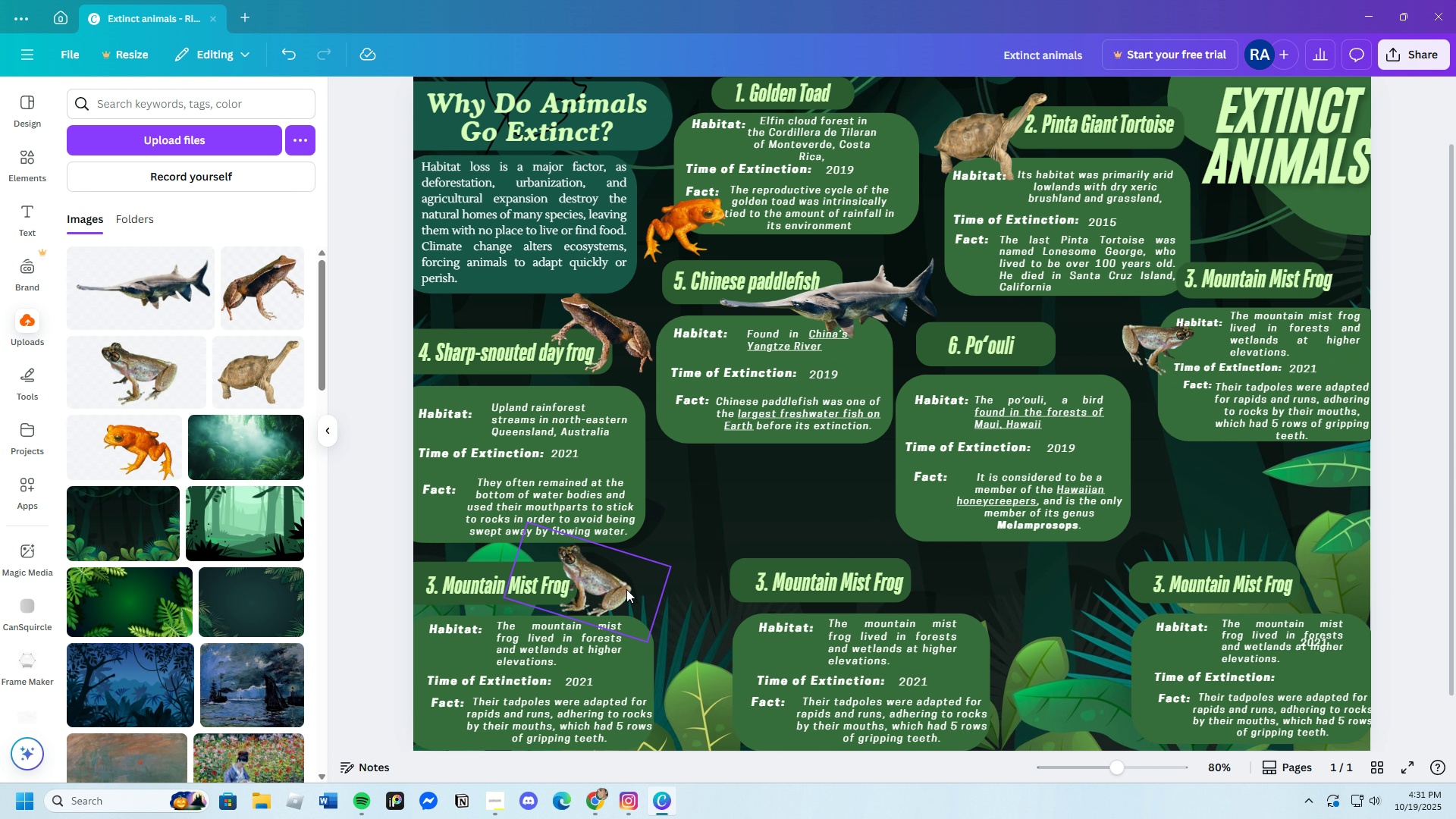 
left_click([626, 589])
 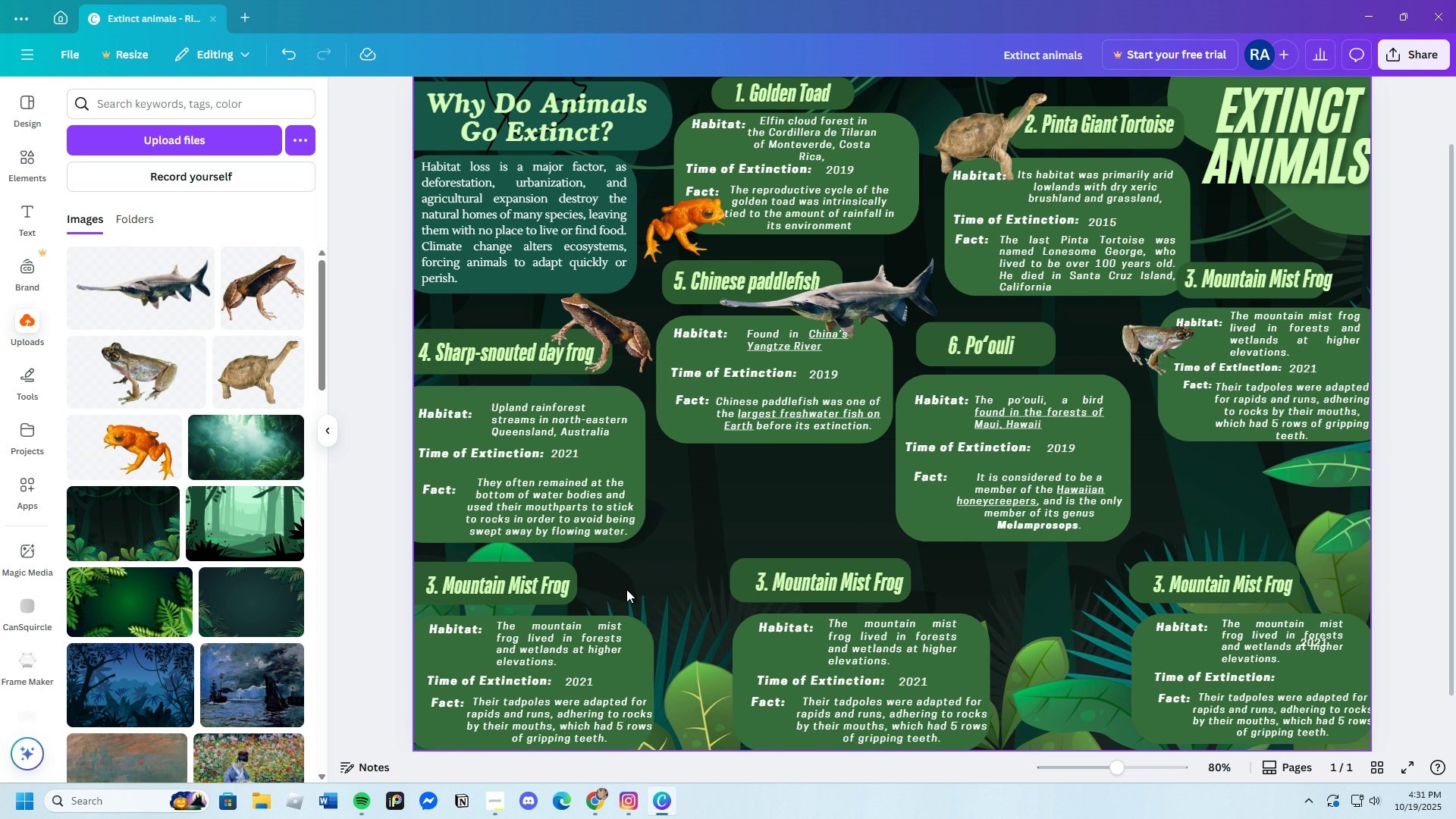 
key(Backspace)
 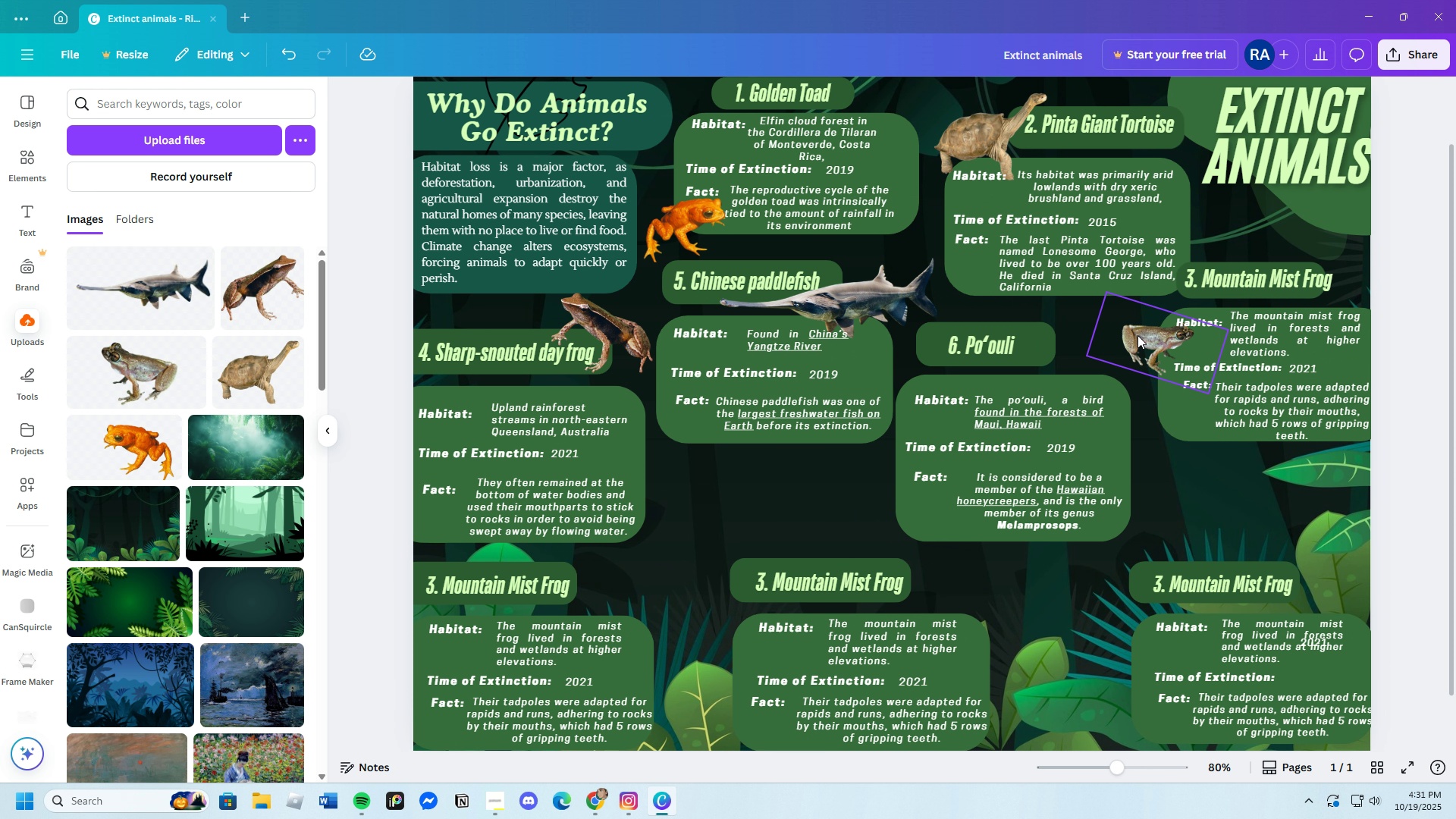 
left_click([1138, 335])
 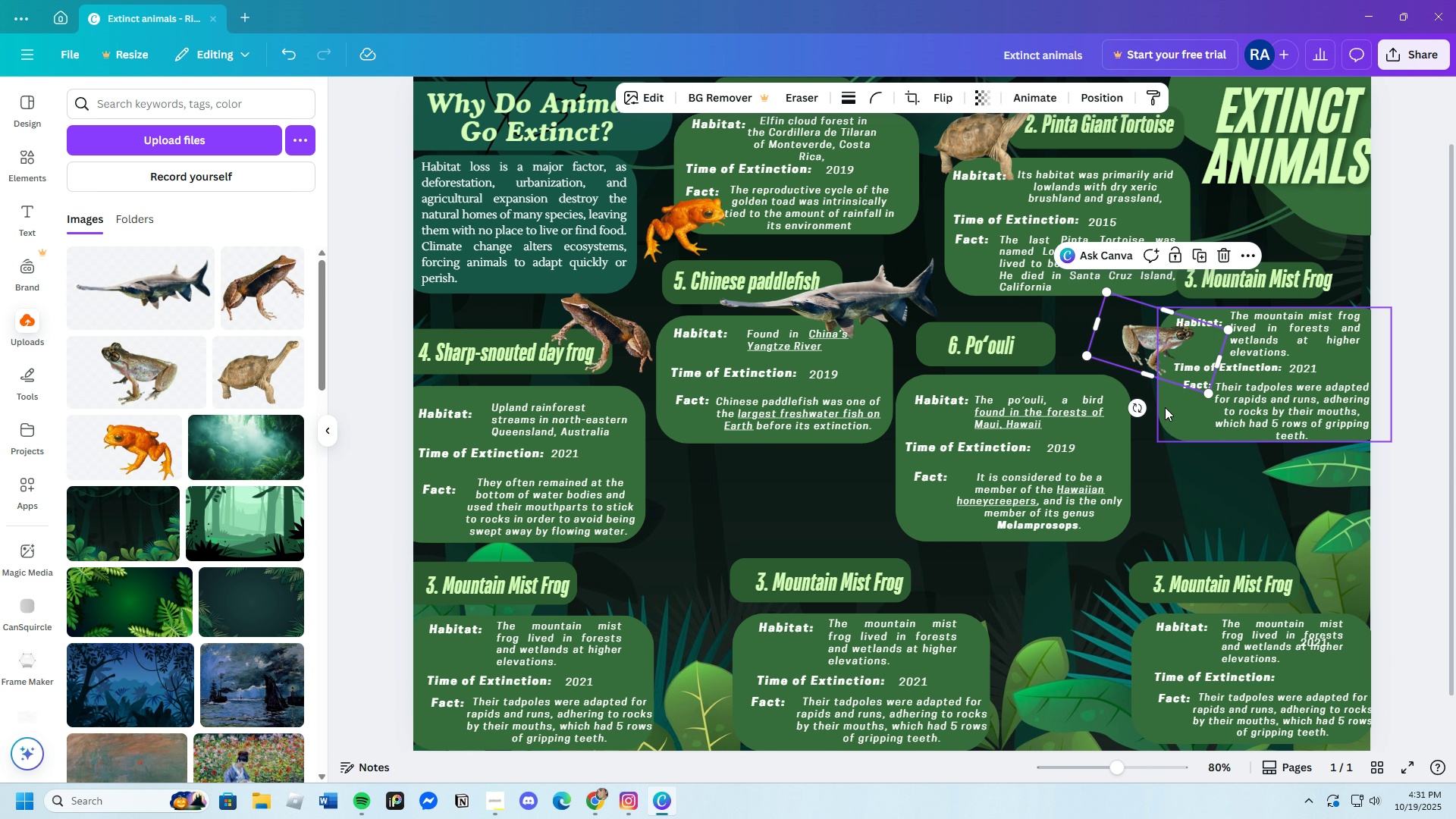 
left_click_drag(start_coordinate=[1136, 413], to_coordinate=[1178, 427])
 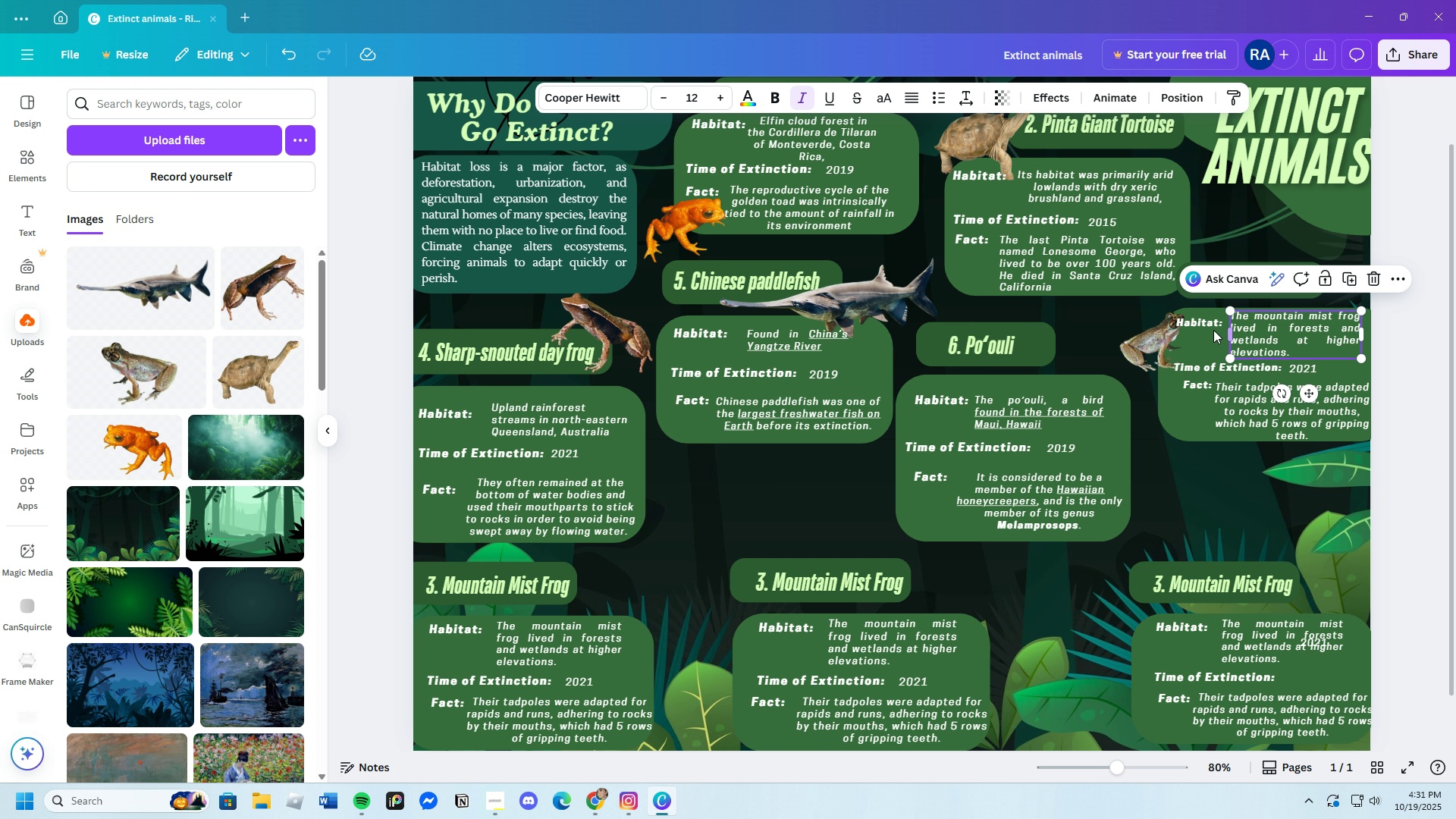 
left_click([1199, 325])
 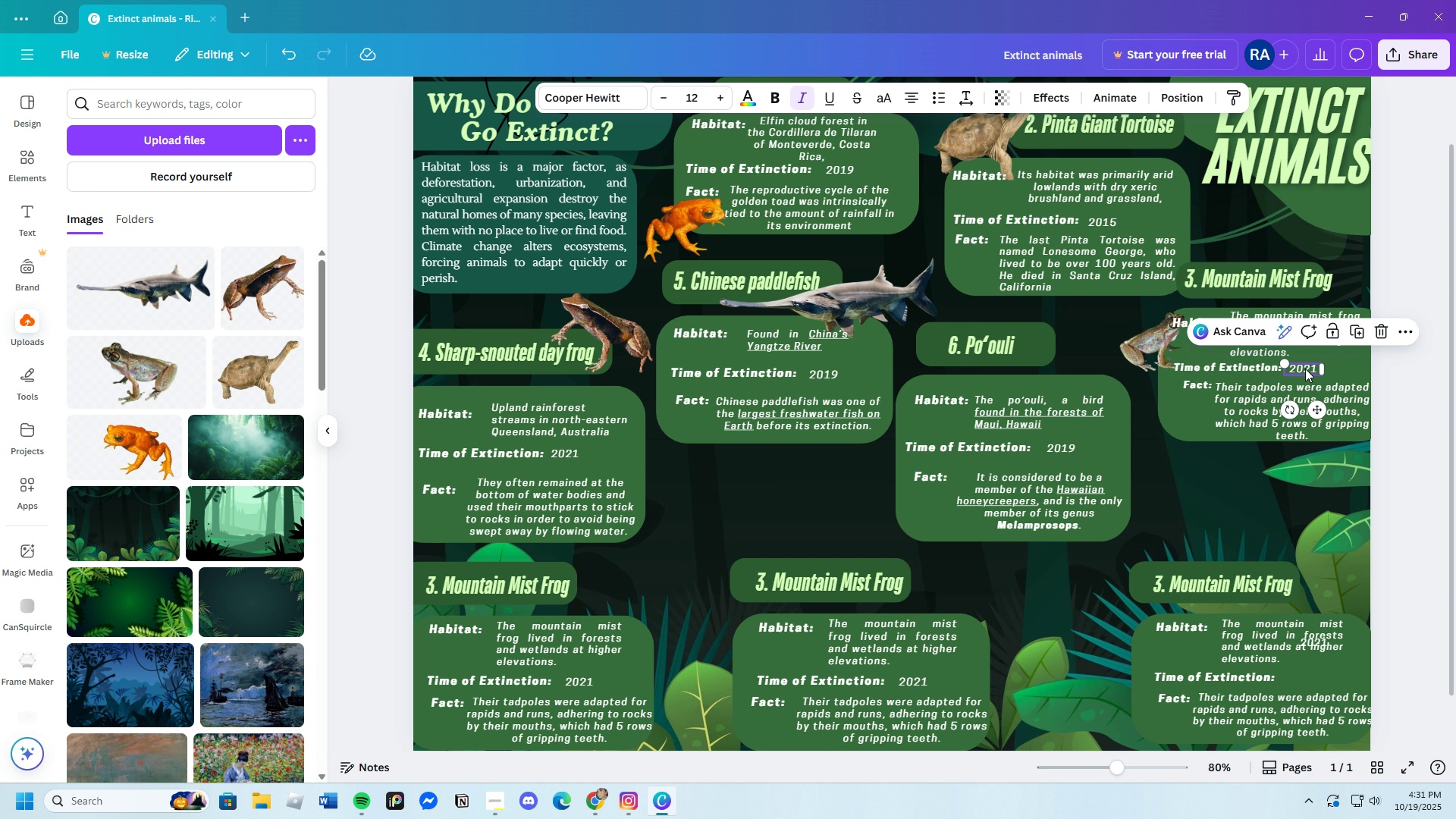 
left_click([1233, 372])
 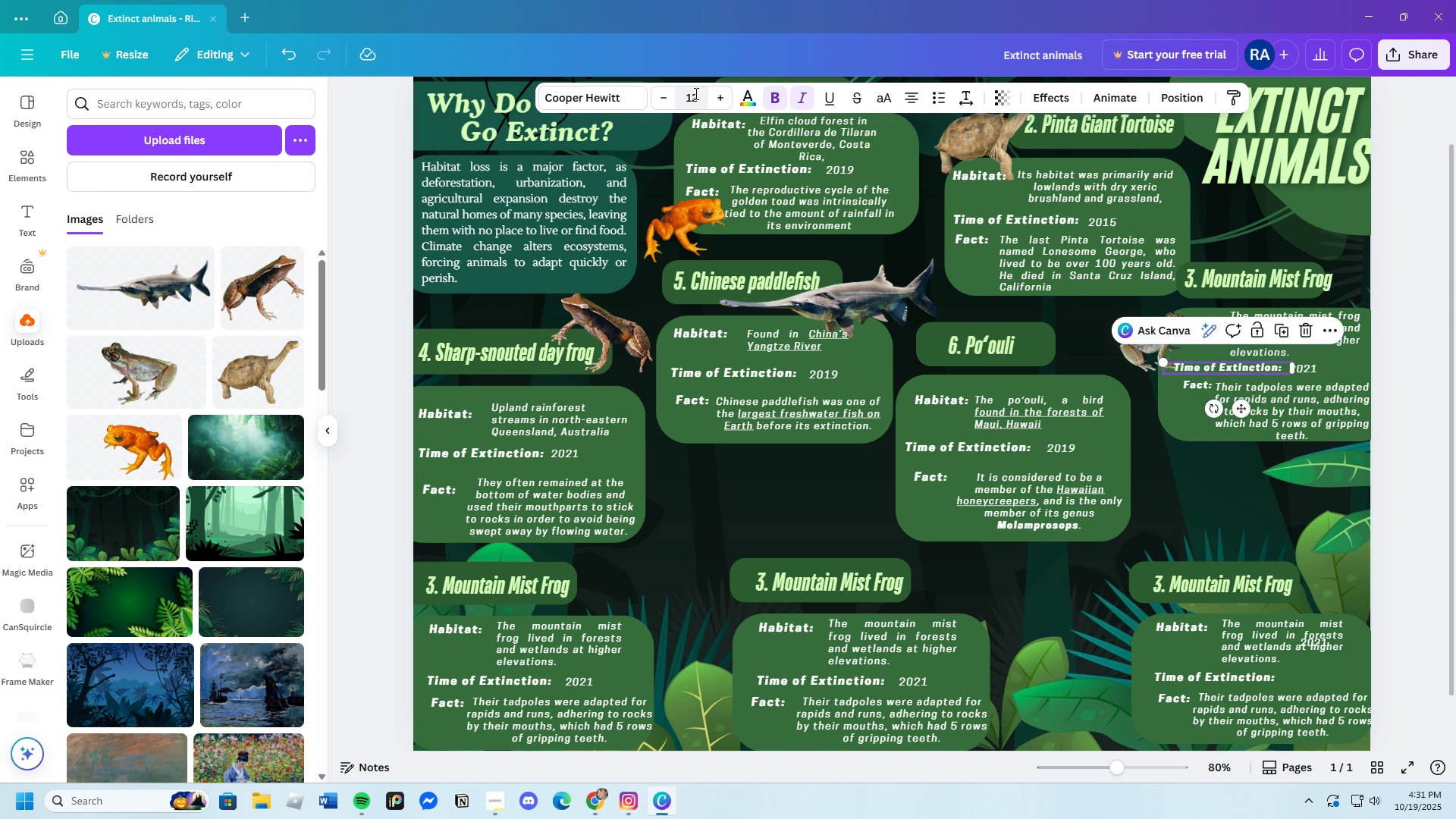 
left_click([690, 93])
 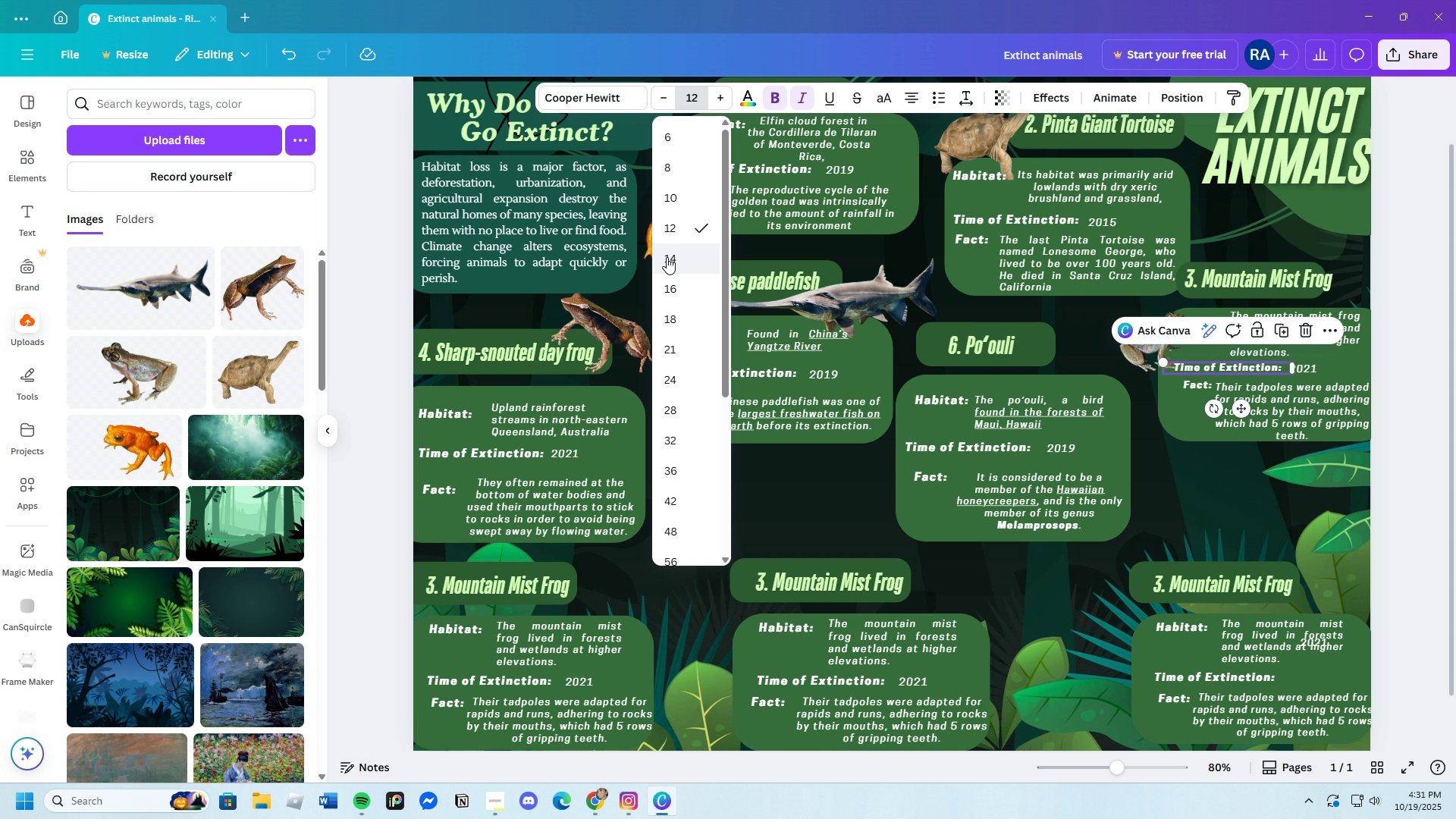 
left_click([667, 257])
 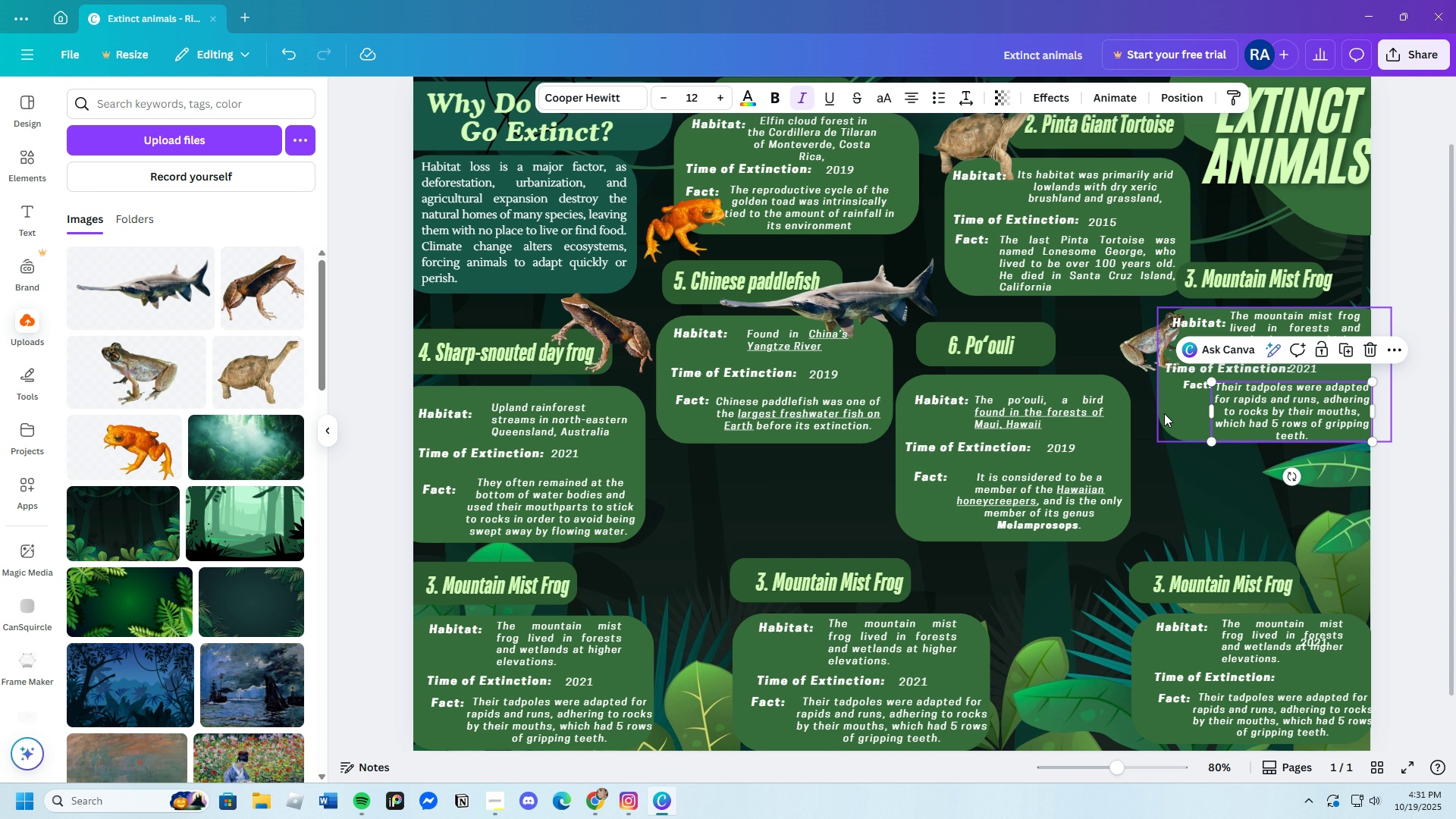 
left_click([1187, 384])
 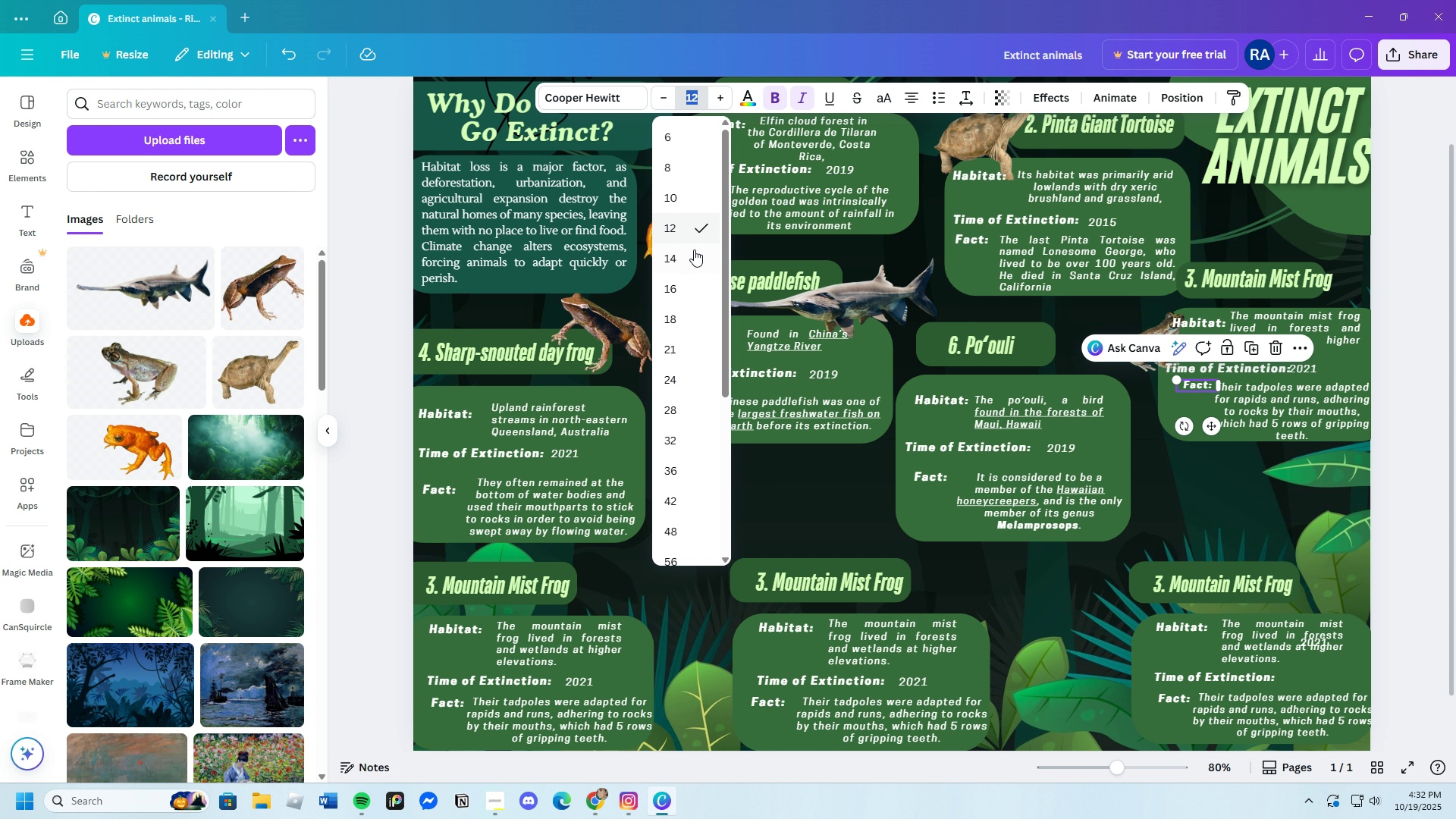 
left_click([678, 256])
 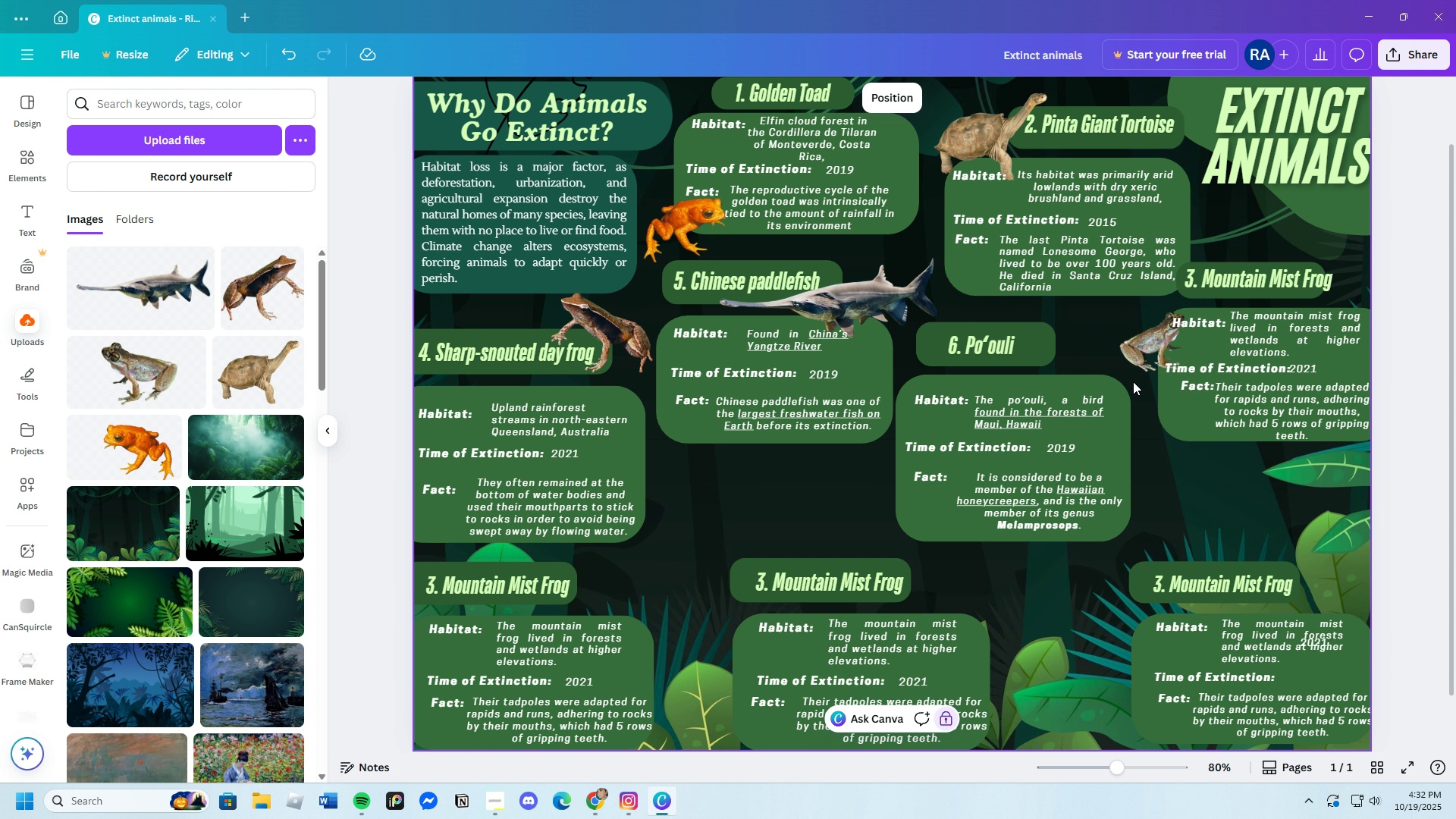 
left_click_drag(start_coordinate=[1141, 350], to_coordinate=[1083, 342])
 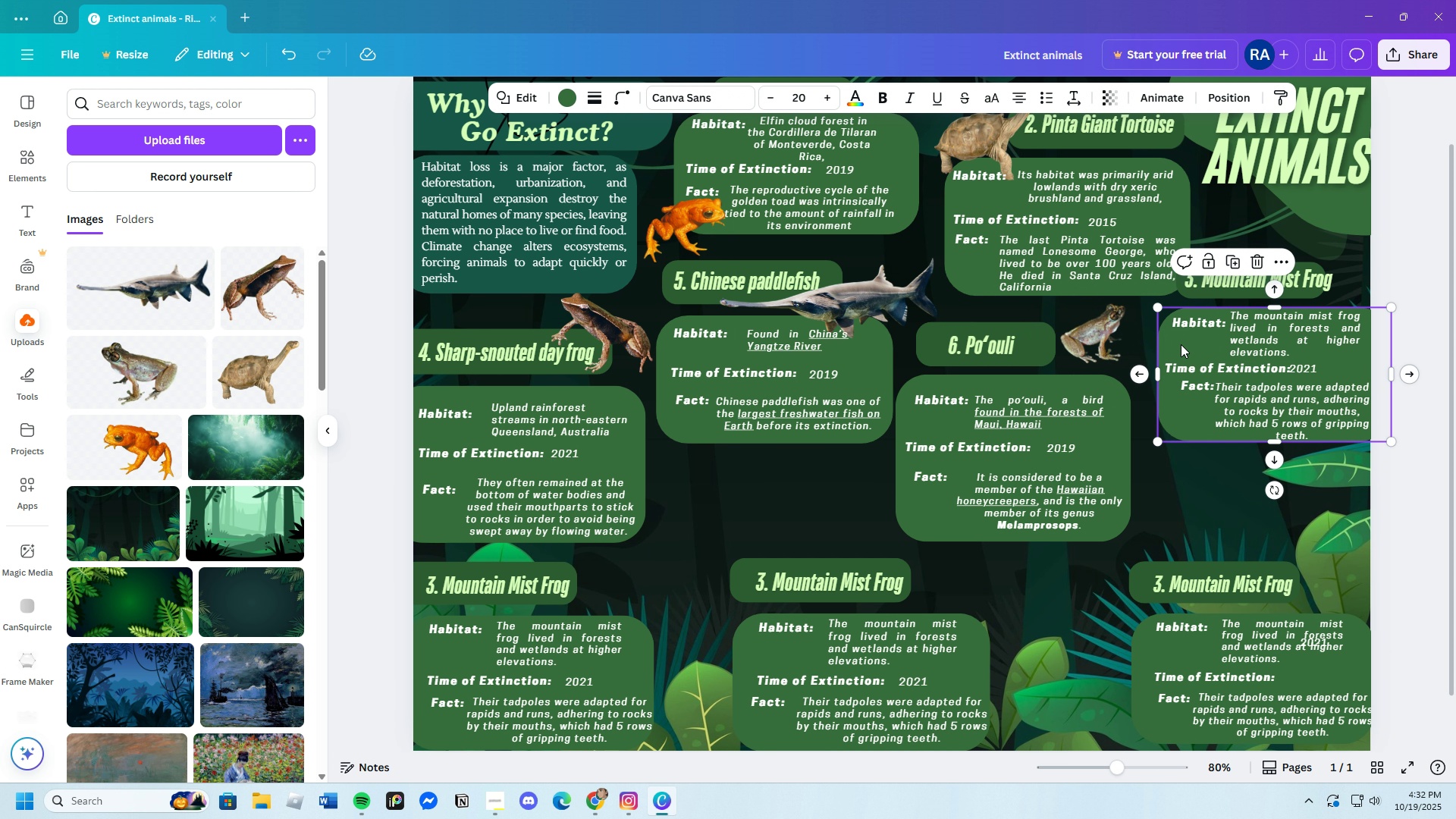 
left_click([1181, 344])
 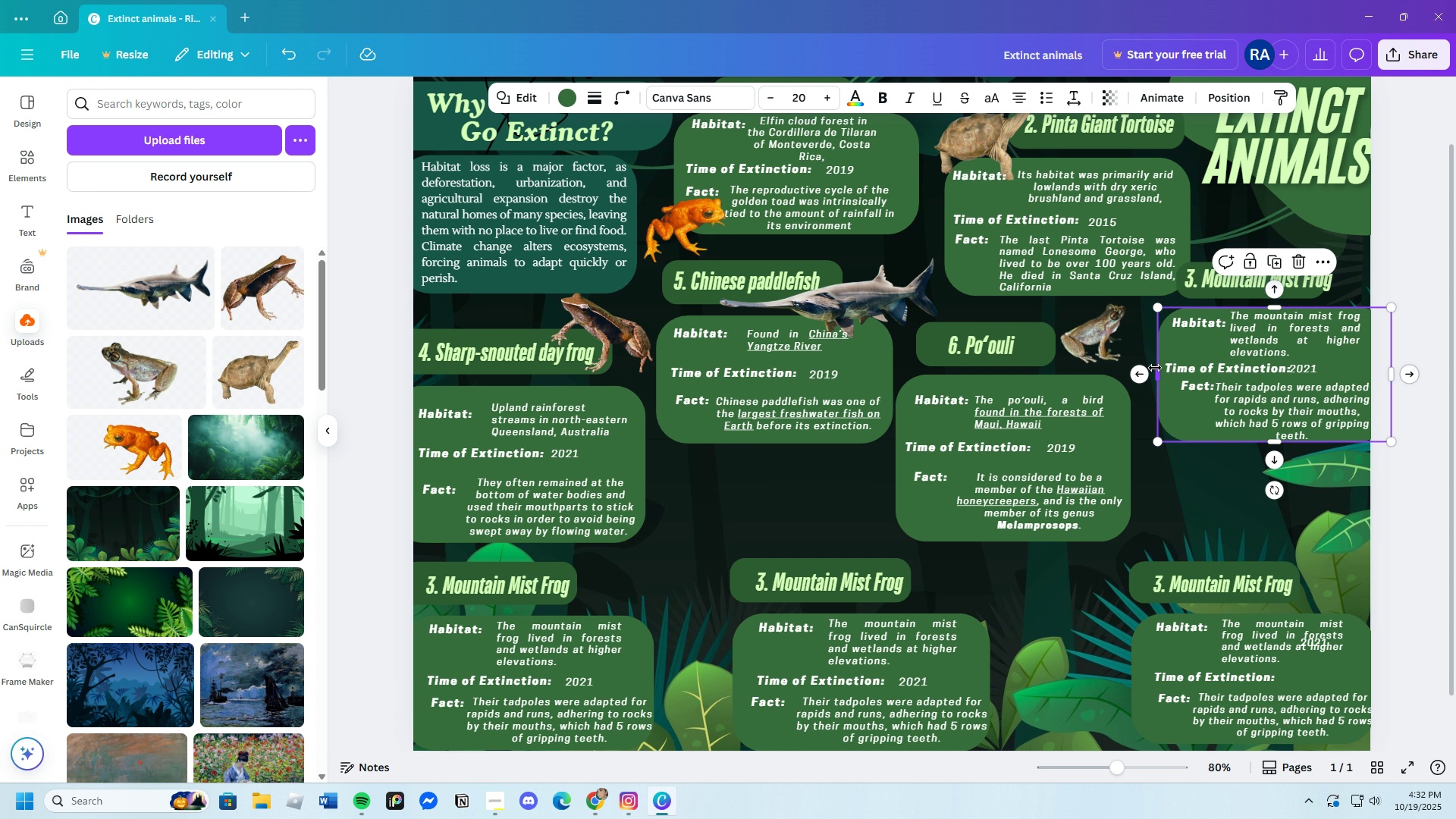 
left_click_drag(start_coordinate=[1159, 368], to_coordinate=[1144, 371])
 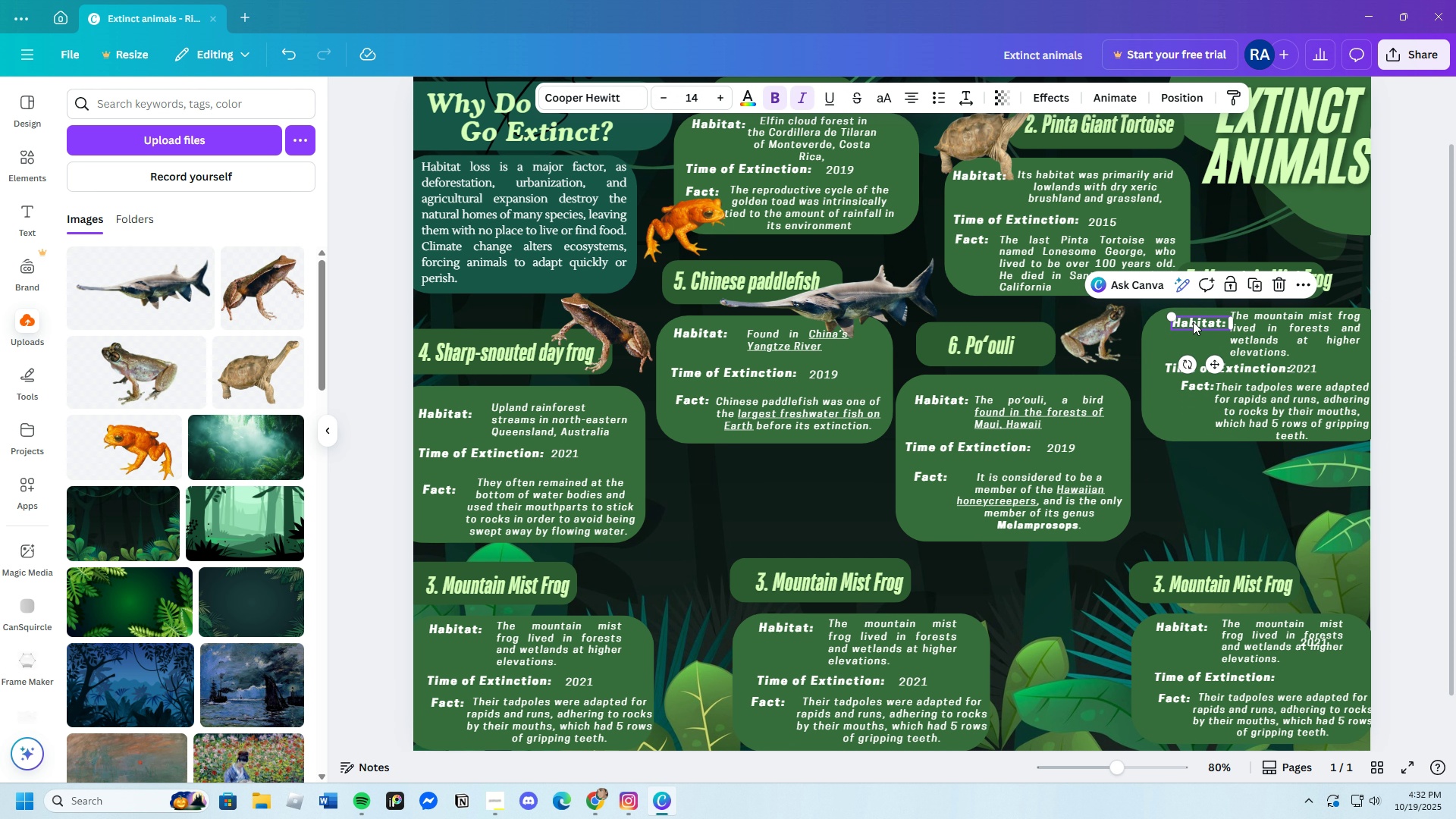 
left_click_drag(start_coordinate=[1191, 321], to_coordinate=[1175, 321])
 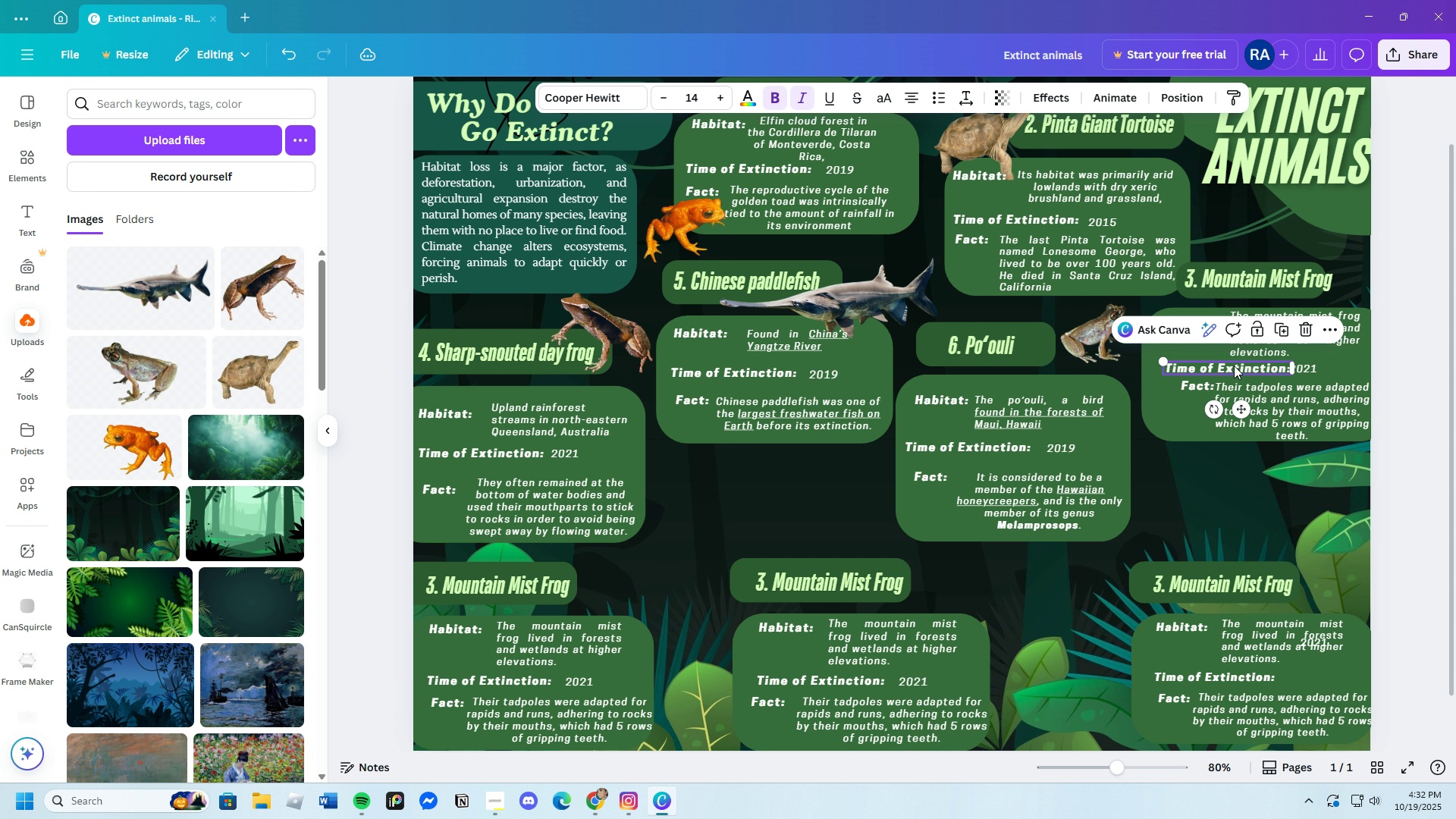 
left_click([1234, 366])
 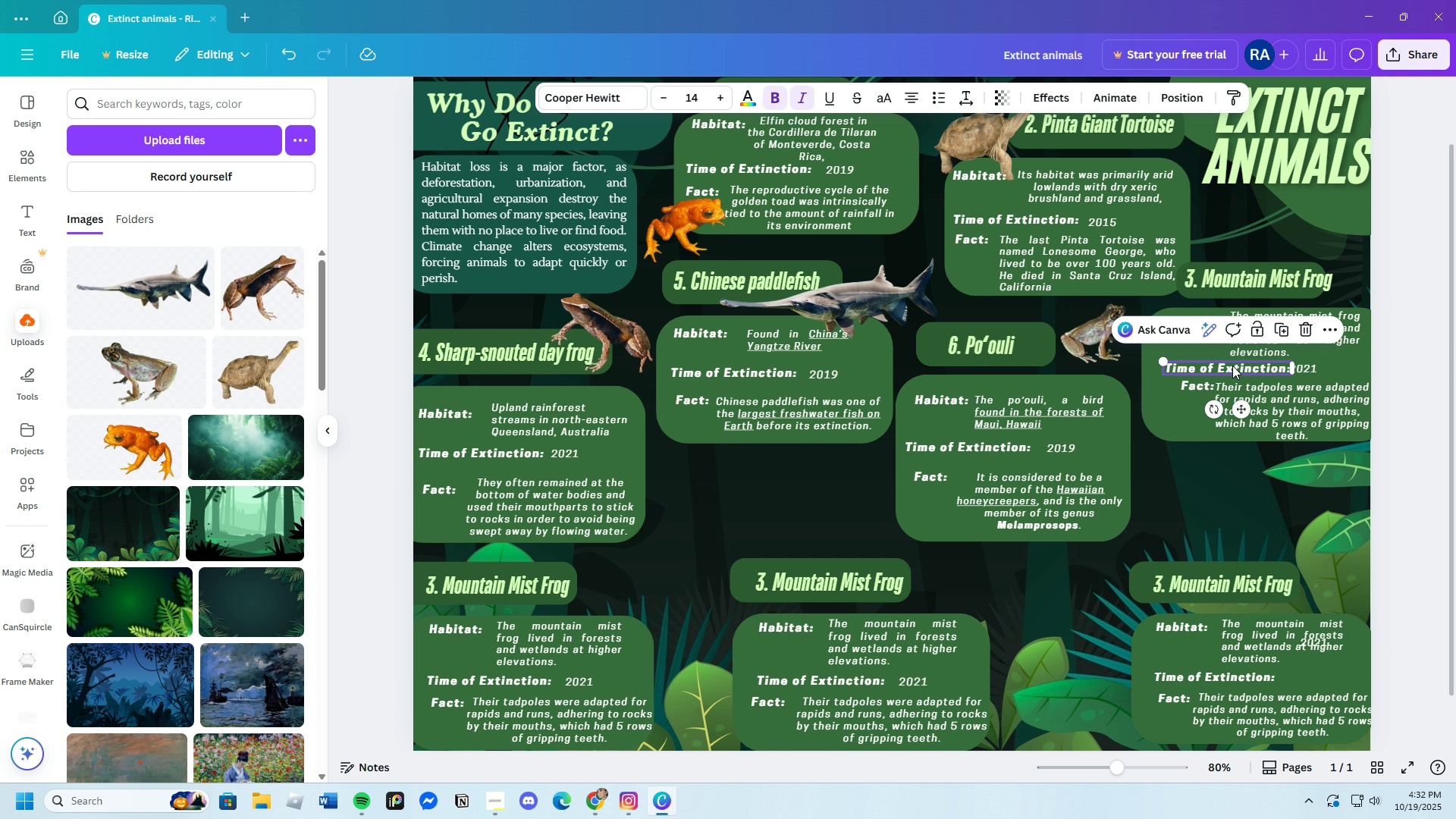 
left_click_drag(start_coordinate=[1234, 366], to_coordinate=[1218, 366])
 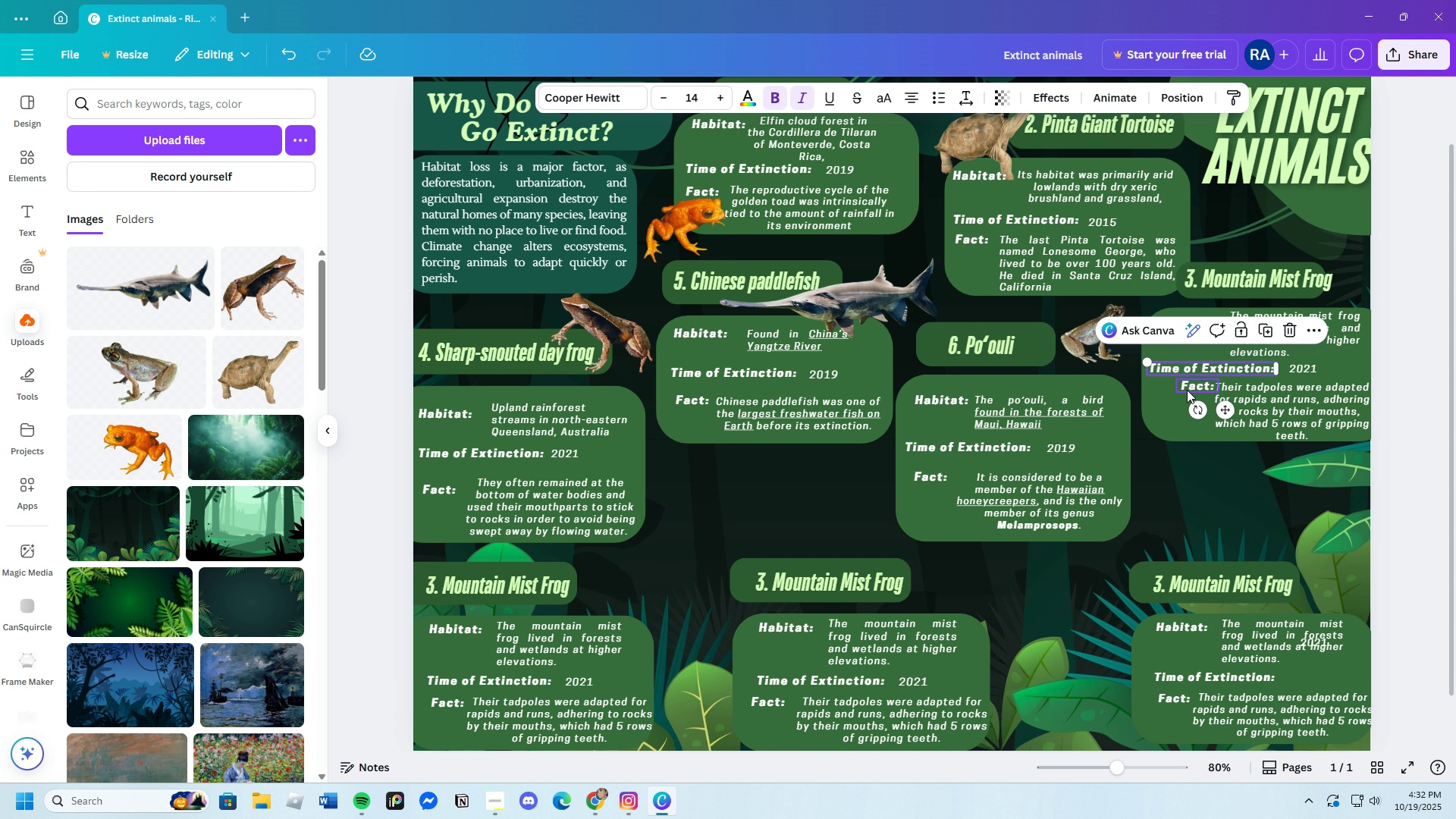 
left_click([1188, 388])
 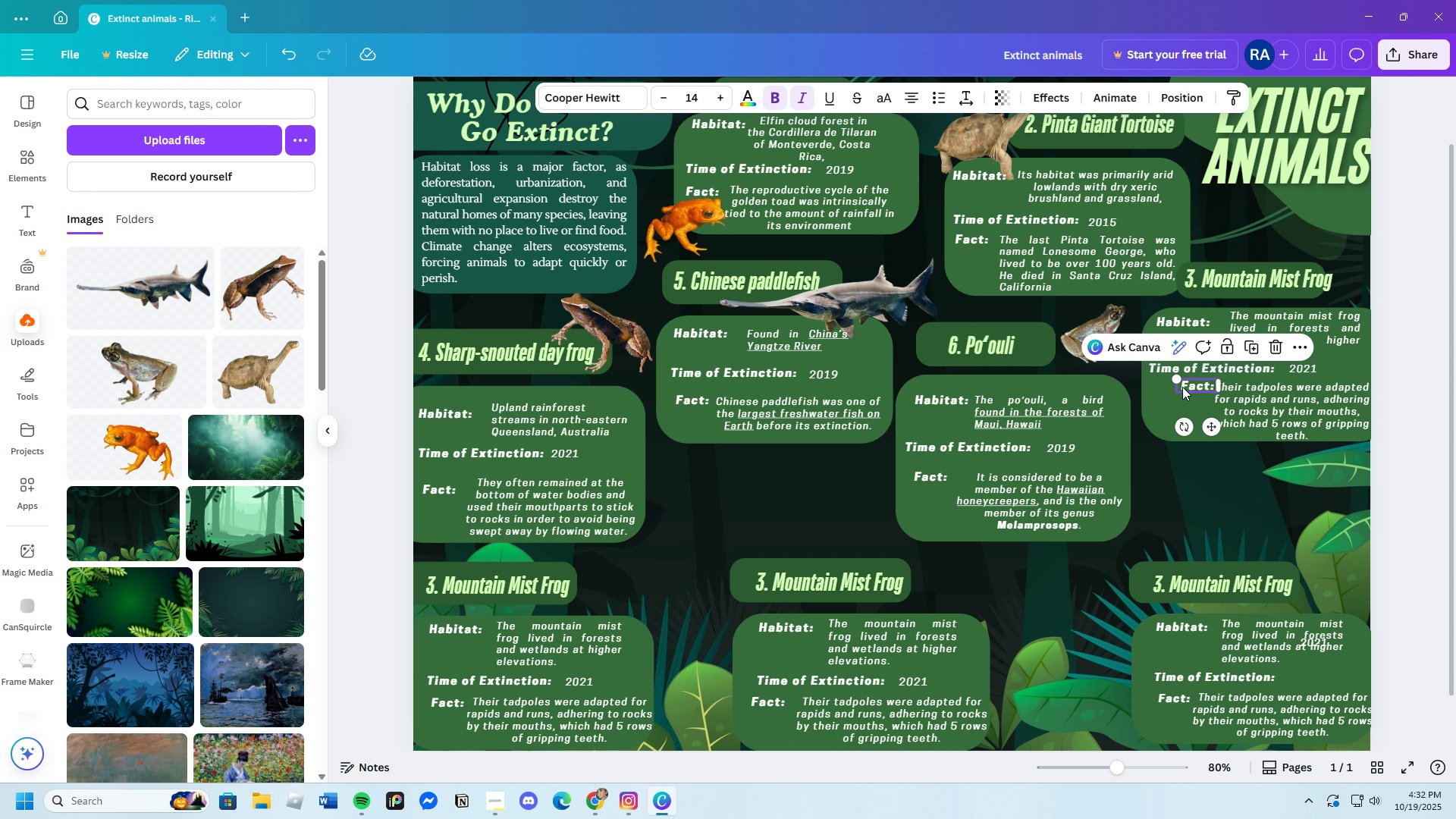 
left_click_drag(start_coordinate=[1188, 387], to_coordinate=[1166, 389])
 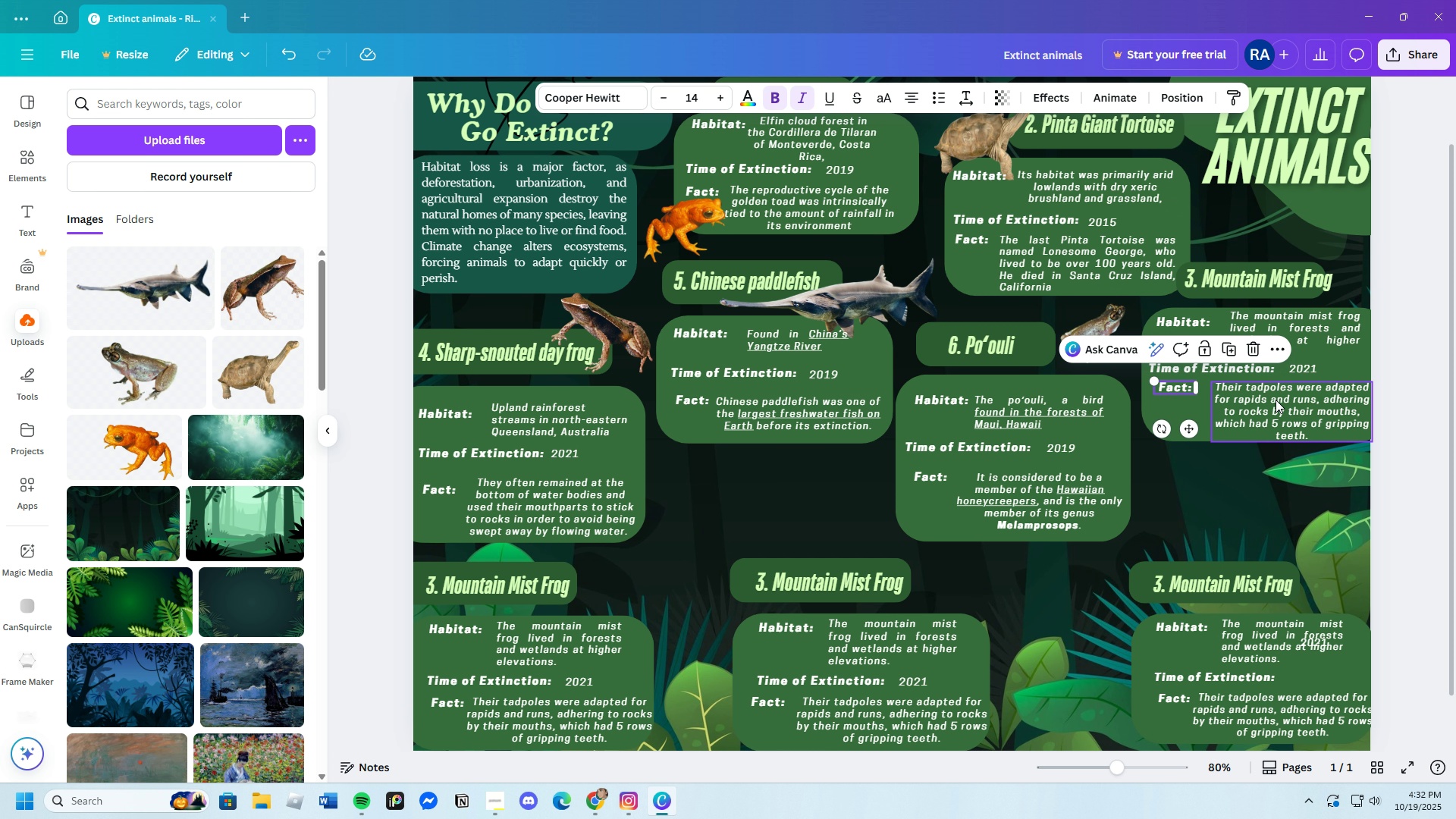 
left_click([1276, 400])
 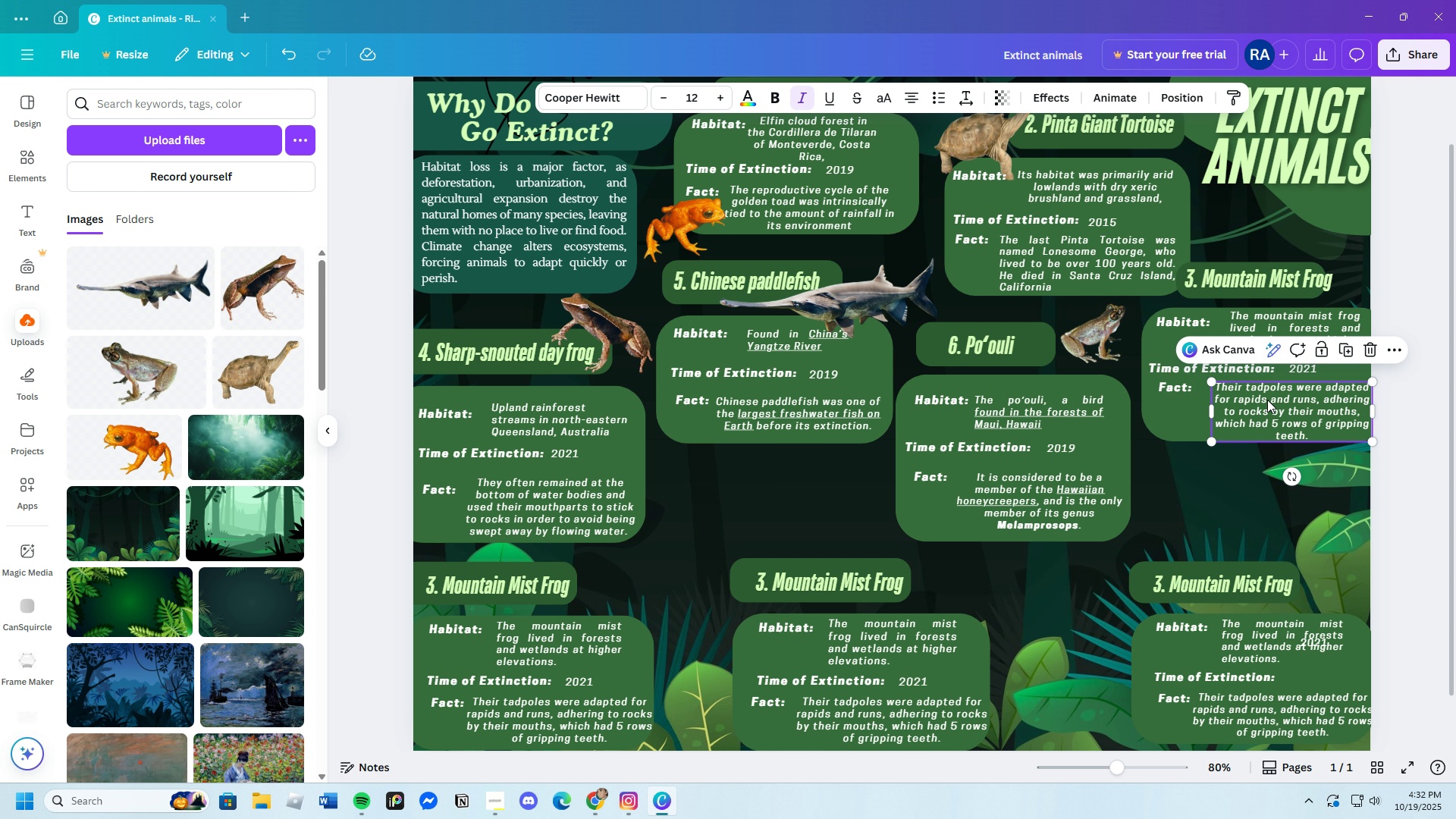 
left_click_drag(start_coordinate=[1275, 400], to_coordinate=[1257, 400])
 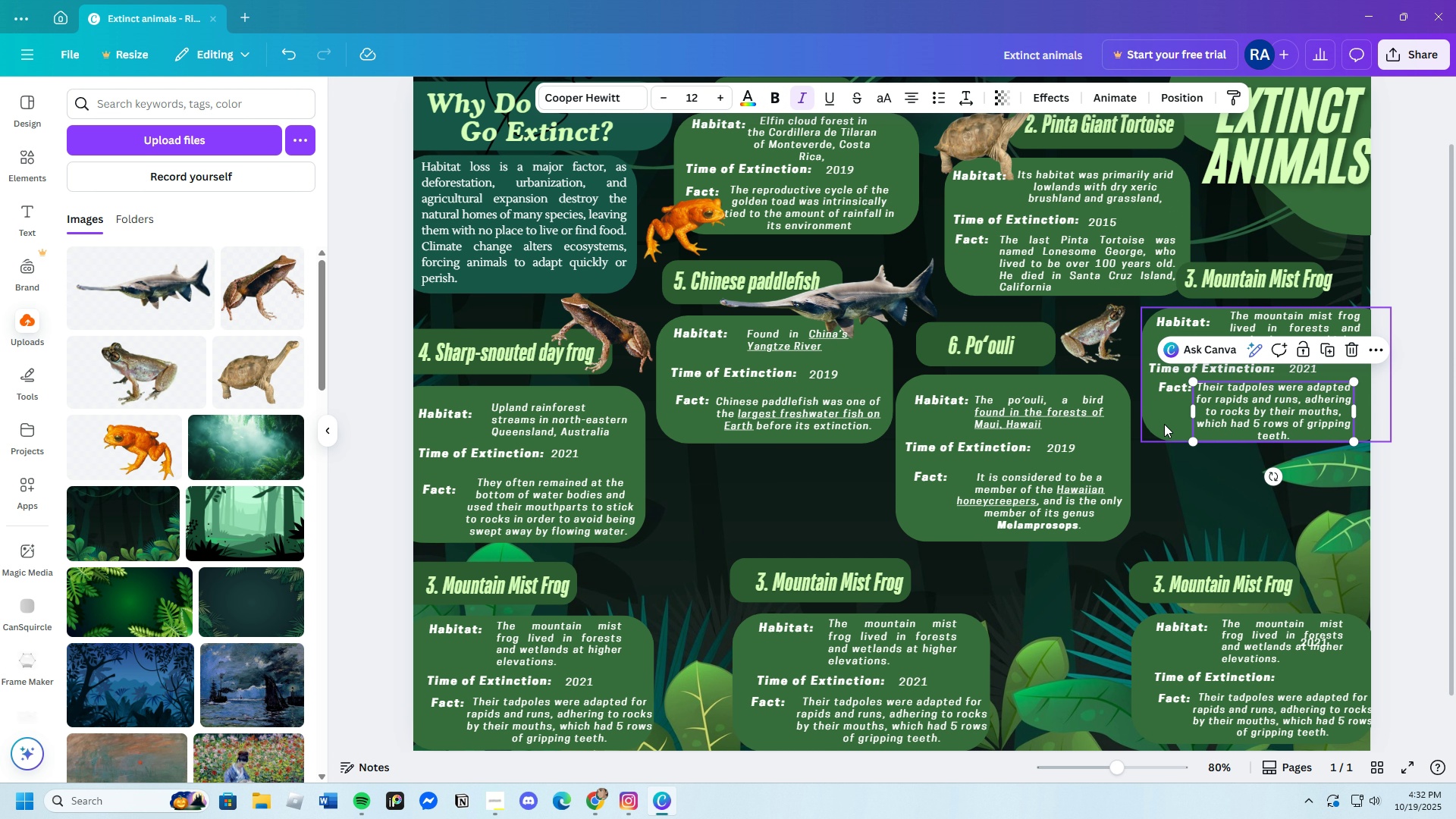 
left_click([1164, 424])
 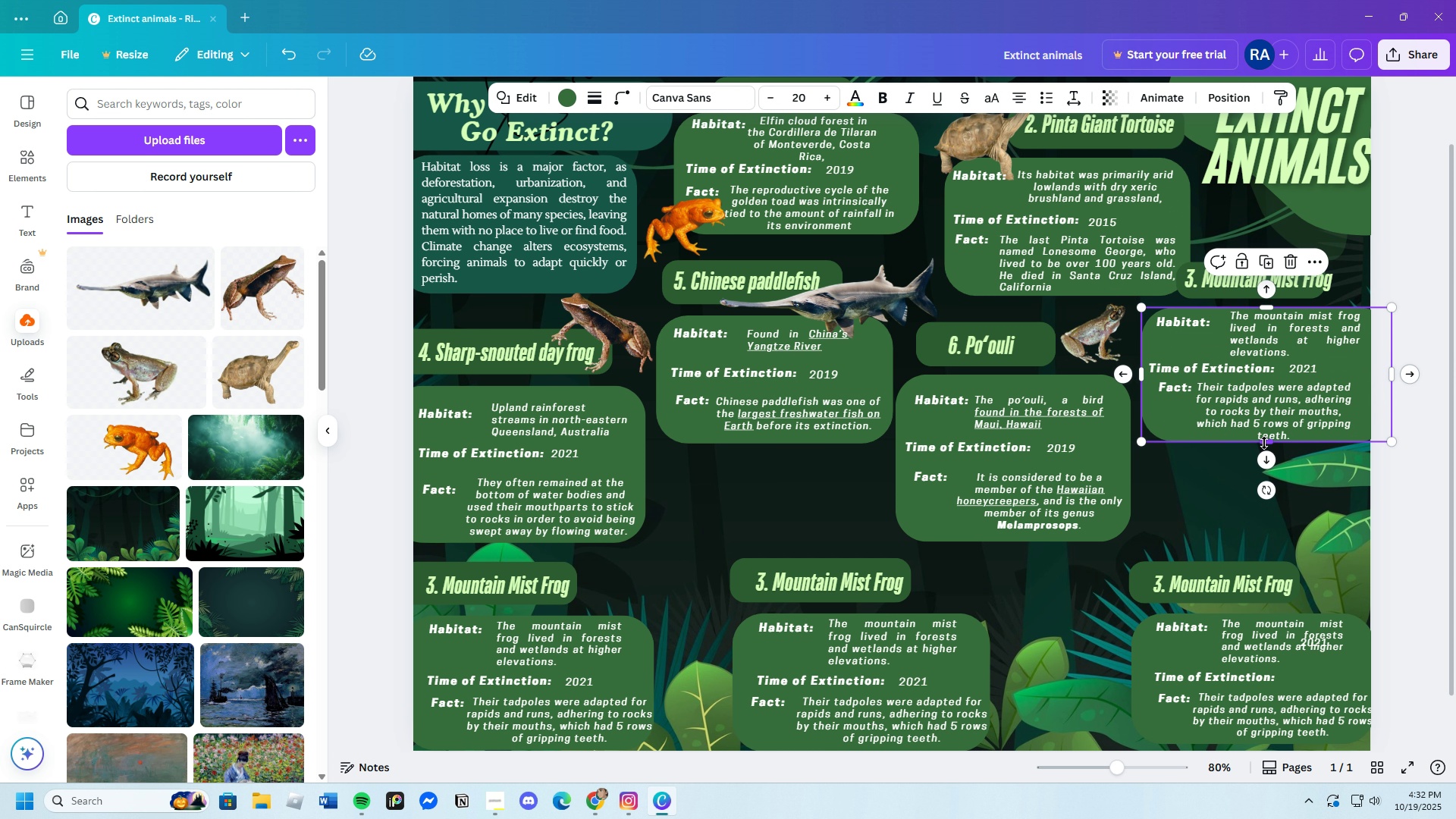 
left_click_drag(start_coordinate=[1265, 443], to_coordinate=[1266, 449])
 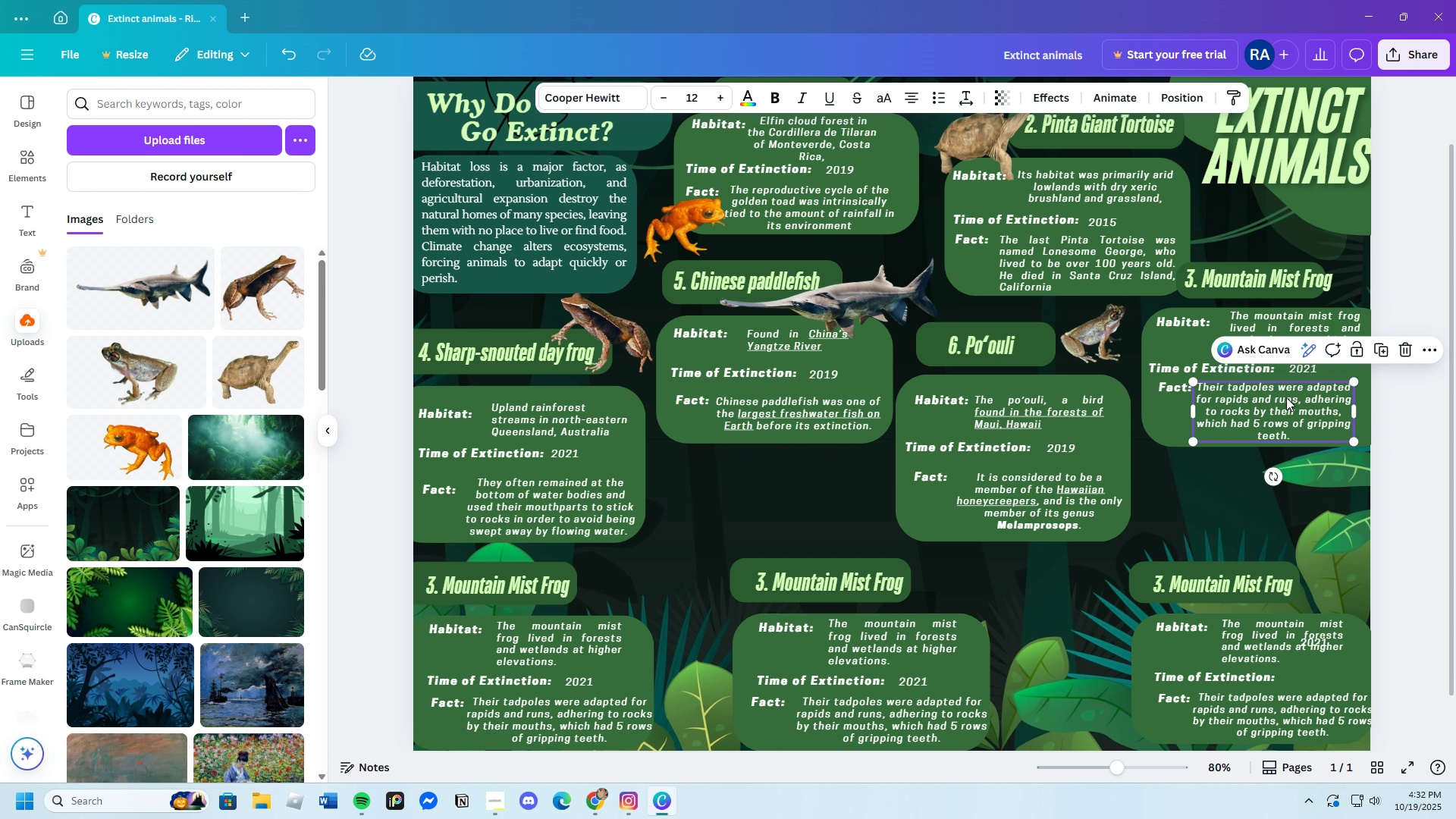 
left_click([1286, 397])
 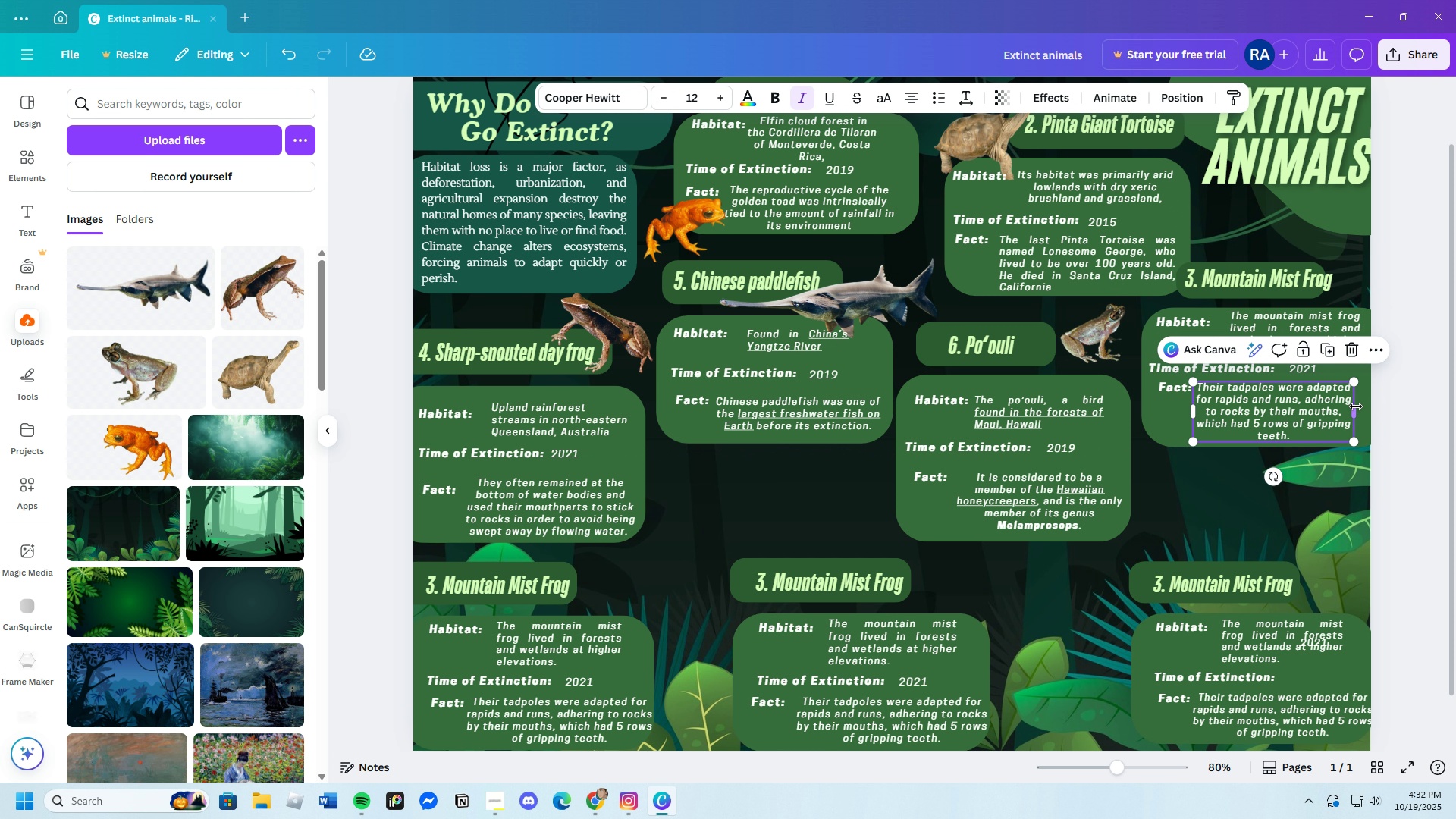 
left_click_drag(start_coordinate=[1356, 407], to_coordinate=[1370, 406])
 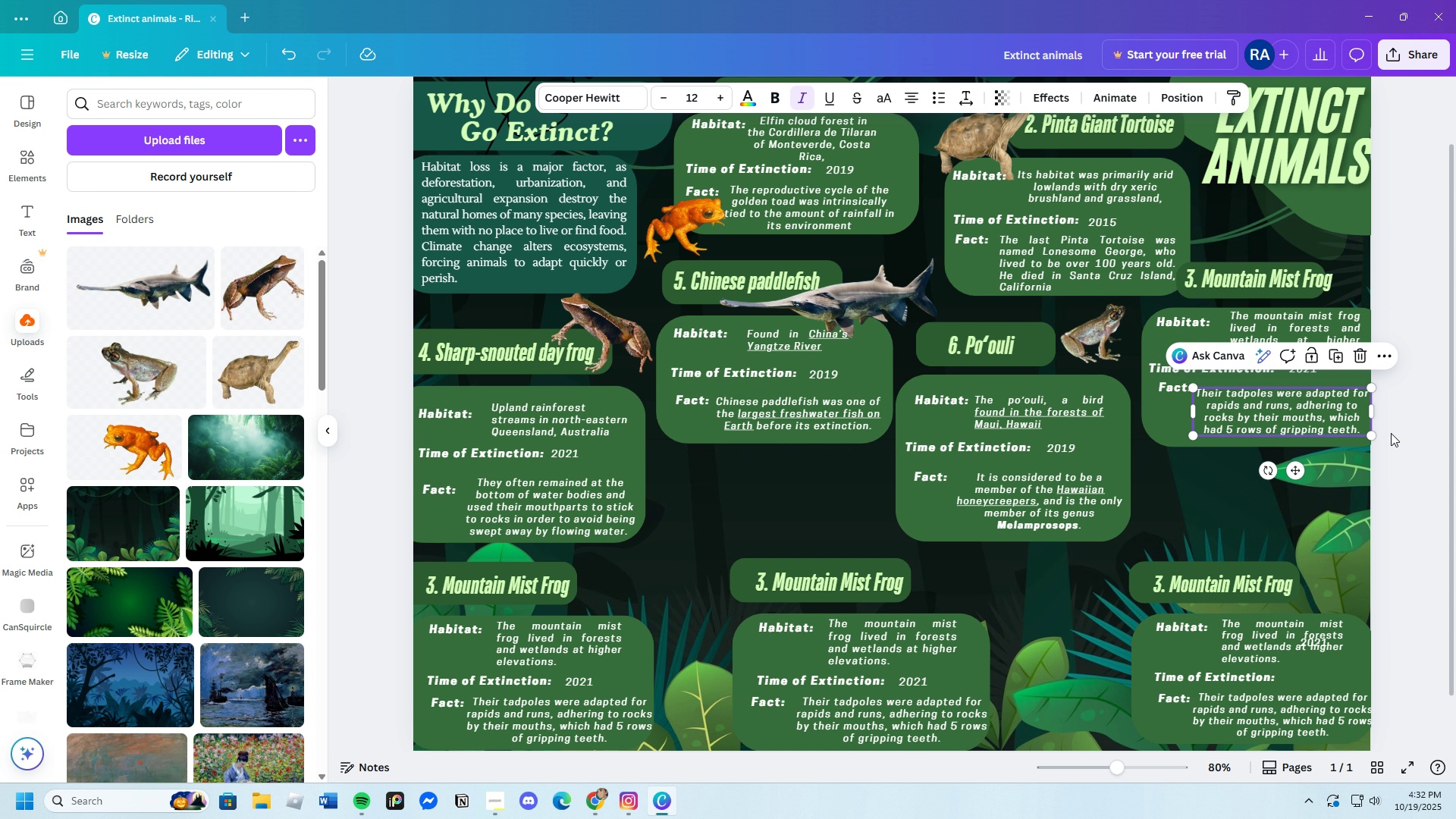 
left_click([1391, 433])
 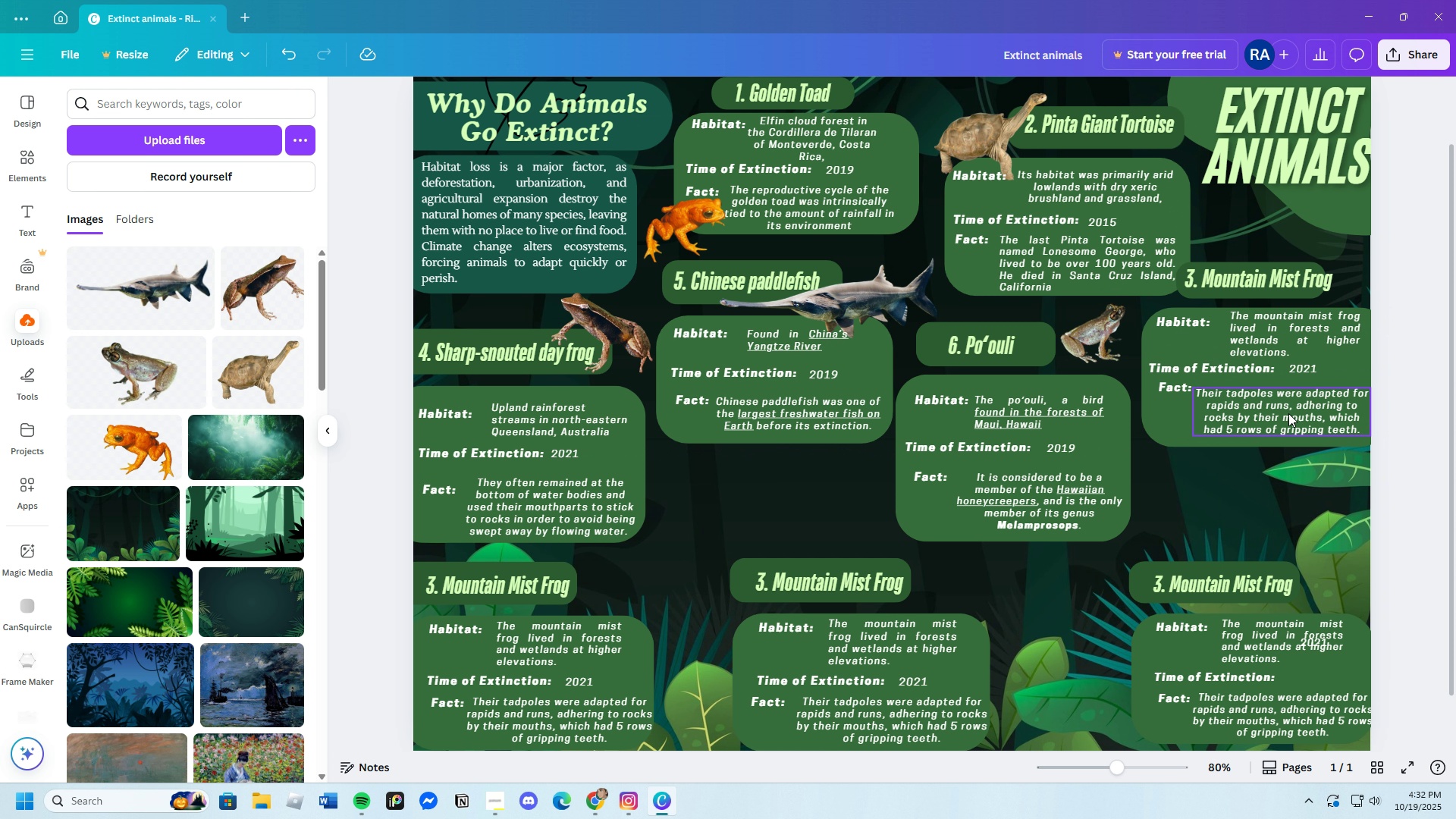 
left_click_drag(start_coordinate=[1288, 413], to_coordinate=[1287, 407])
 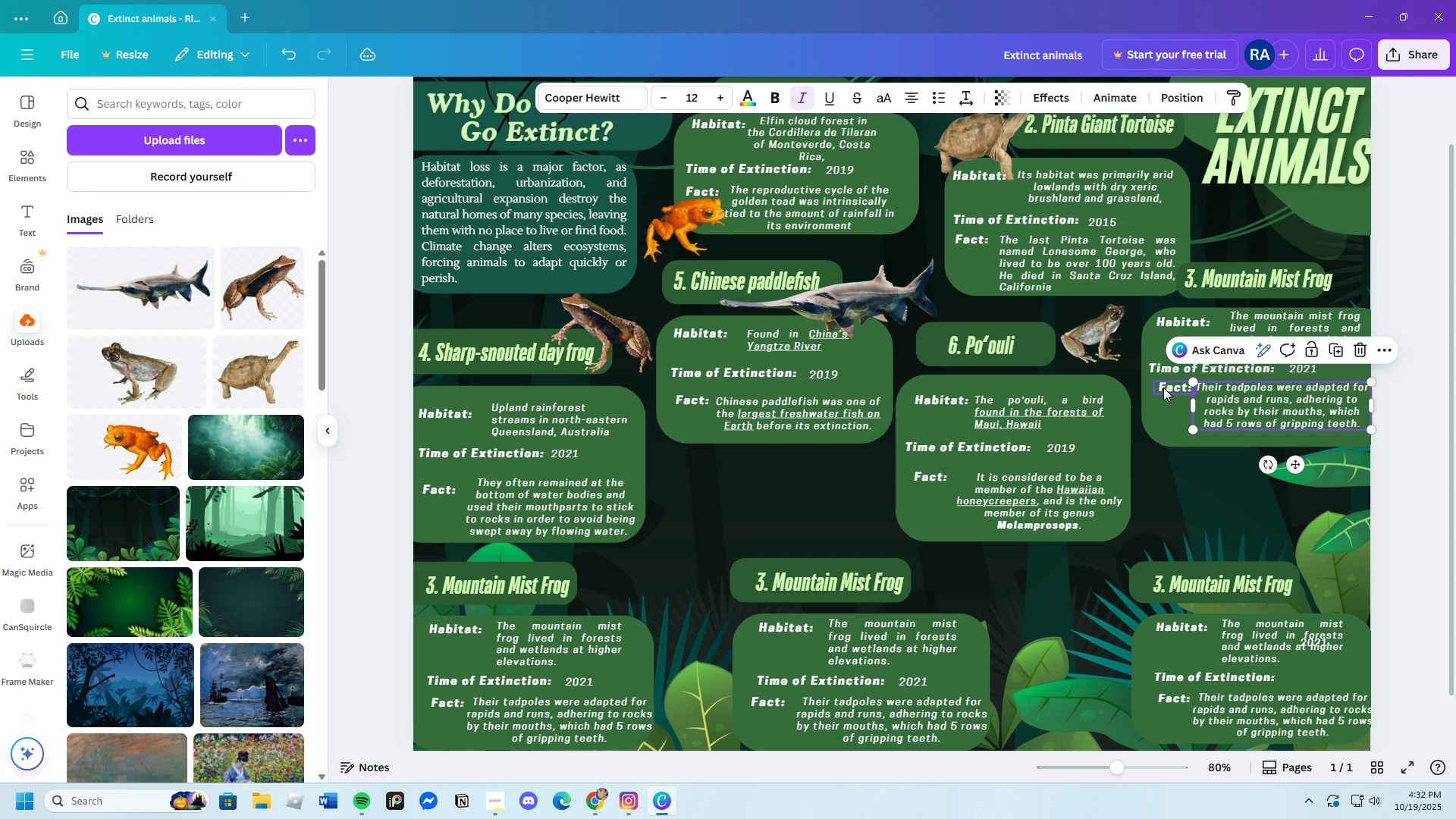 
left_click([1163, 388])
 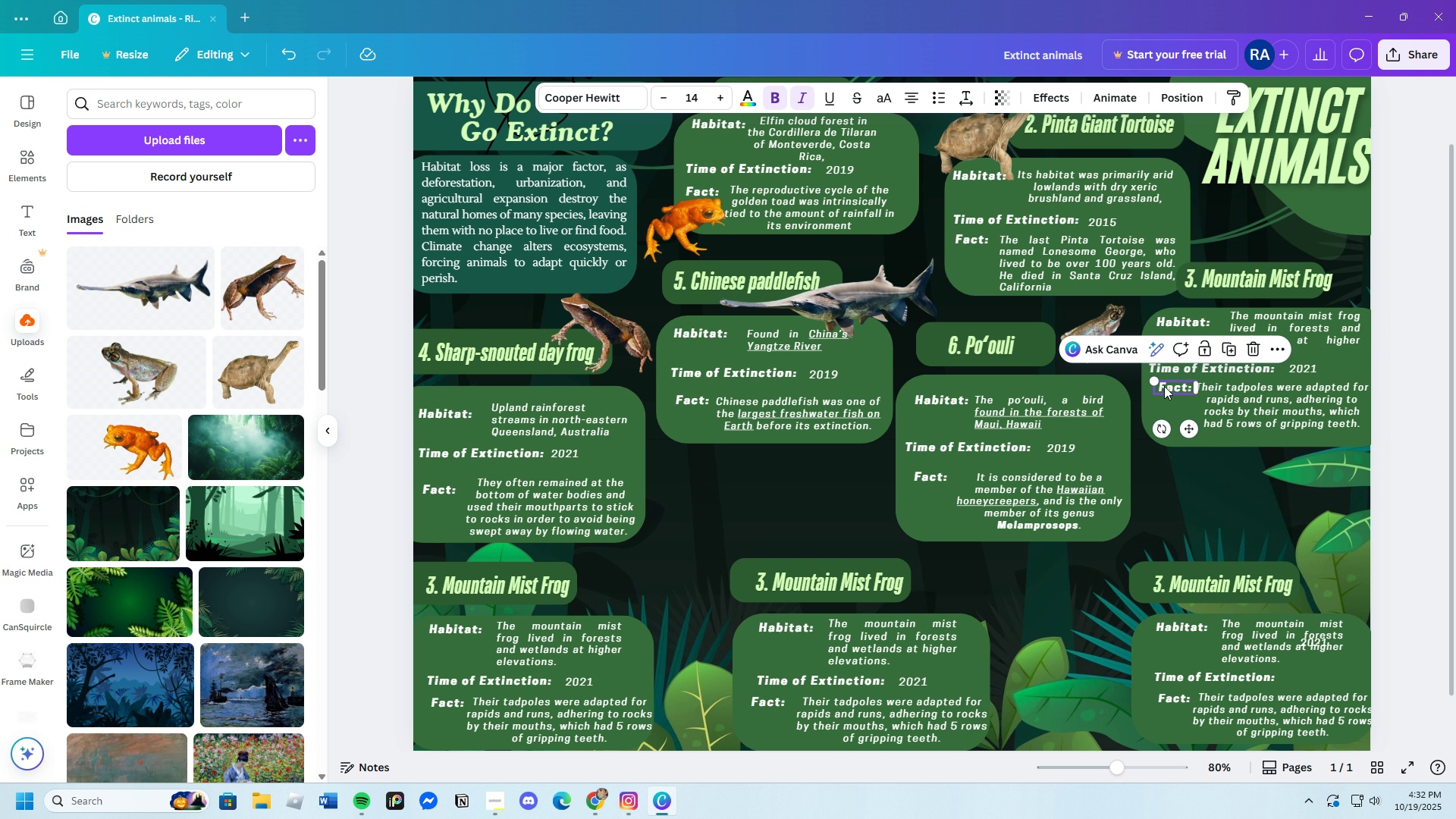 
left_click_drag(start_coordinate=[1166, 386], to_coordinate=[1162, 386])
 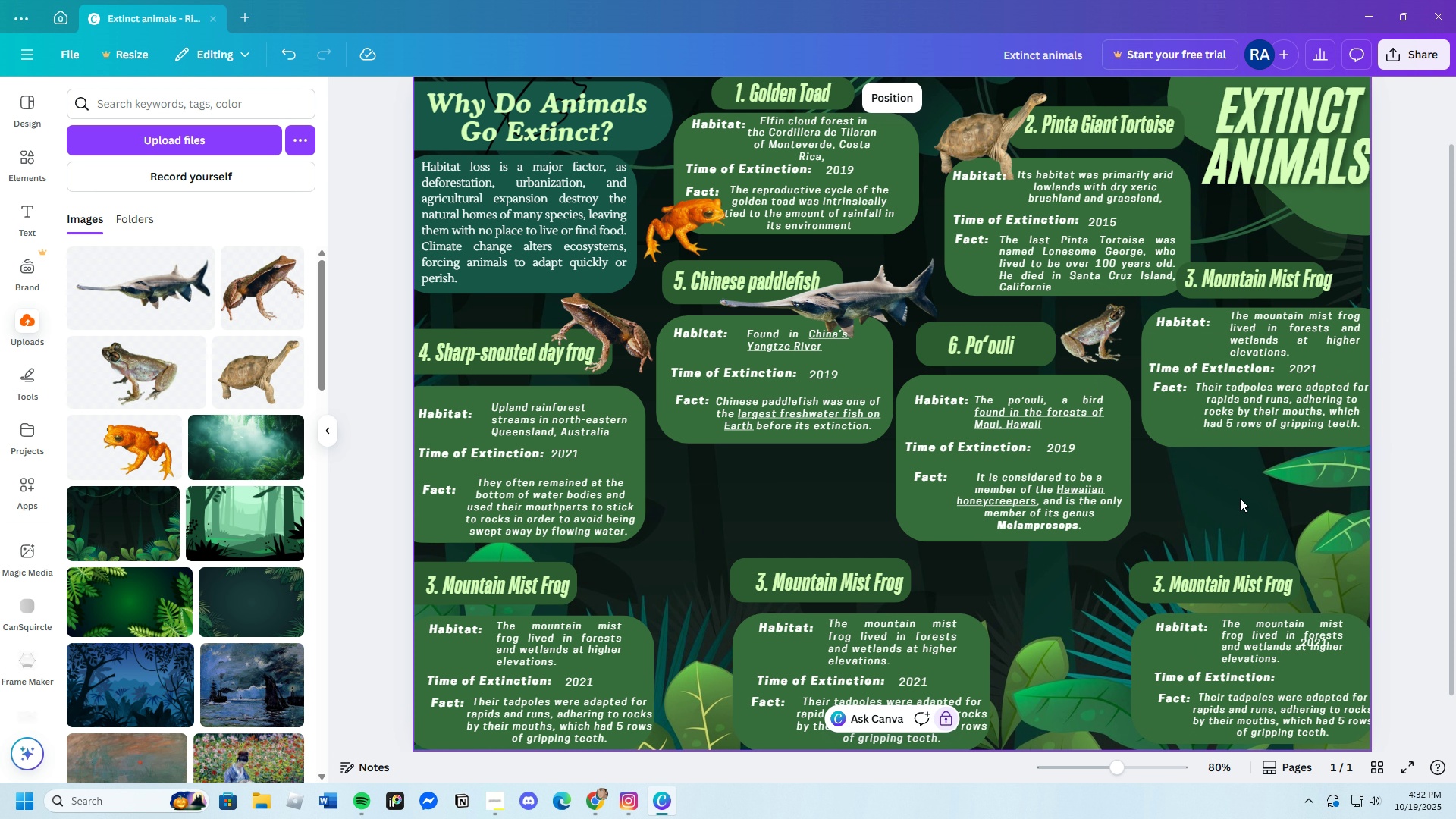 
scroll: coordinate [1263, 498], scroll_direction: up, amount: 1.0
 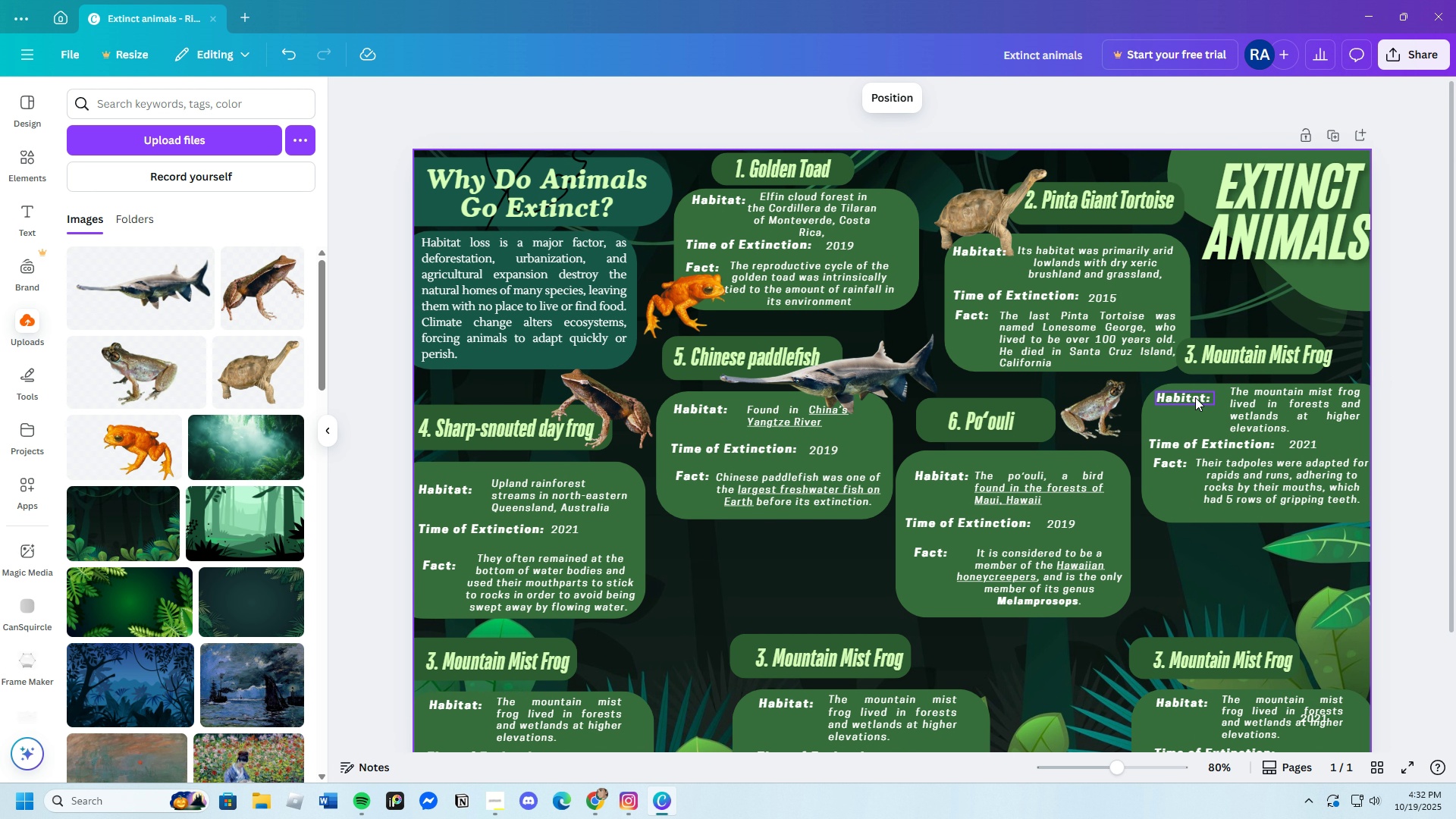 
left_click([1282, 394])
 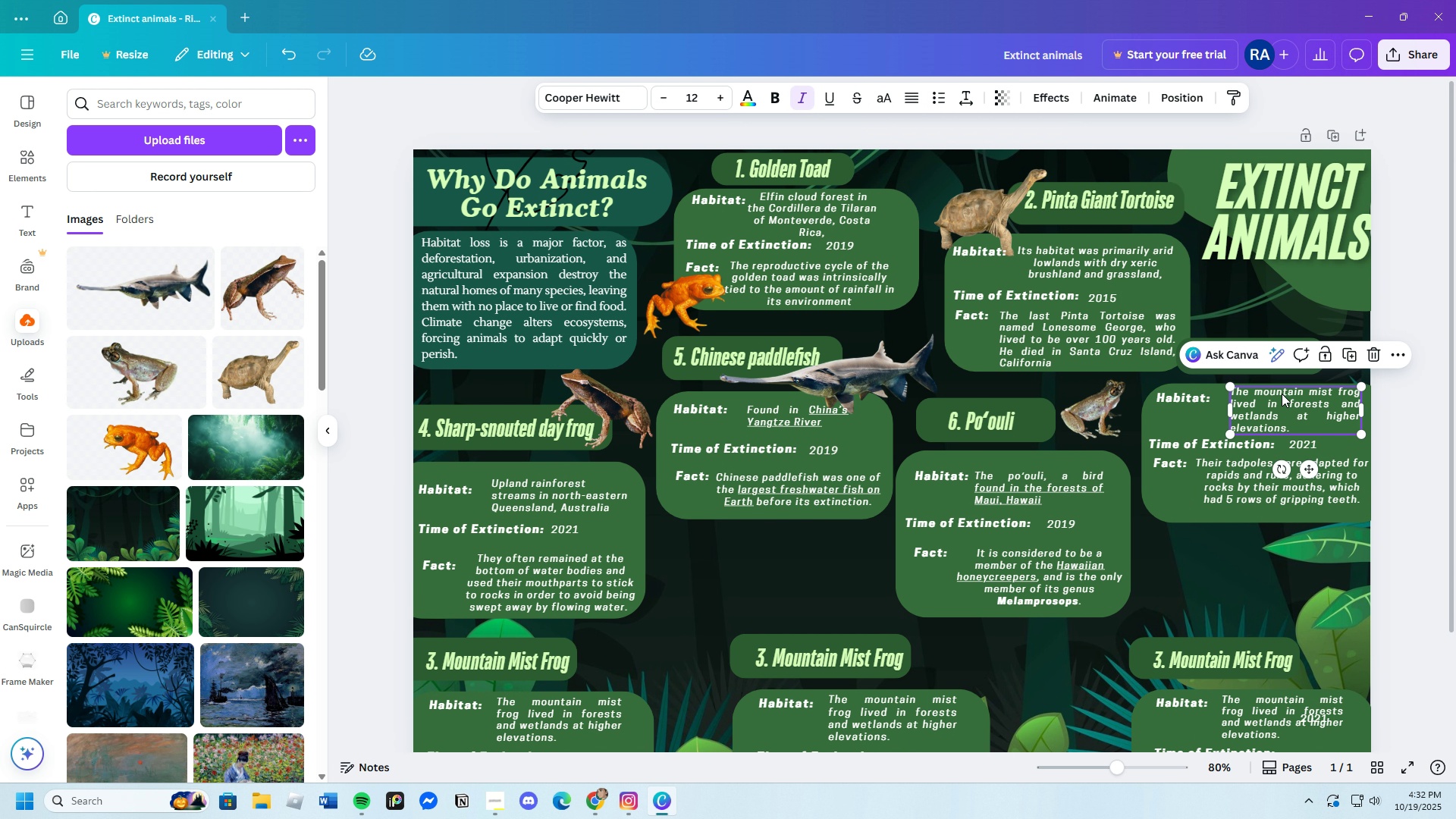 
left_click_drag(start_coordinate=[1282, 394], to_coordinate=[1277, 394])
 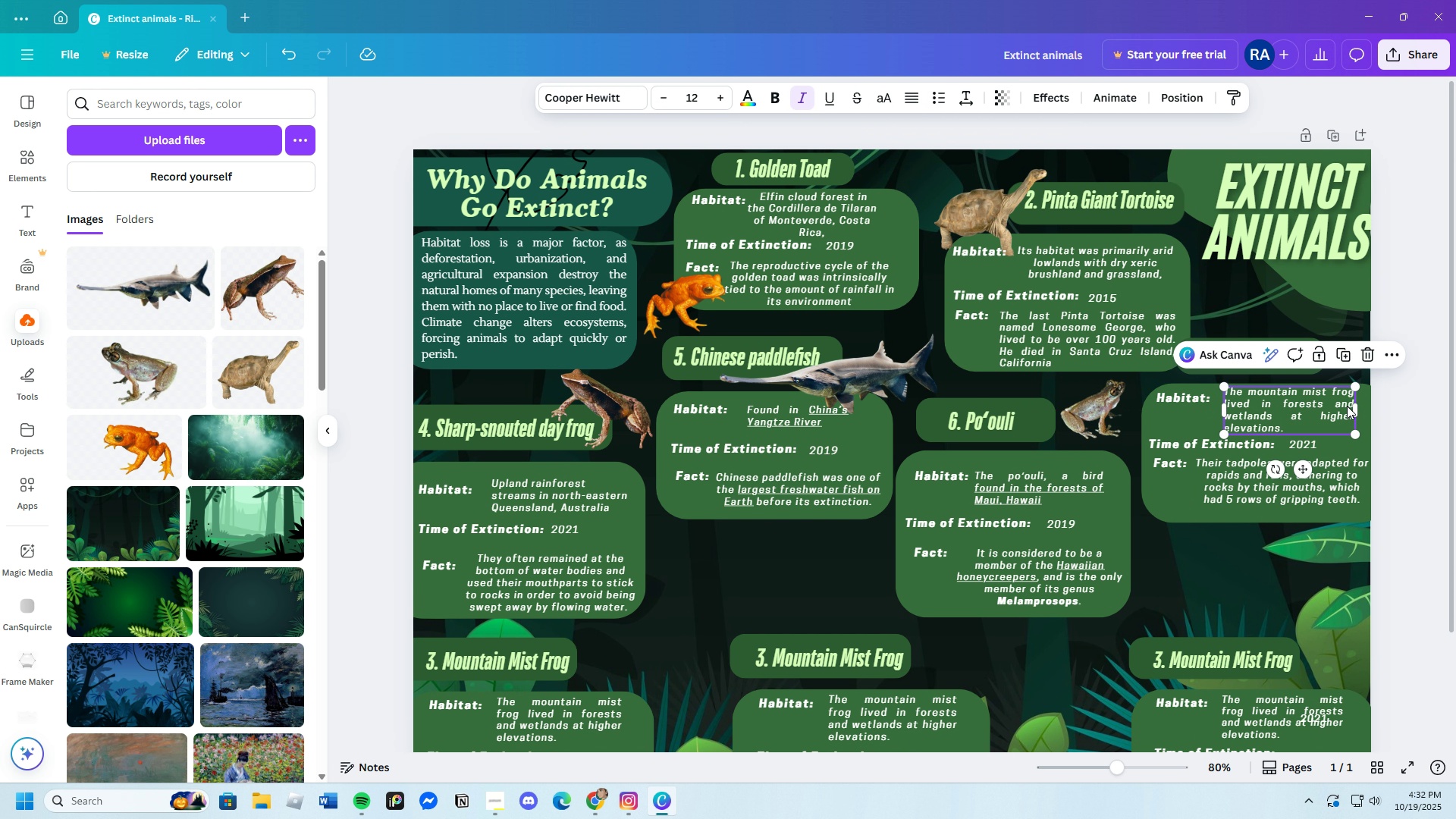 
mouse_move([1363, 409])
 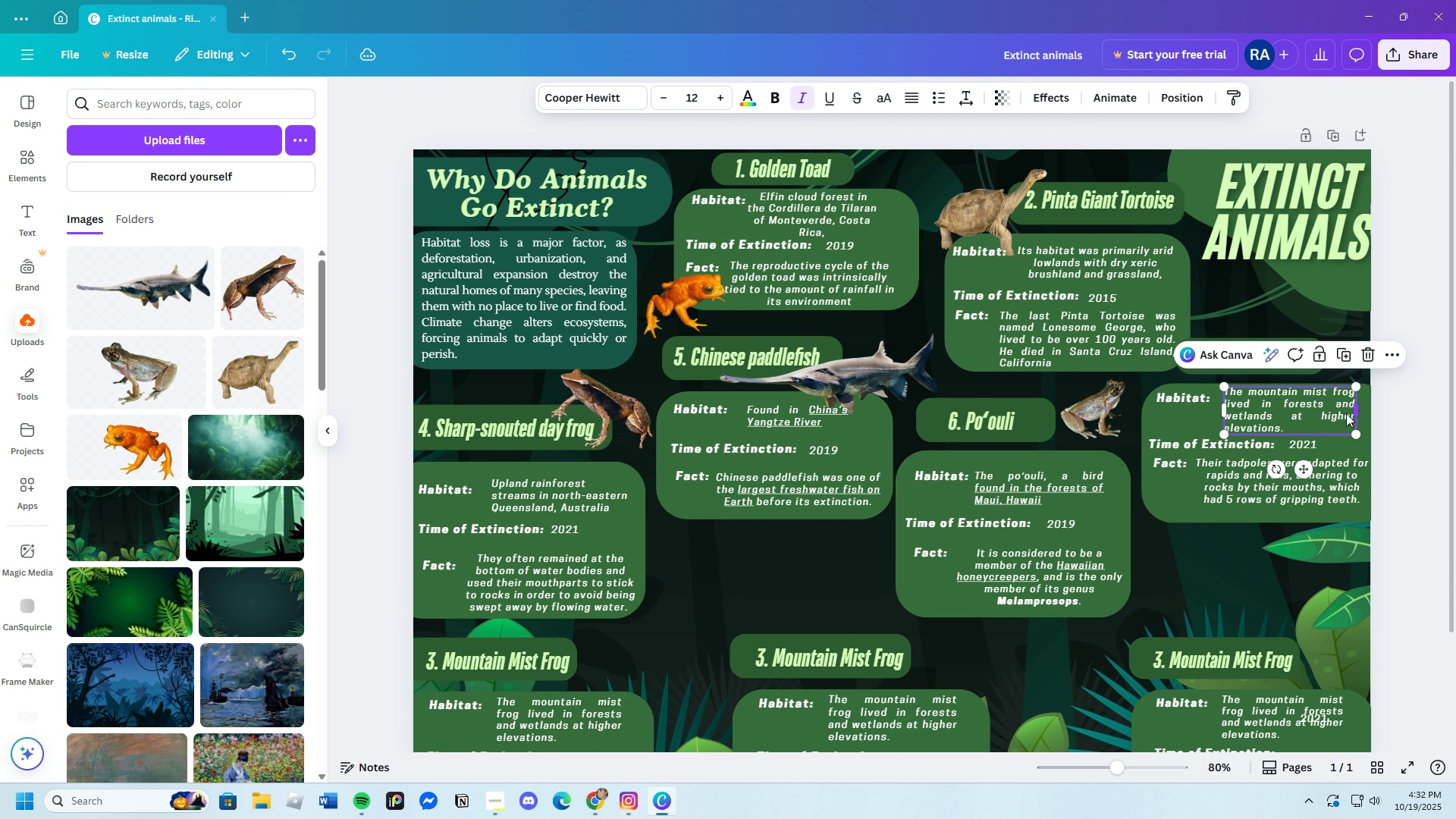 
left_click([1176, 540])
 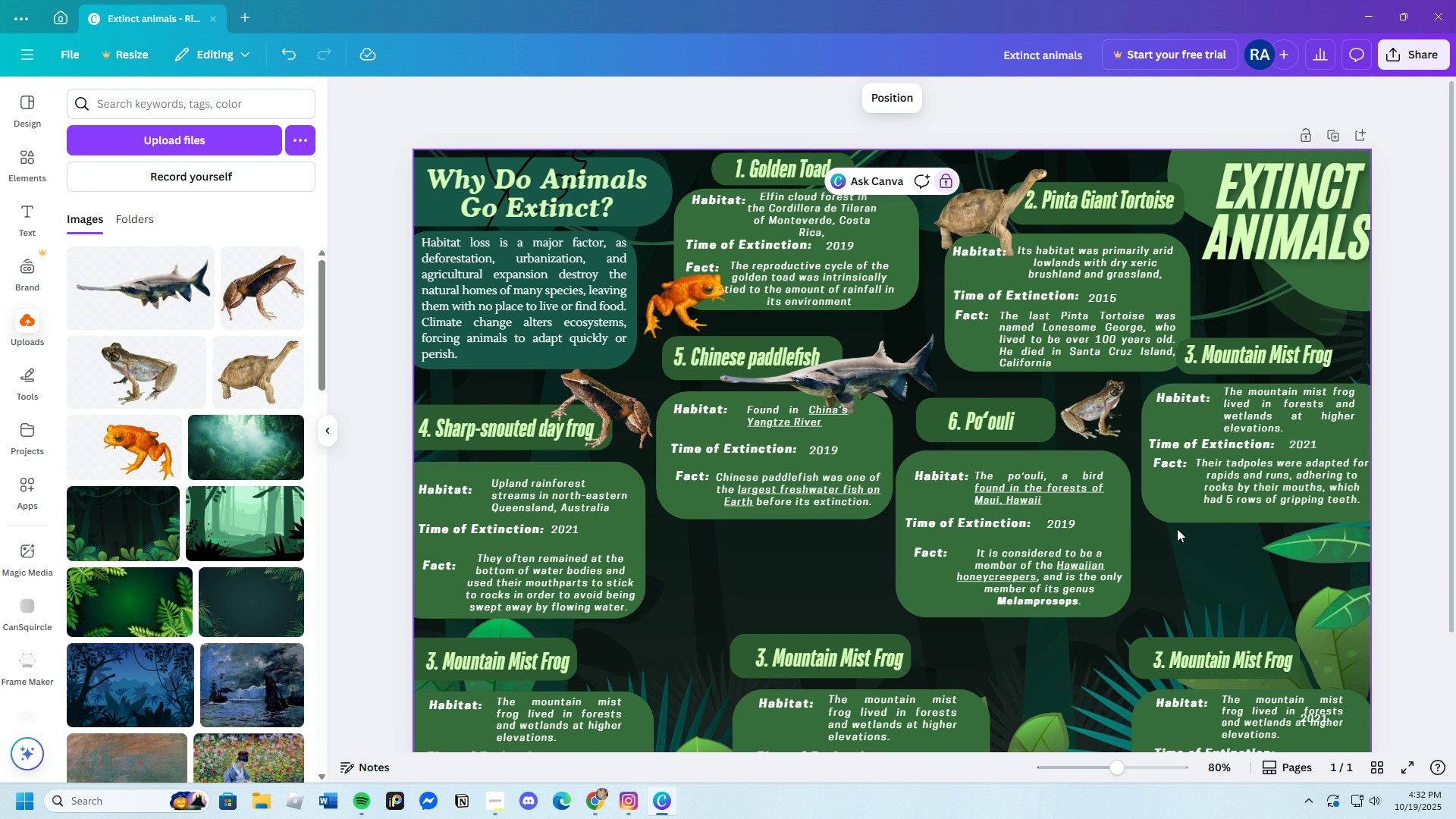 
scroll: coordinate [1177, 528], scroll_direction: down, amount: 1.0
 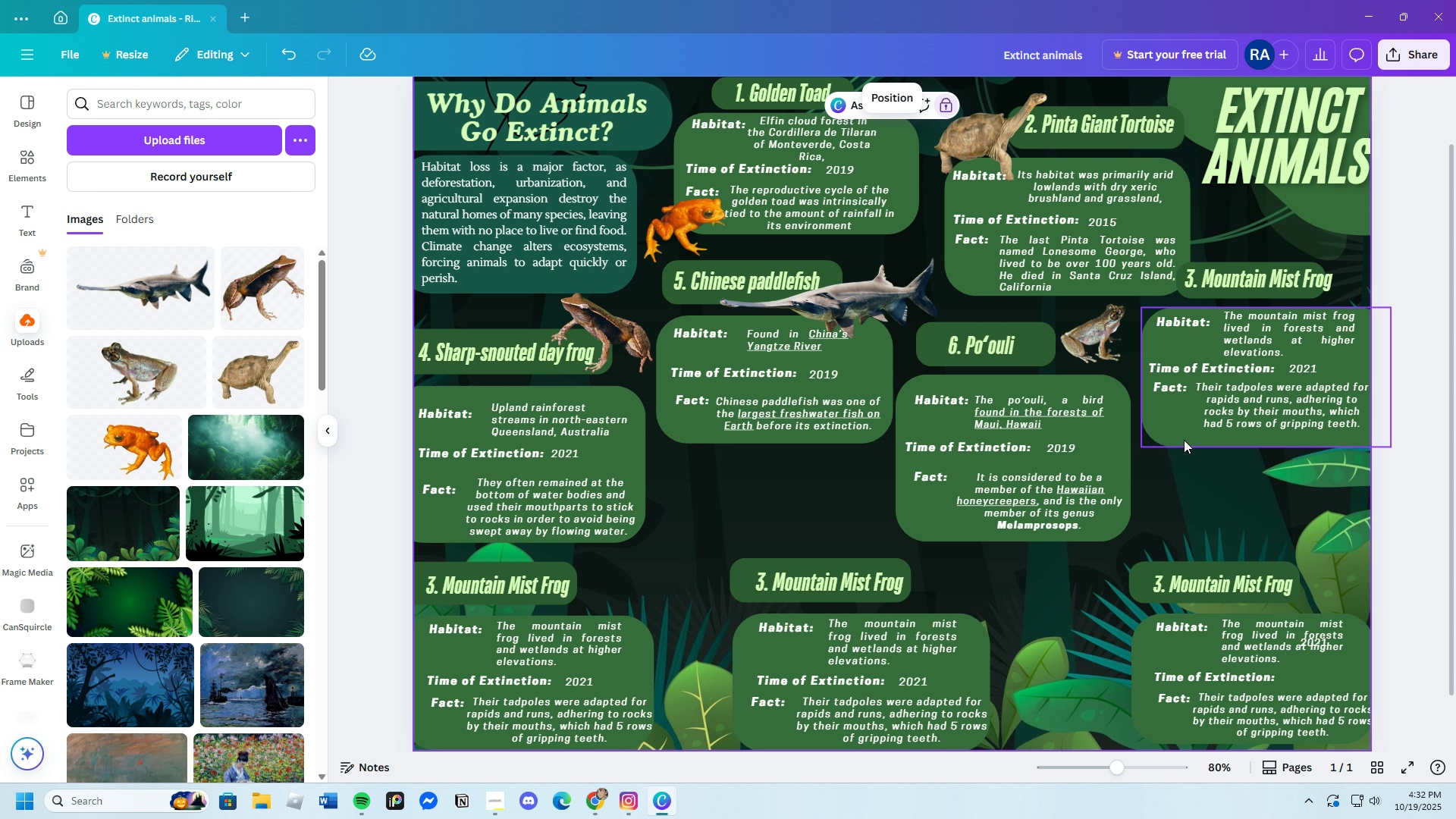 
left_click([1184, 435])
 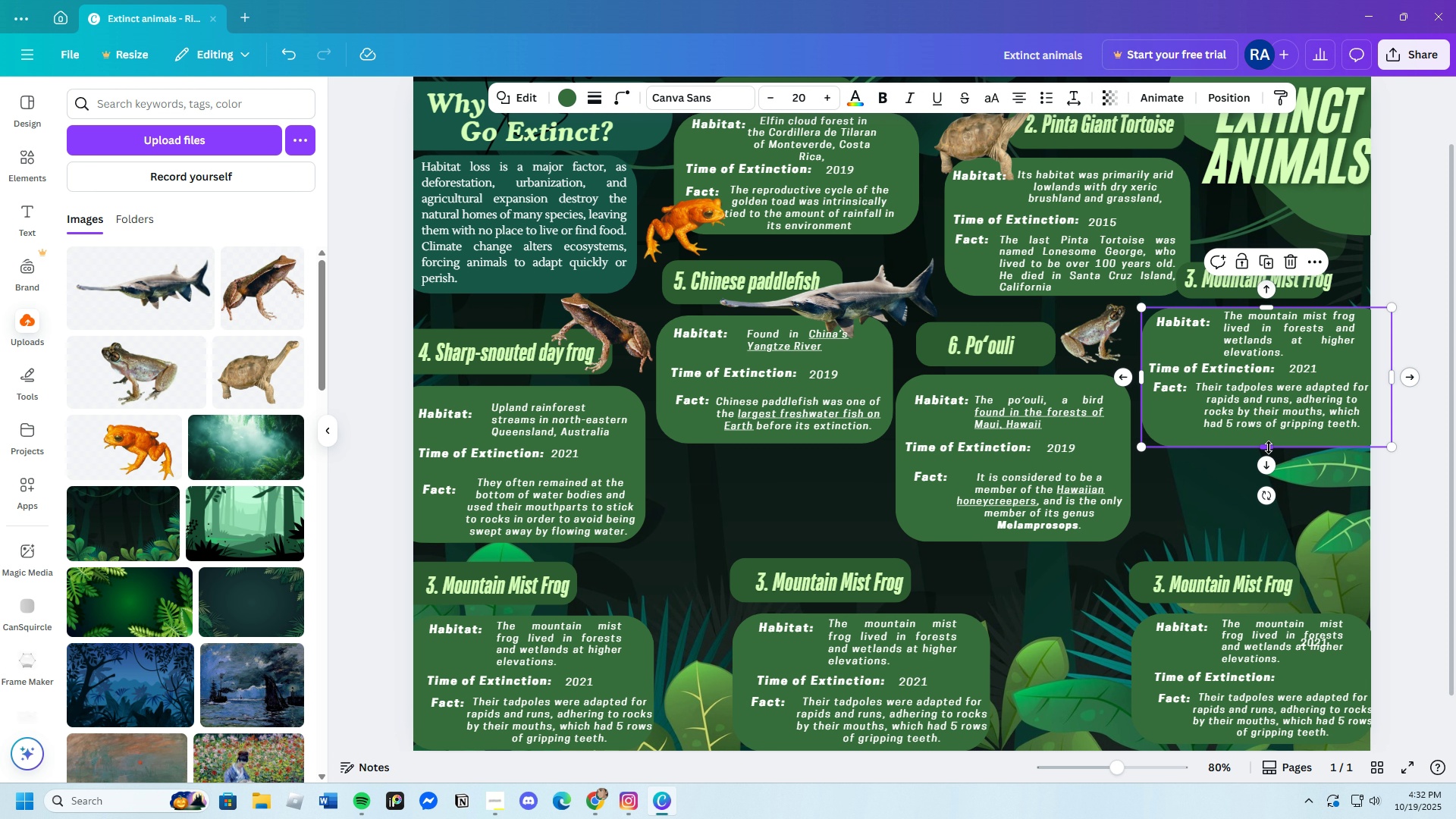 
left_click_drag(start_coordinate=[1267, 449], to_coordinate=[1272, 443])
 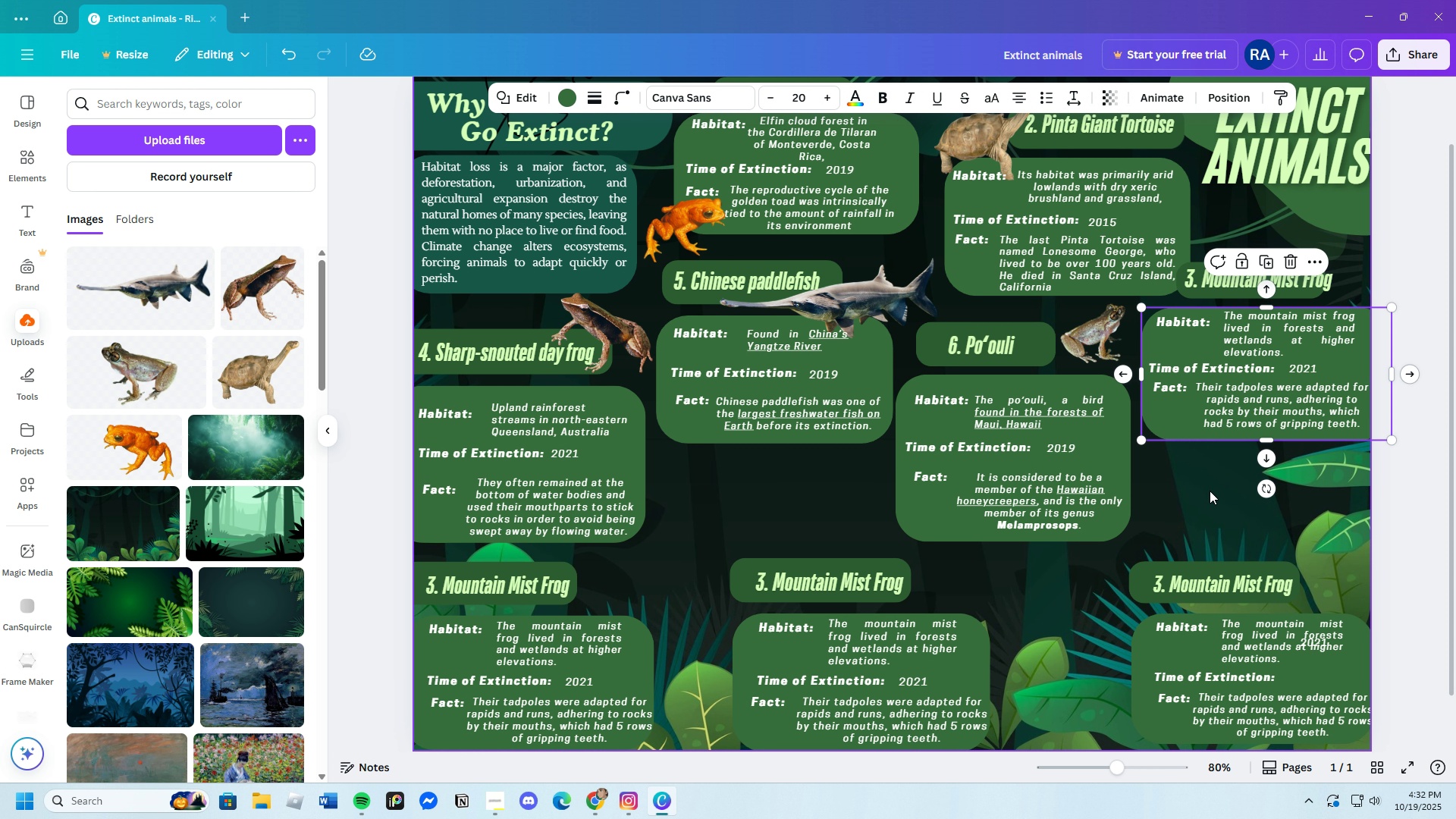 
left_click([1210, 491])
 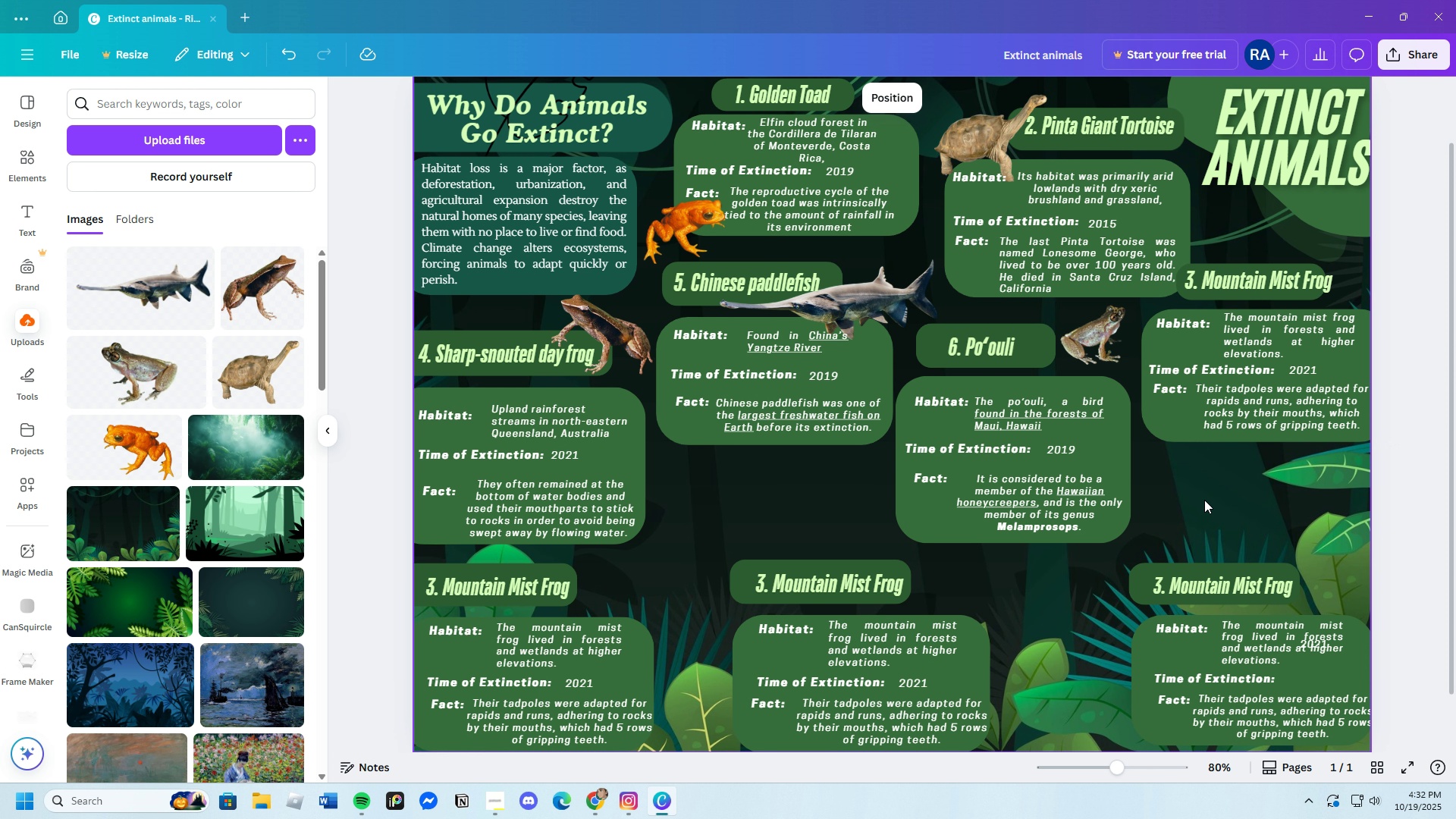 
scroll: coordinate [1204, 500], scroll_direction: up, amount: 1.0
 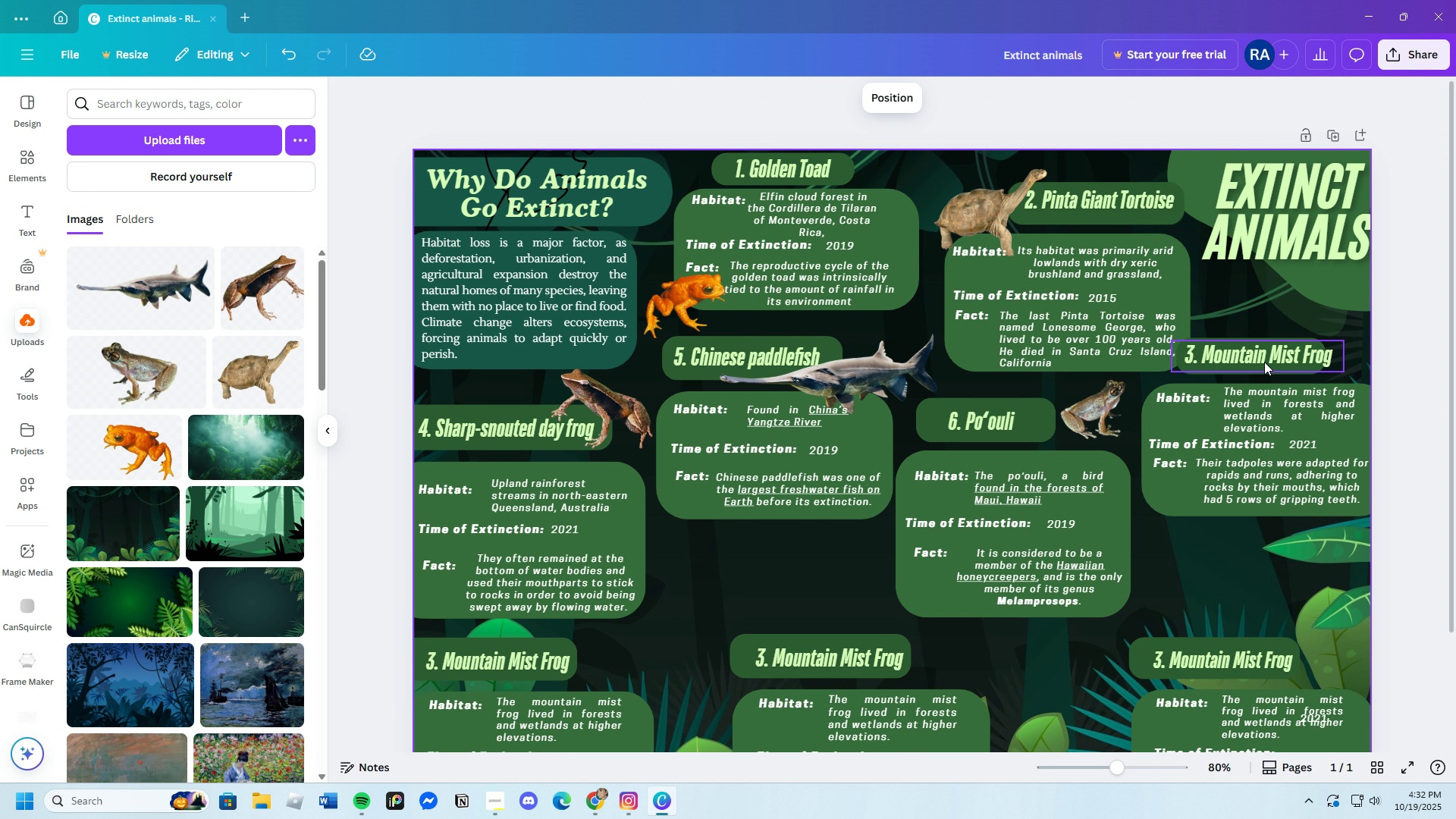 
left_click_drag(start_coordinate=[1267, 358], to_coordinate=[1300, 359])
 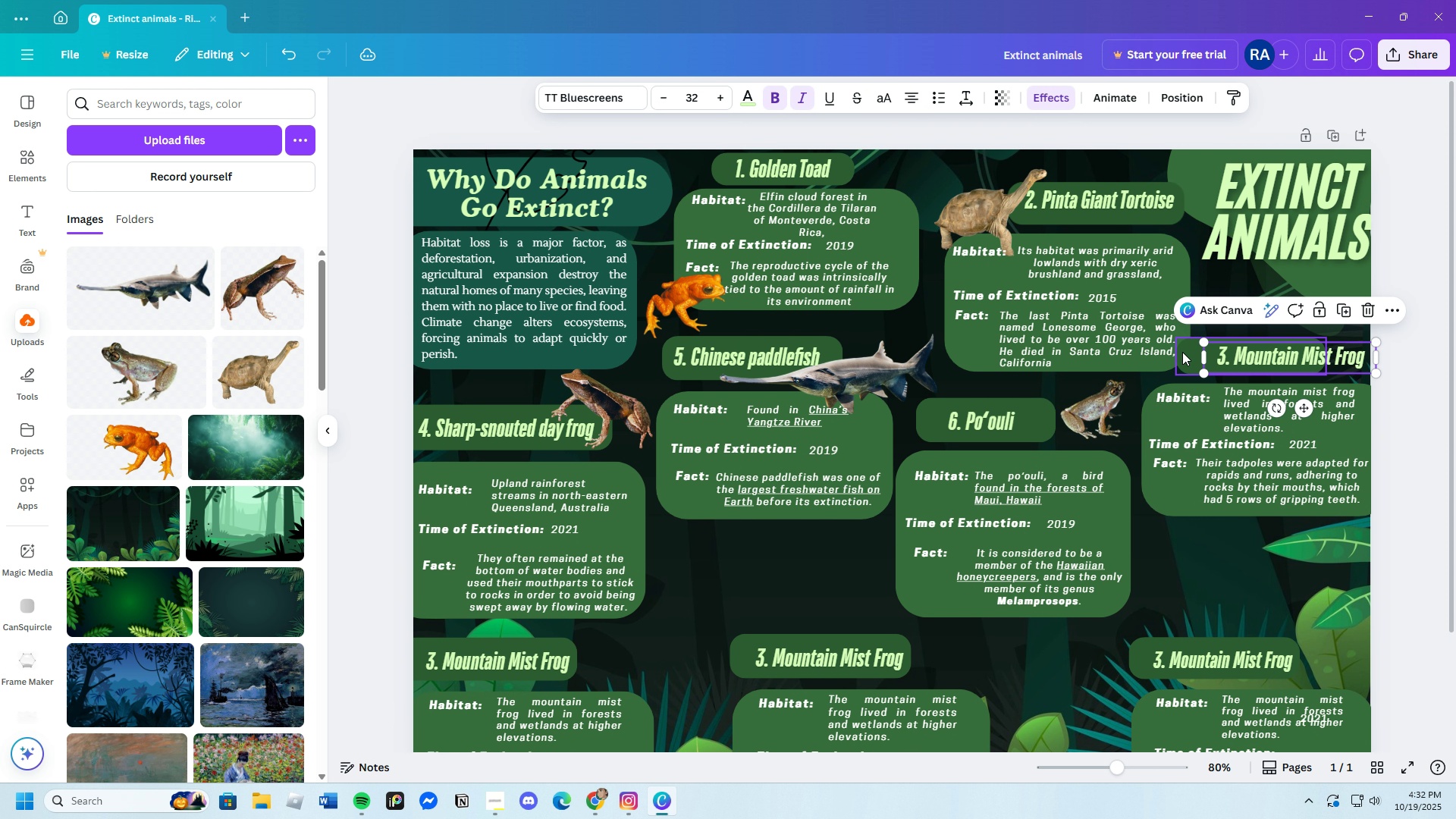 
left_click([1182, 352])
 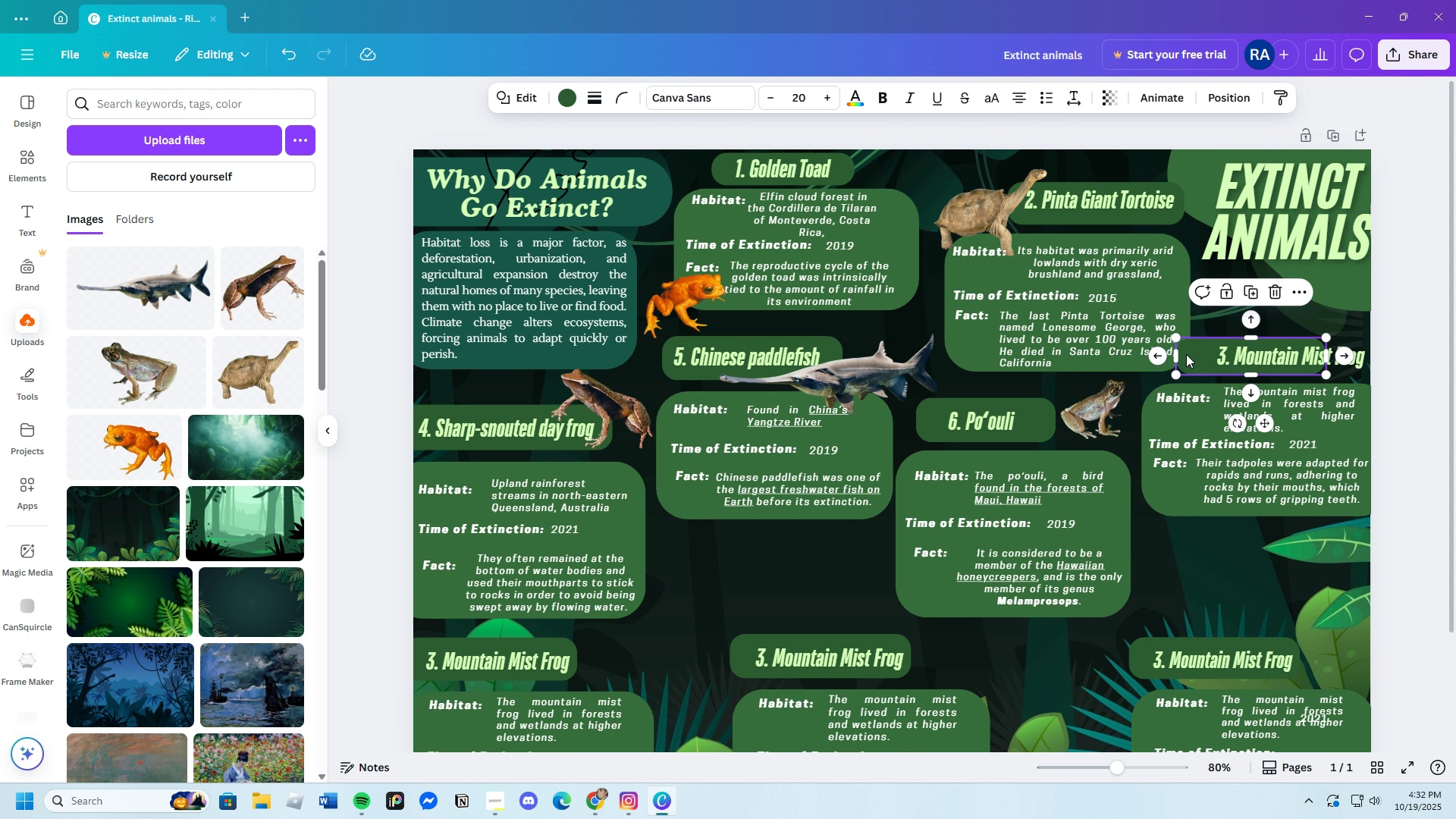 
left_click_drag(start_coordinate=[1185, 353], to_coordinate=[1210, 356])
 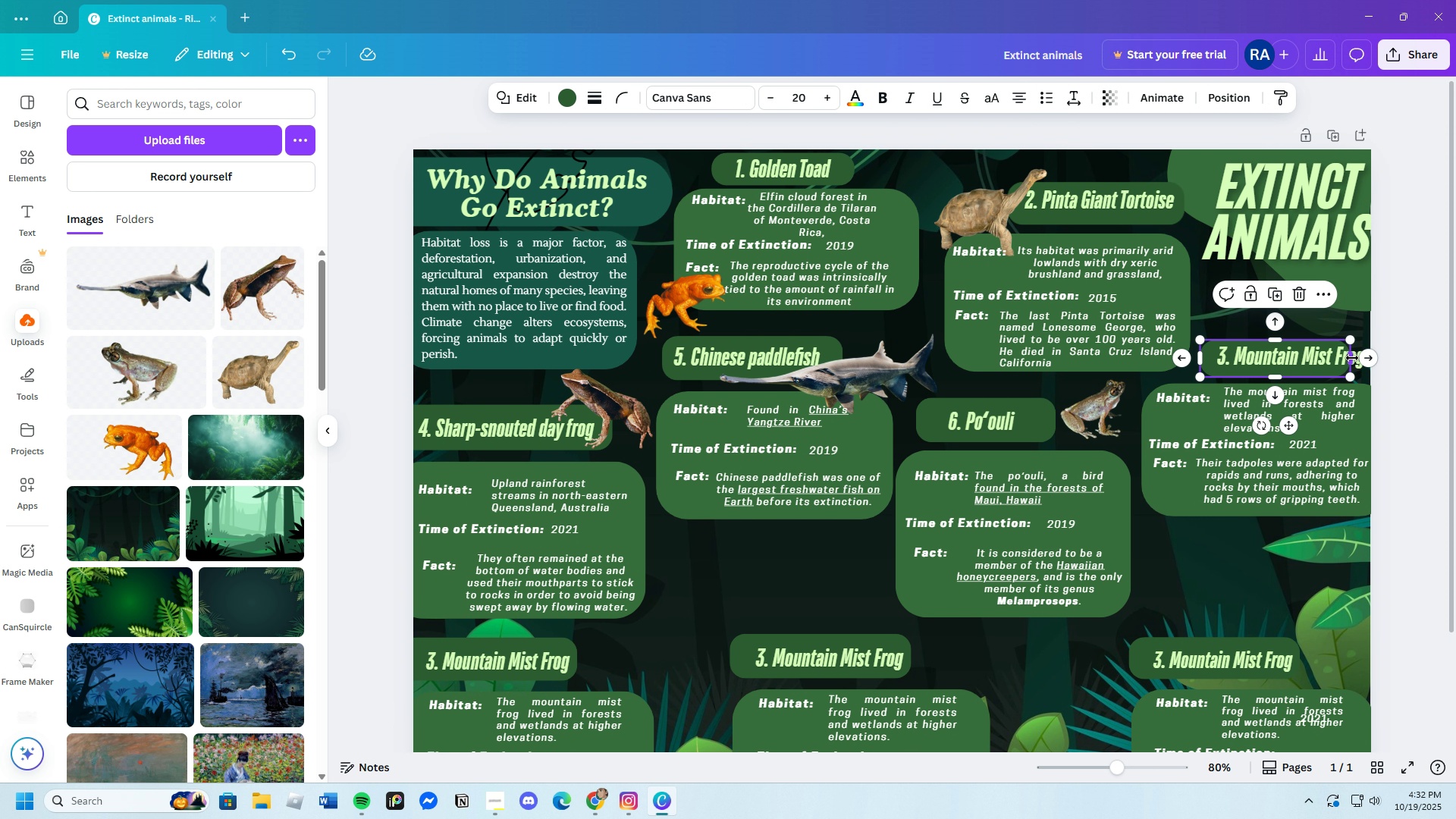 
left_click_drag(start_coordinate=[1352, 358], to_coordinate=[1392, 358])
 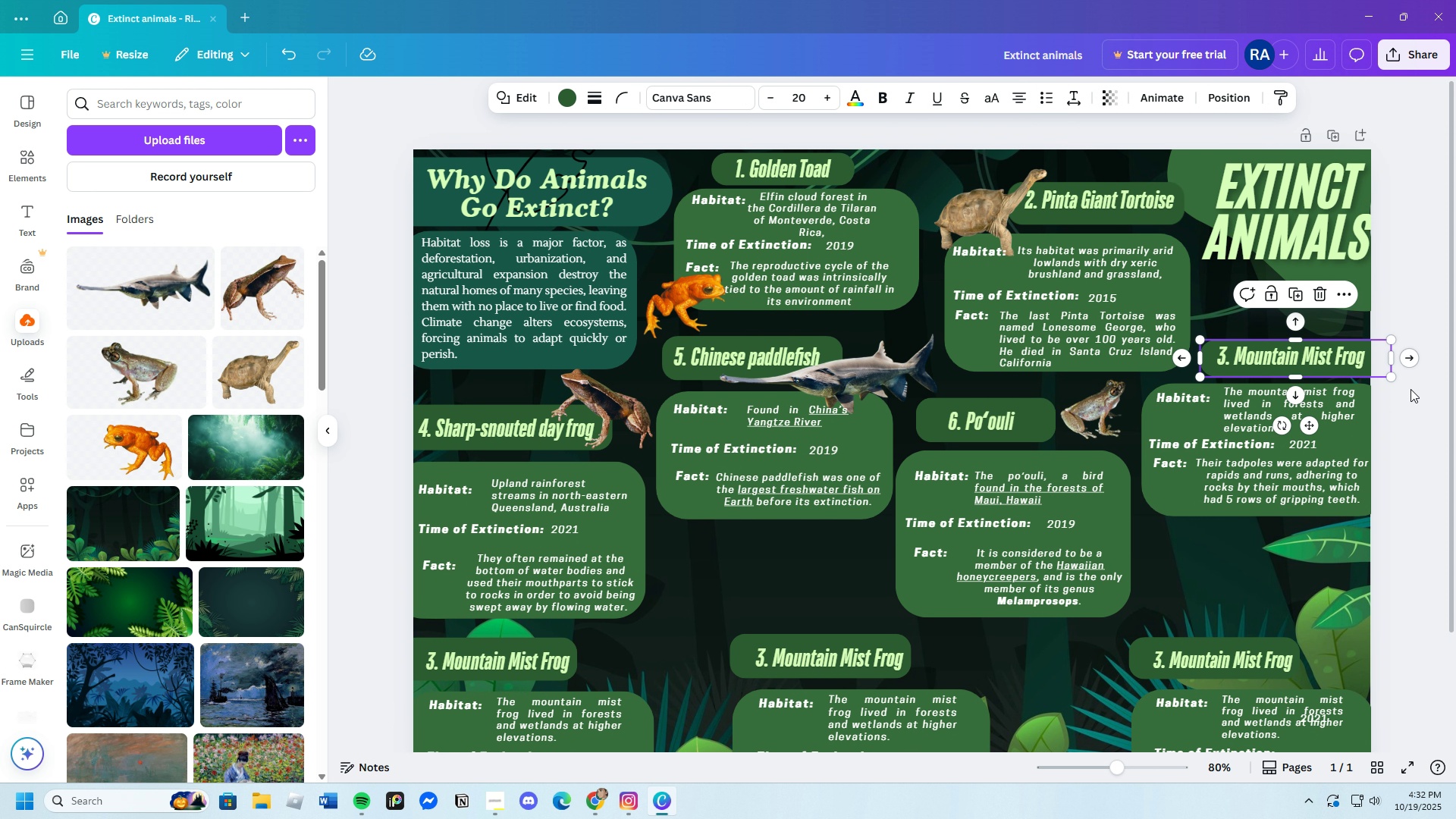 
left_click([1410, 389])
 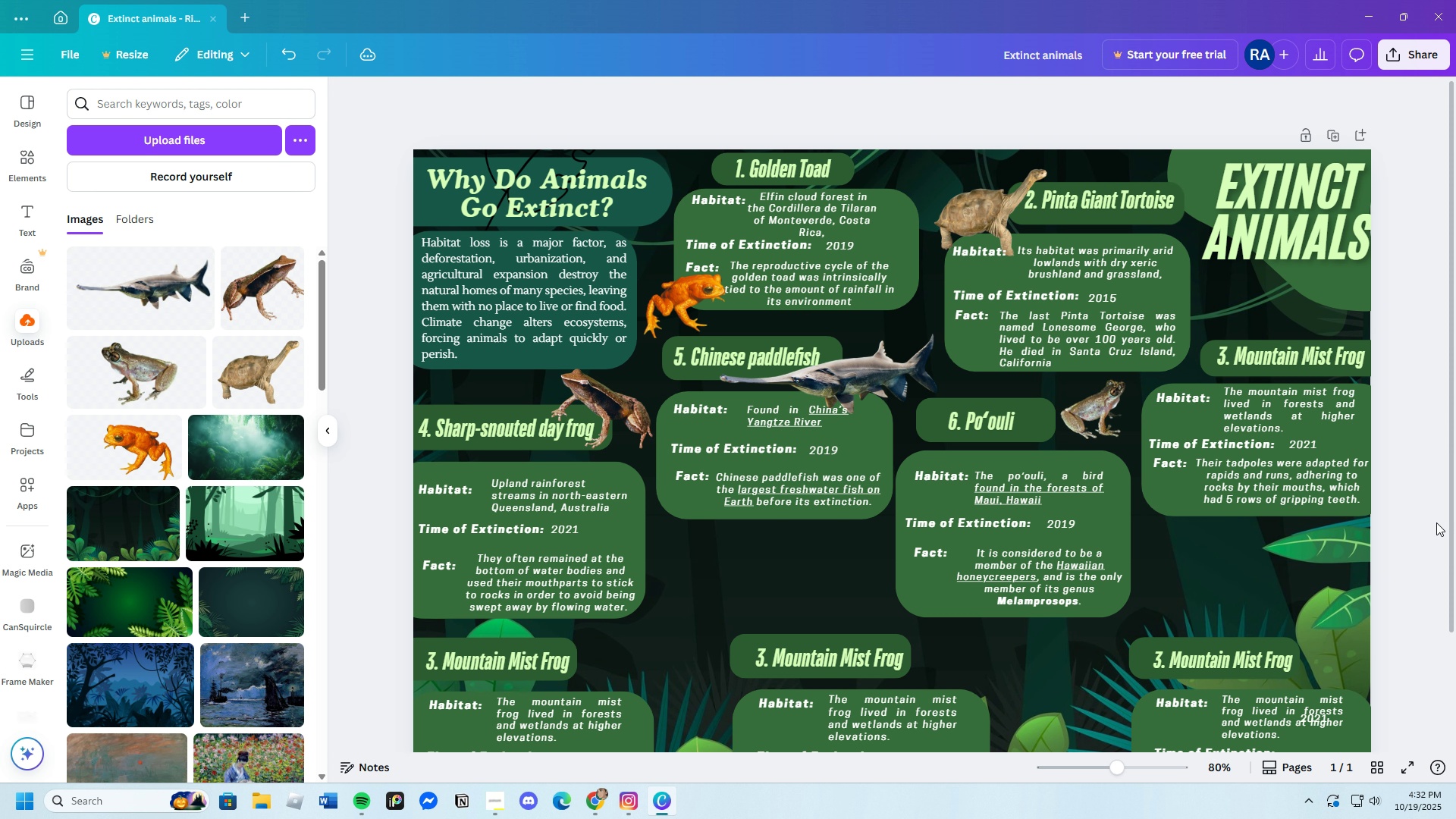 
scroll: coordinate [1435, 520], scroll_direction: down, amount: 1.0
 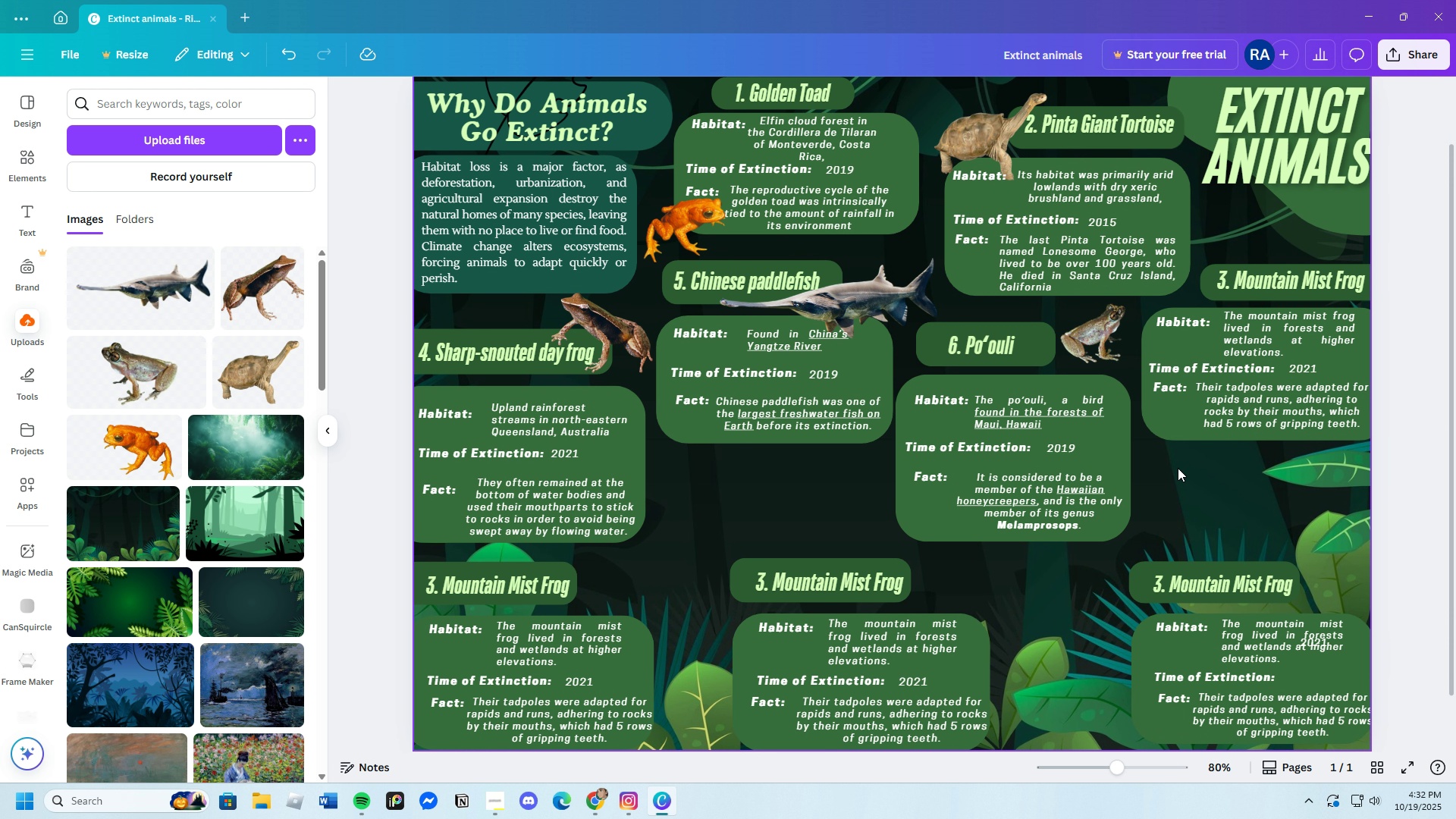 
left_click([1085, 327])
 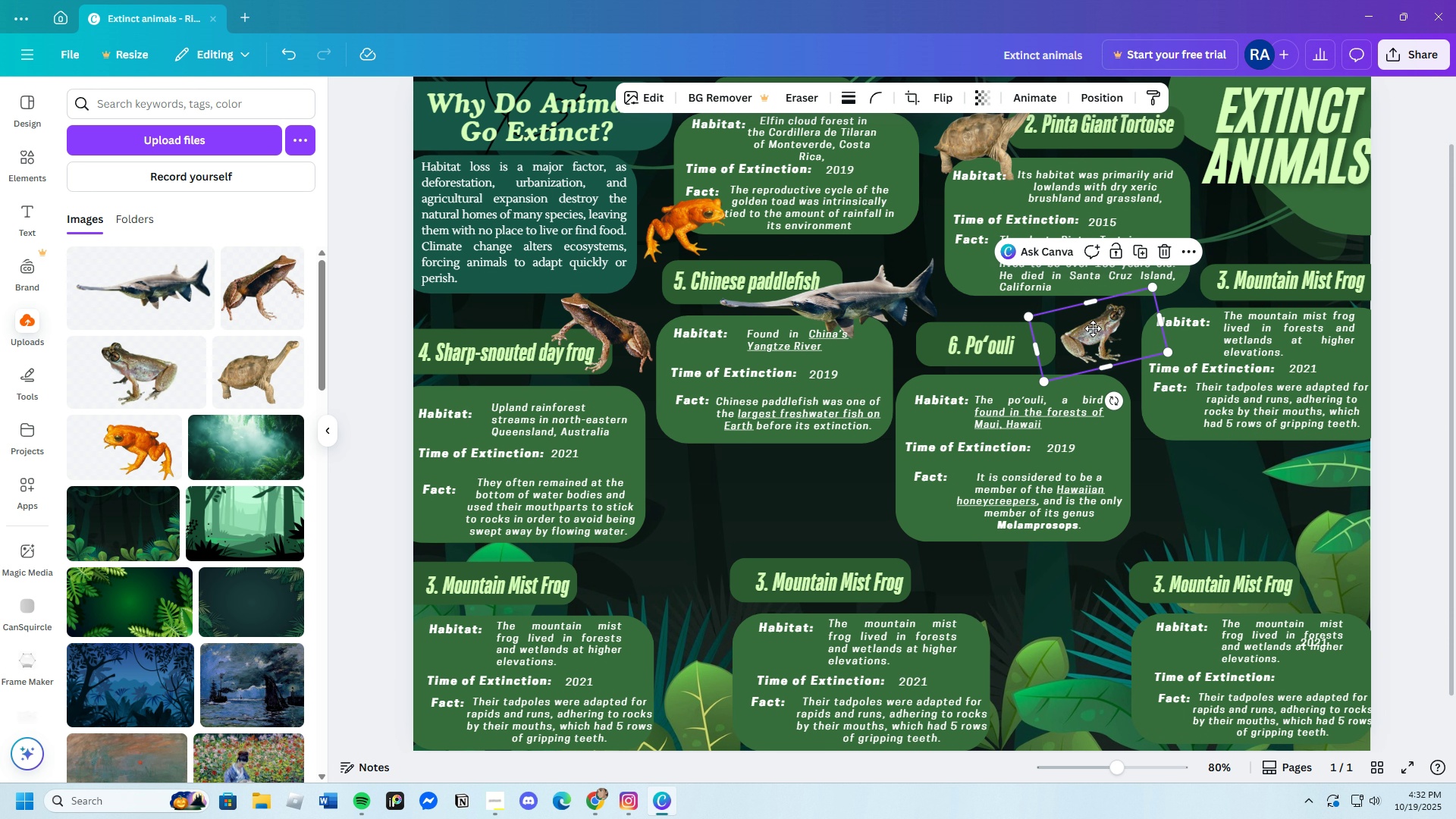 
left_click_drag(start_coordinate=[1086, 328], to_coordinate=[1141, 345])
 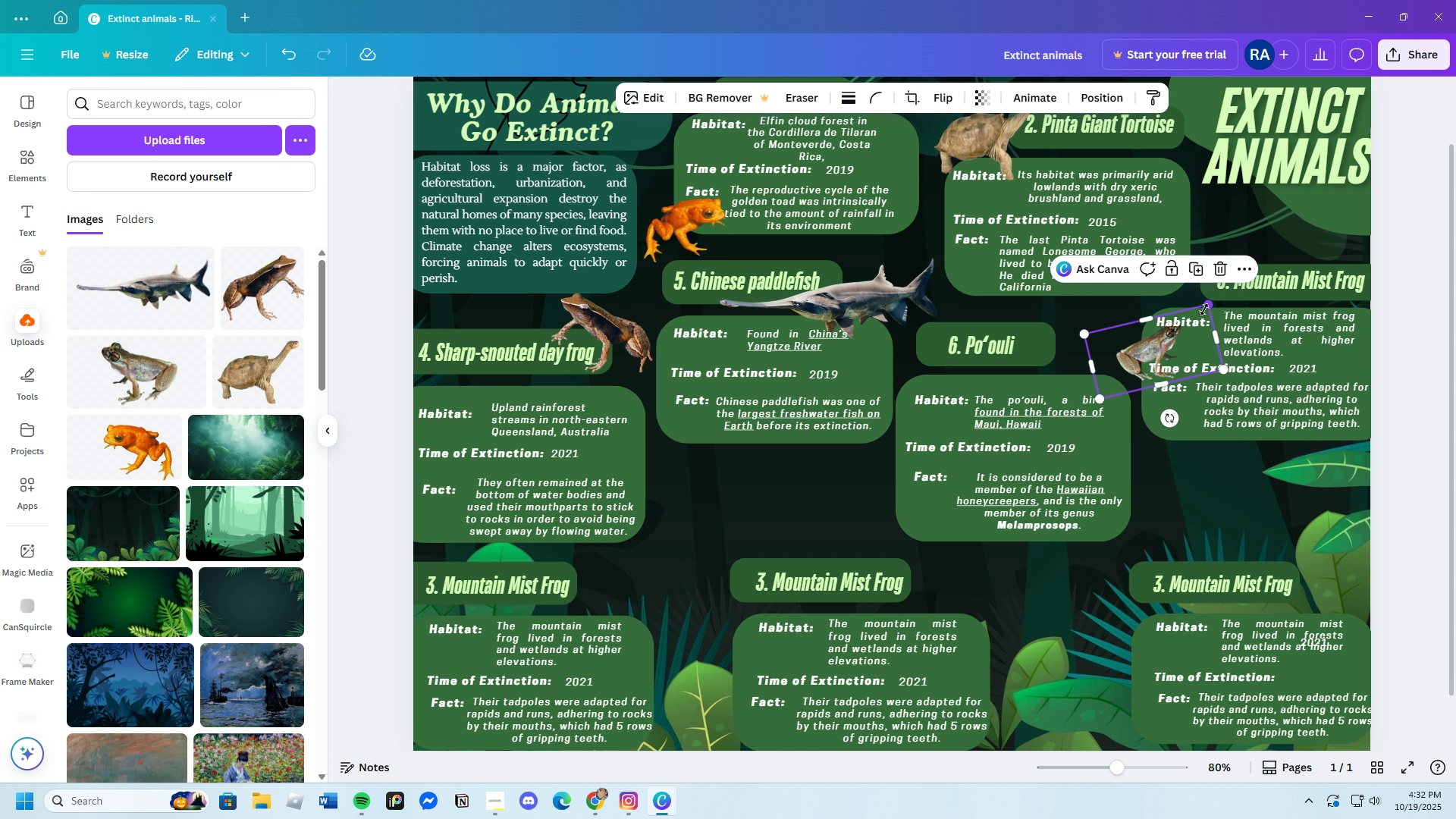 
left_click_drag(start_coordinate=[1207, 308], to_coordinate=[1211, 295])
 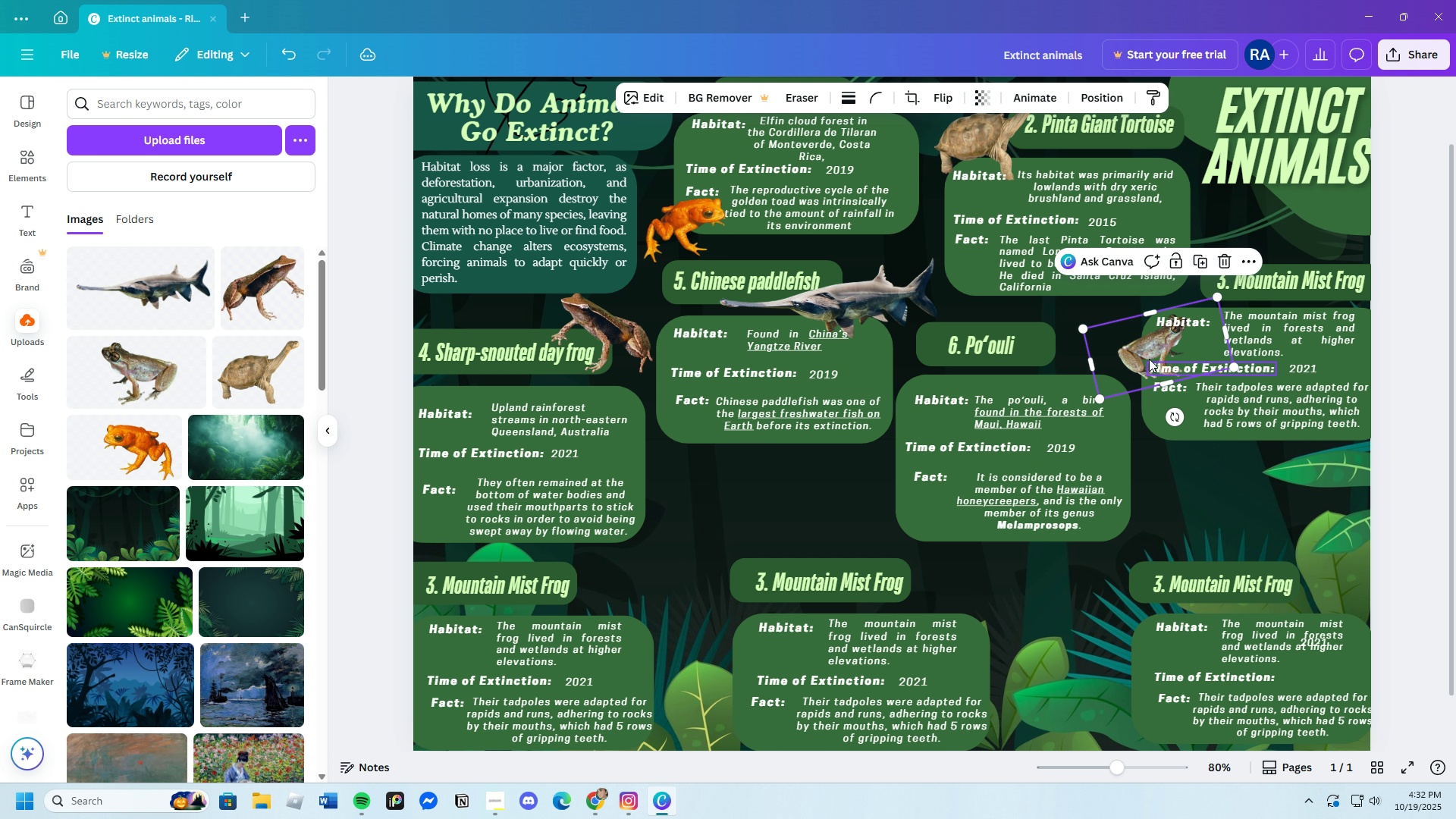 
left_click_drag(start_coordinate=[1144, 355], to_coordinate=[1141, 341])
 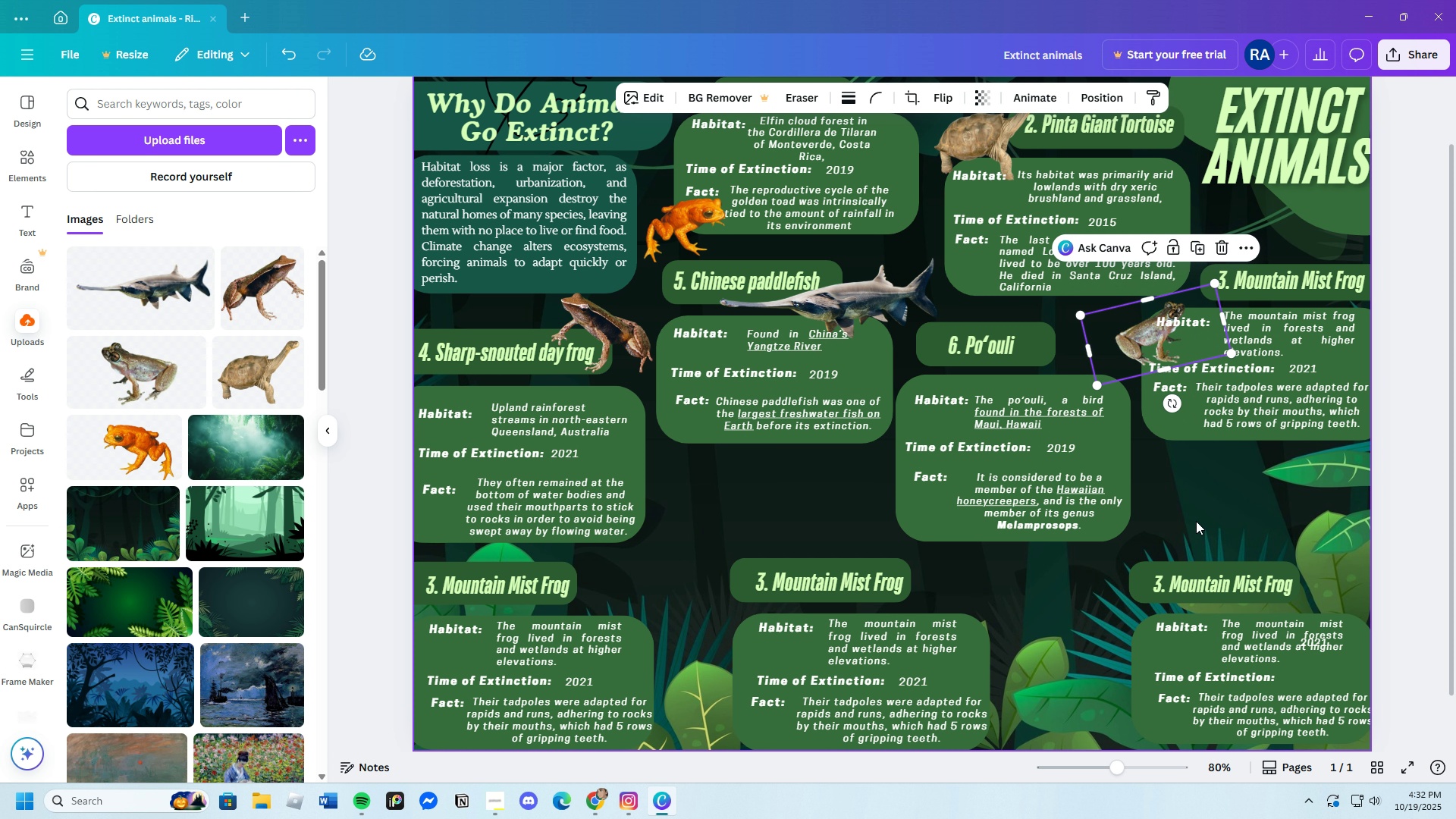 
left_click([1195, 521])
 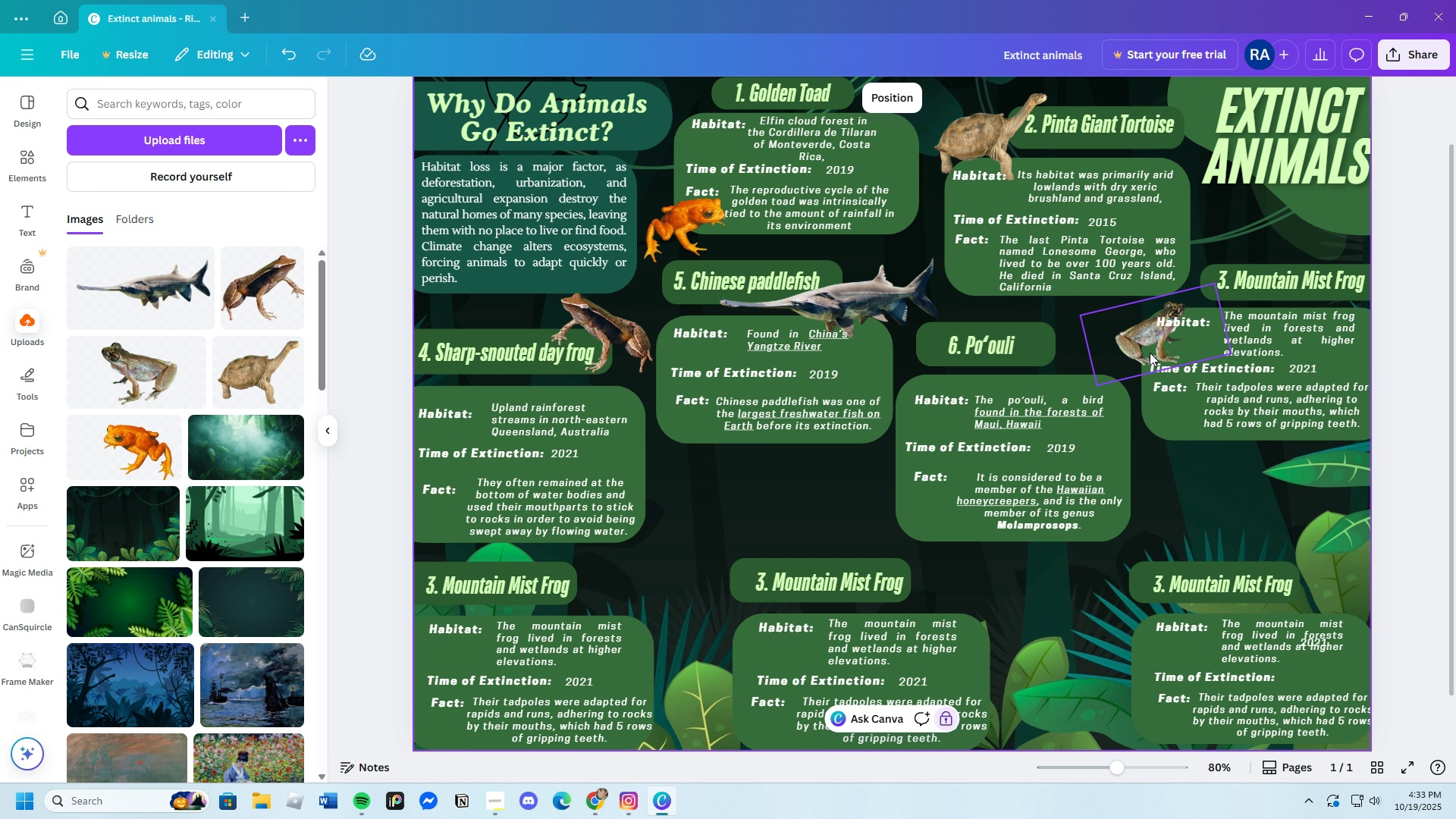 
left_click_drag(start_coordinate=[1144, 342], to_coordinate=[1128, 336])
 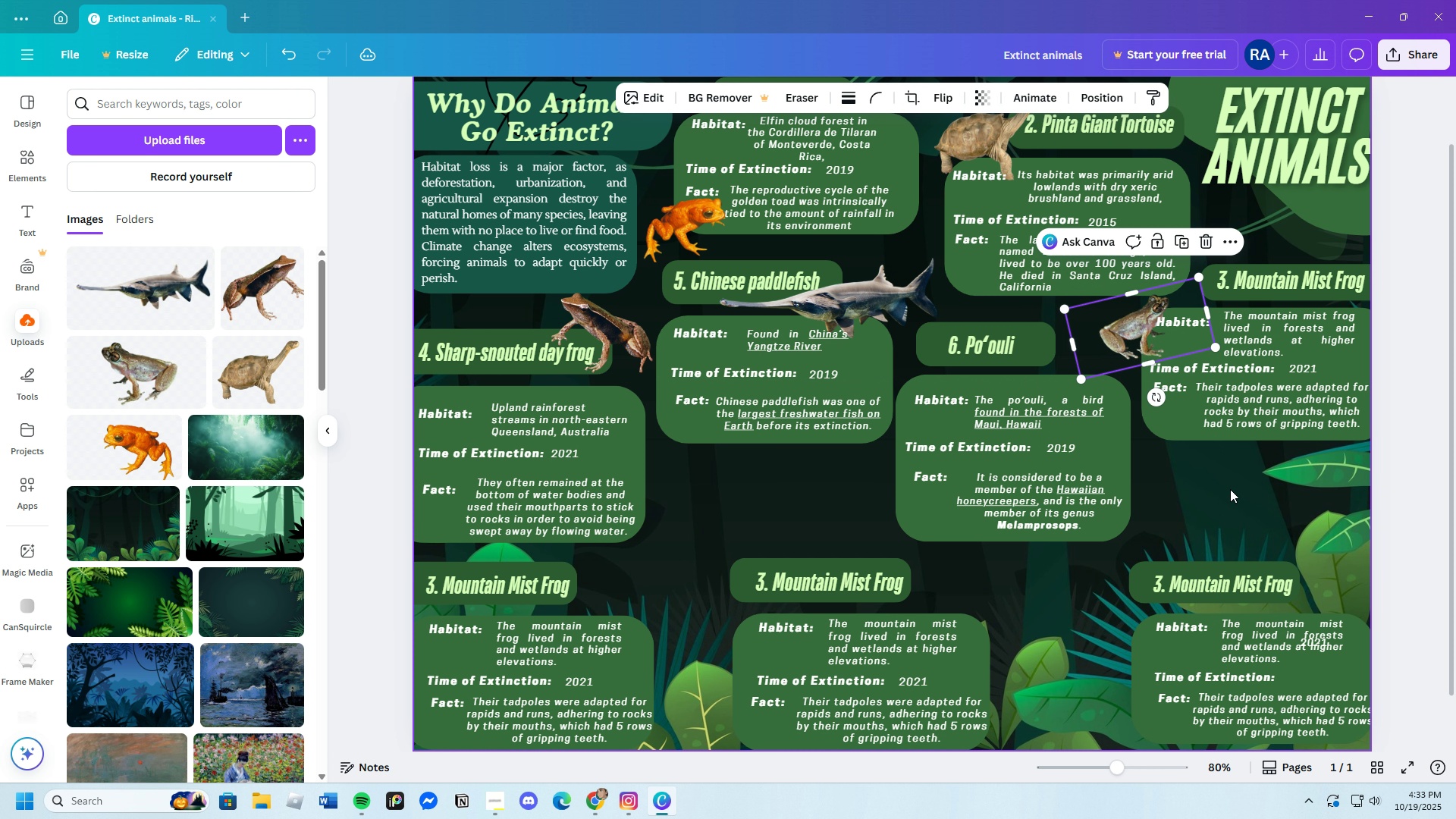 
left_click([1230, 489])
 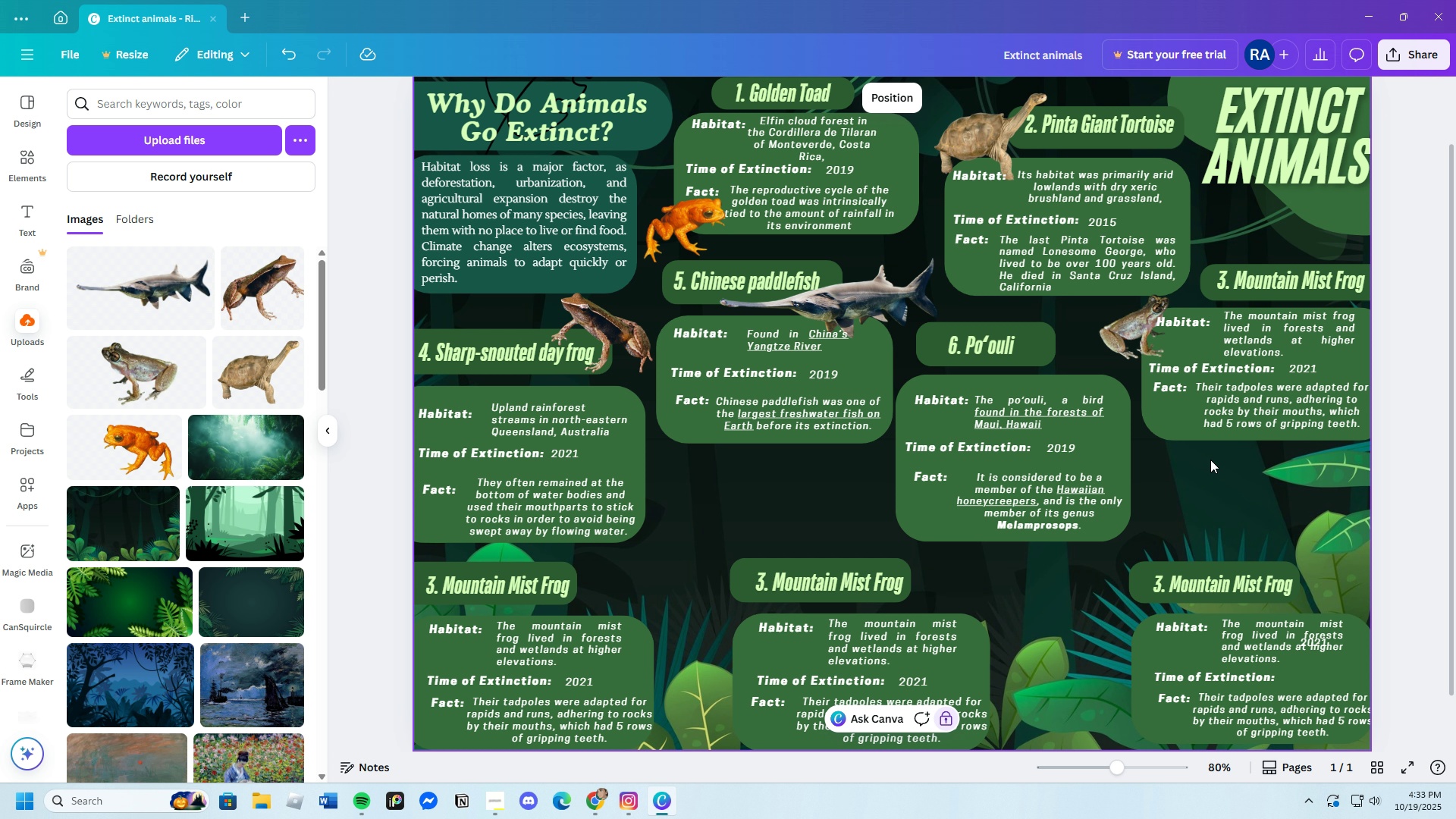 
scroll: coordinate [1137, 529], scroll_direction: down, amount: 1.0
 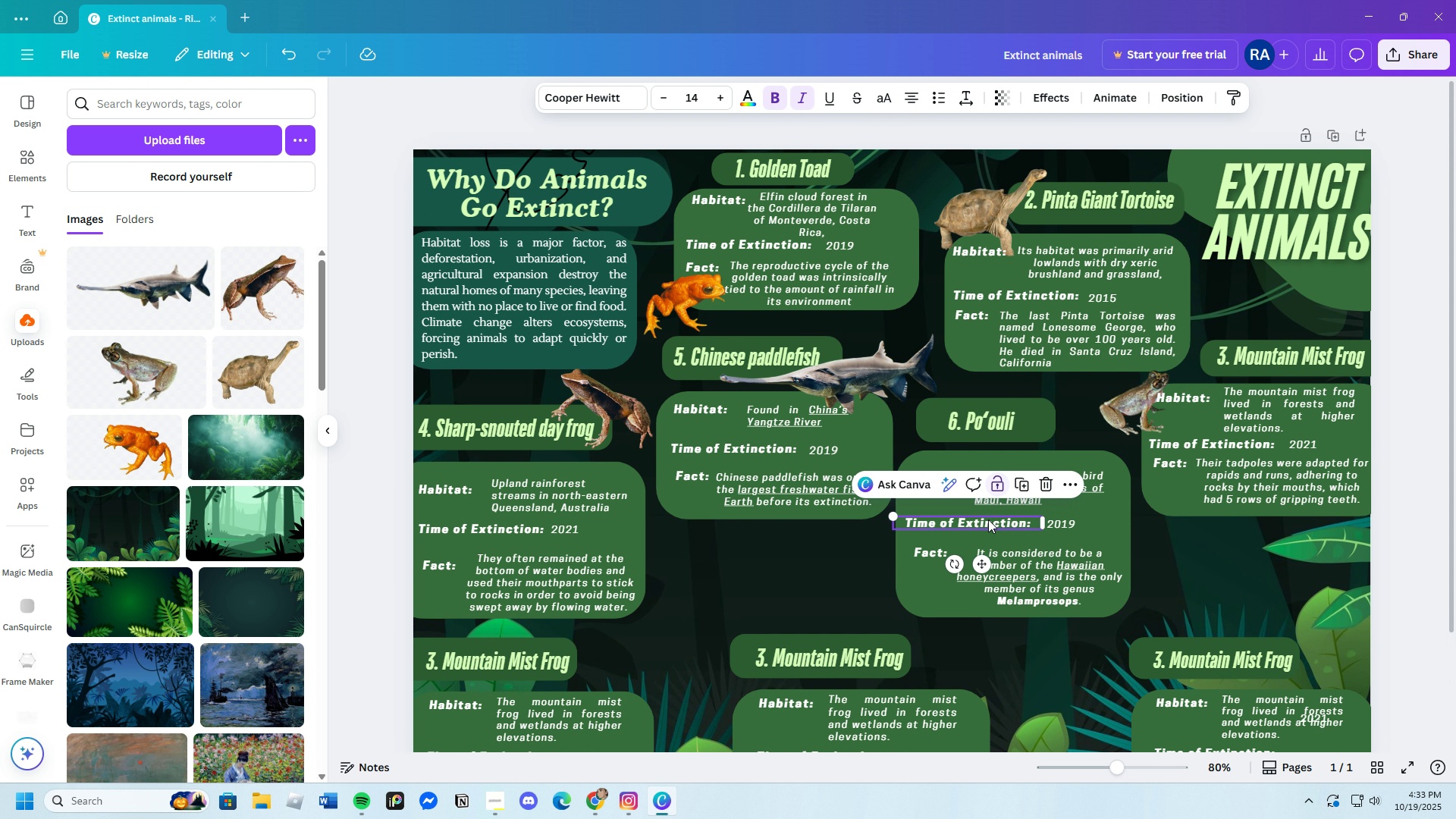 
left_click_drag(start_coordinate=[989, 519], to_coordinate=[988, 516])
 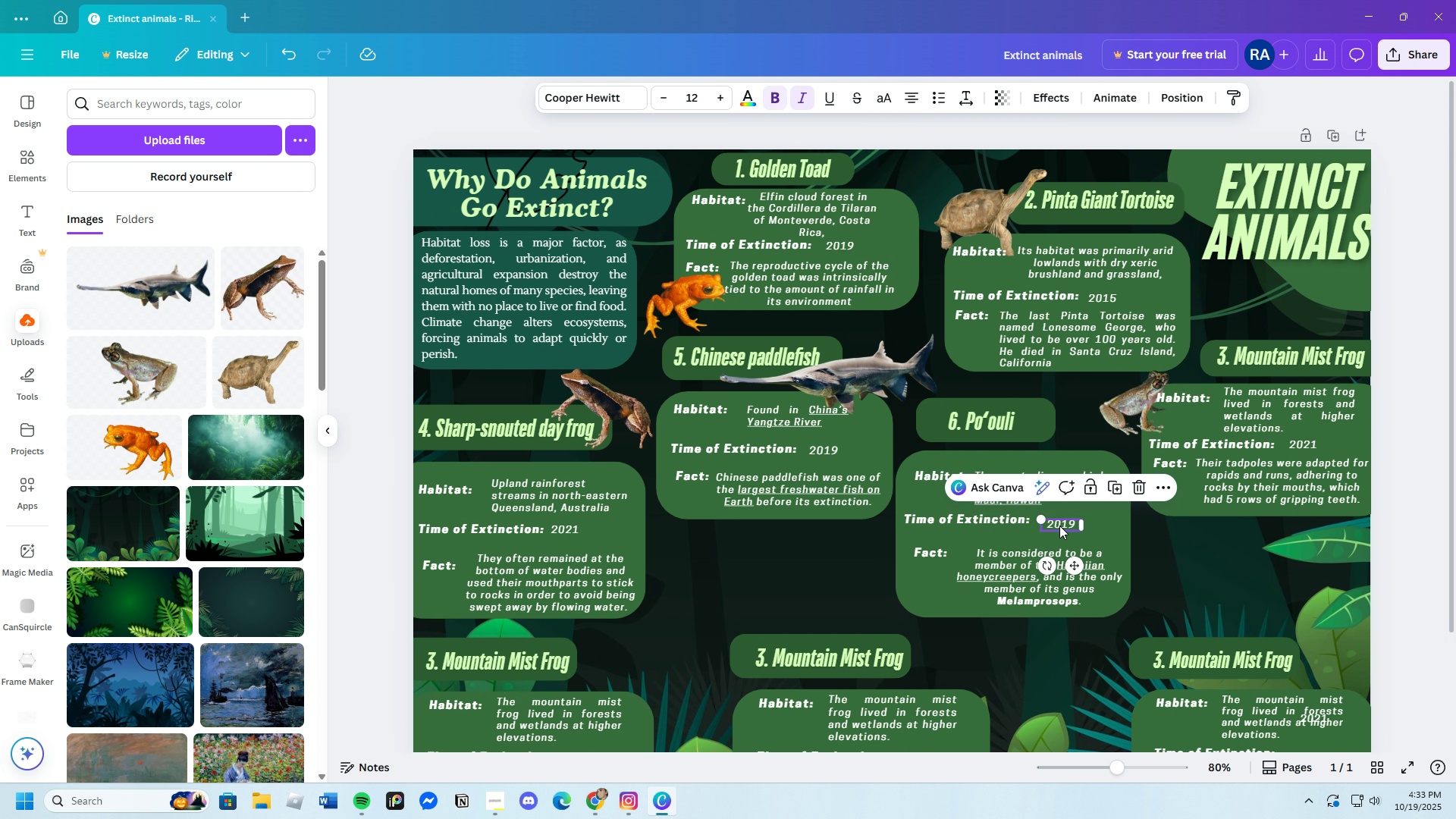 
left_click([1059, 526])
 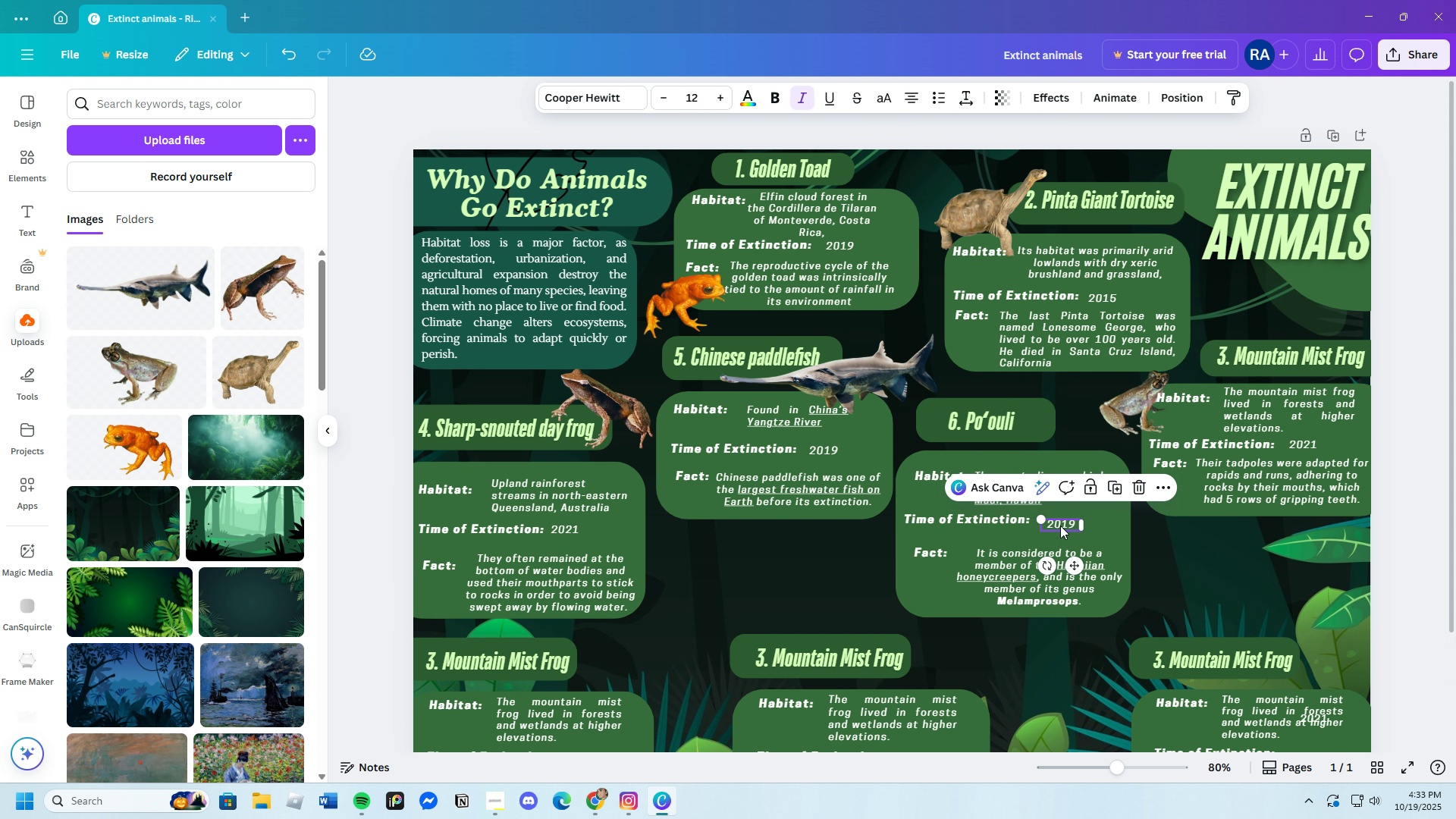 
left_click_drag(start_coordinate=[1060, 526], to_coordinate=[1060, 520])
 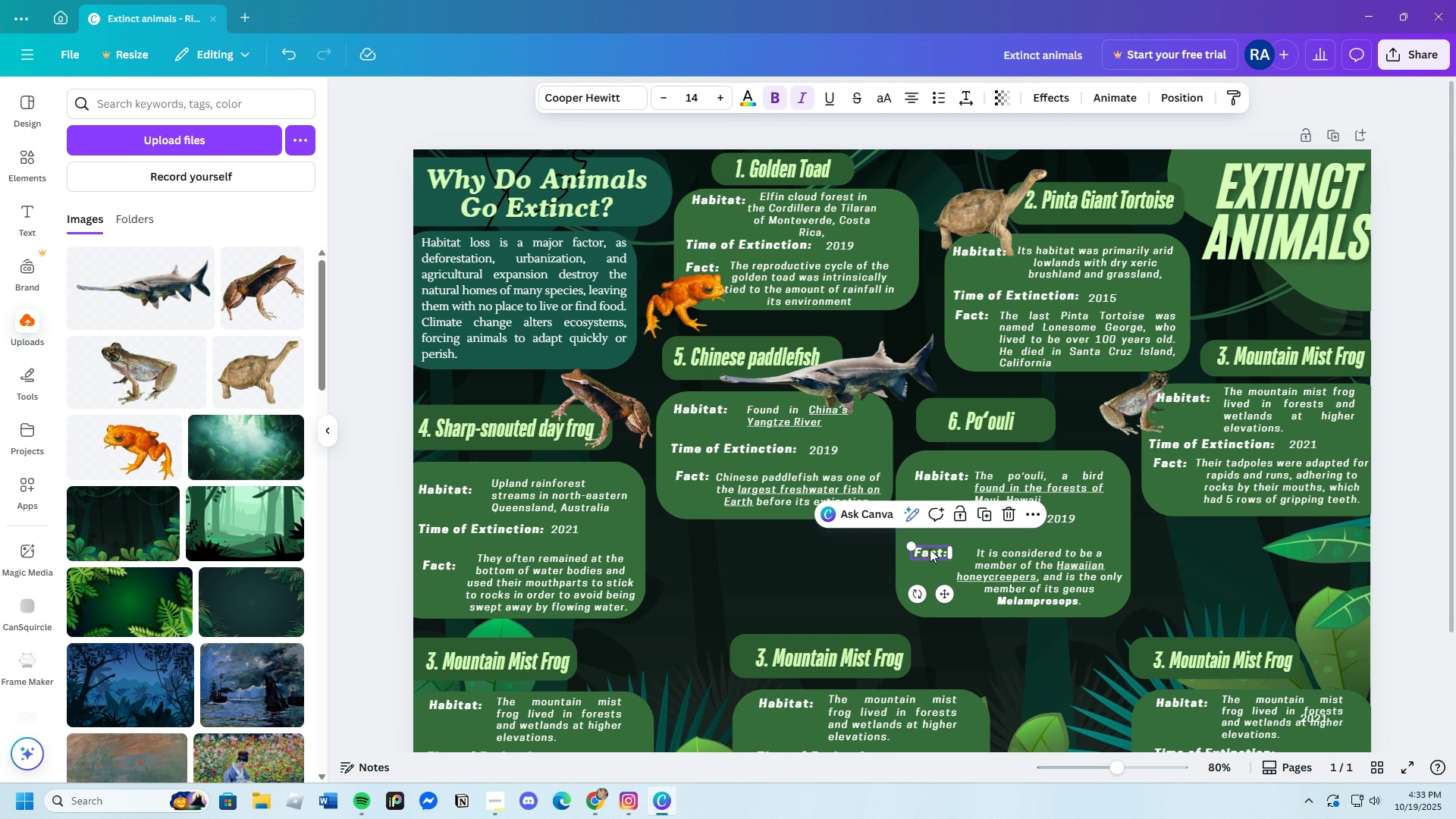 
left_click_drag(start_coordinate=[930, 549], to_coordinate=[922, 541])
 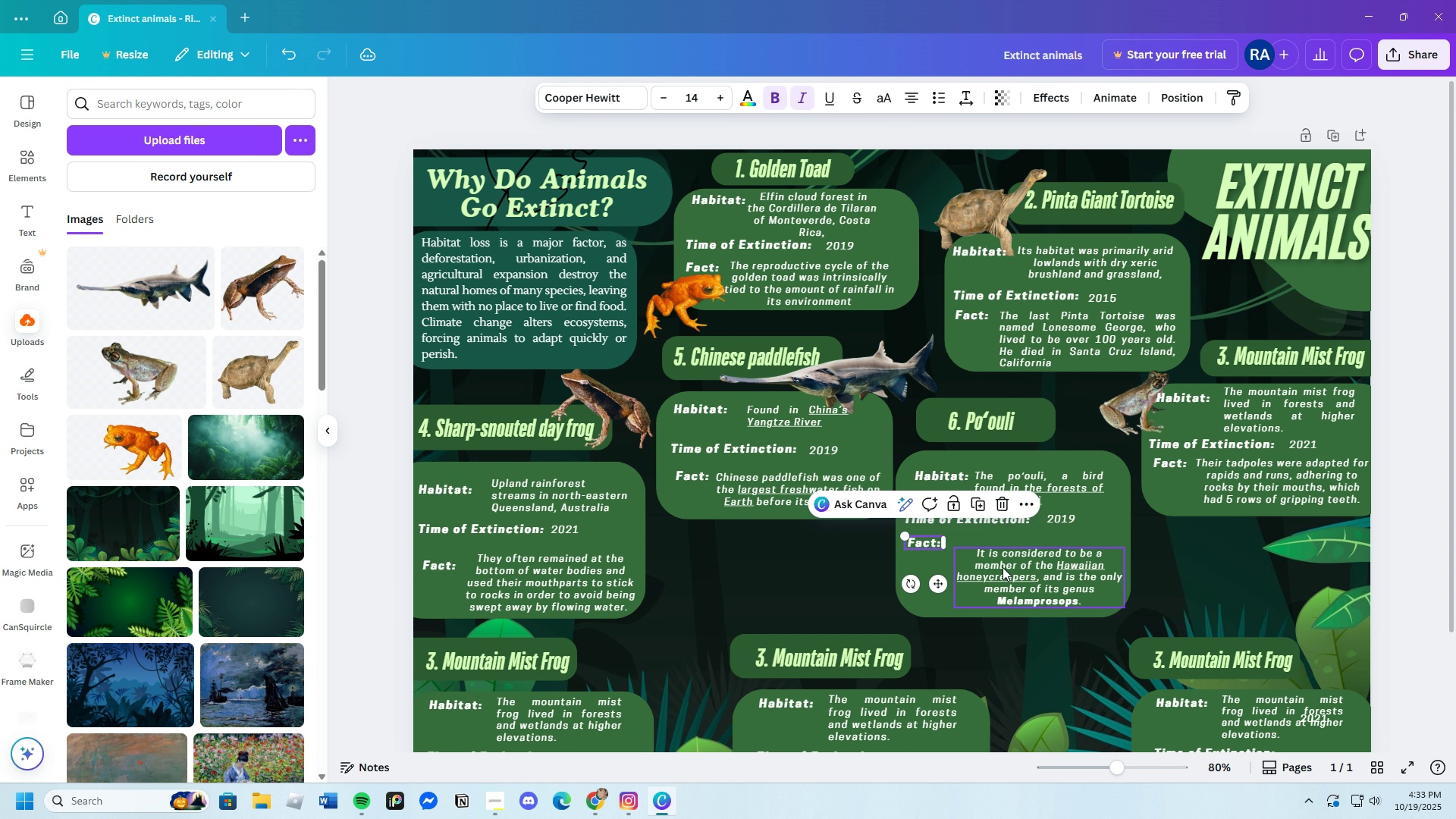 
left_click([1003, 567])
 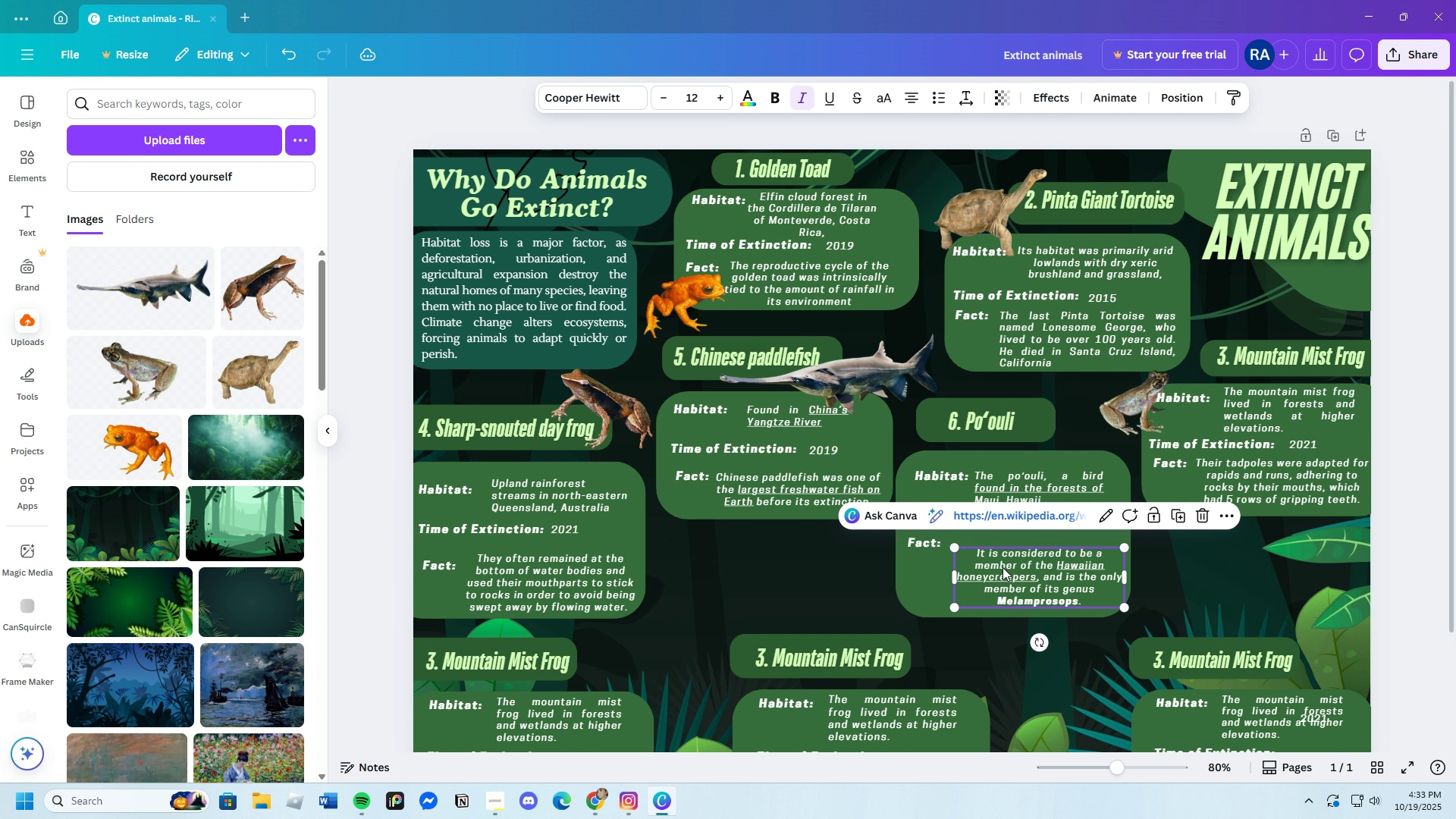 
left_click_drag(start_coordinate=[1003, 567], to_coordinate=[1004, 559])
 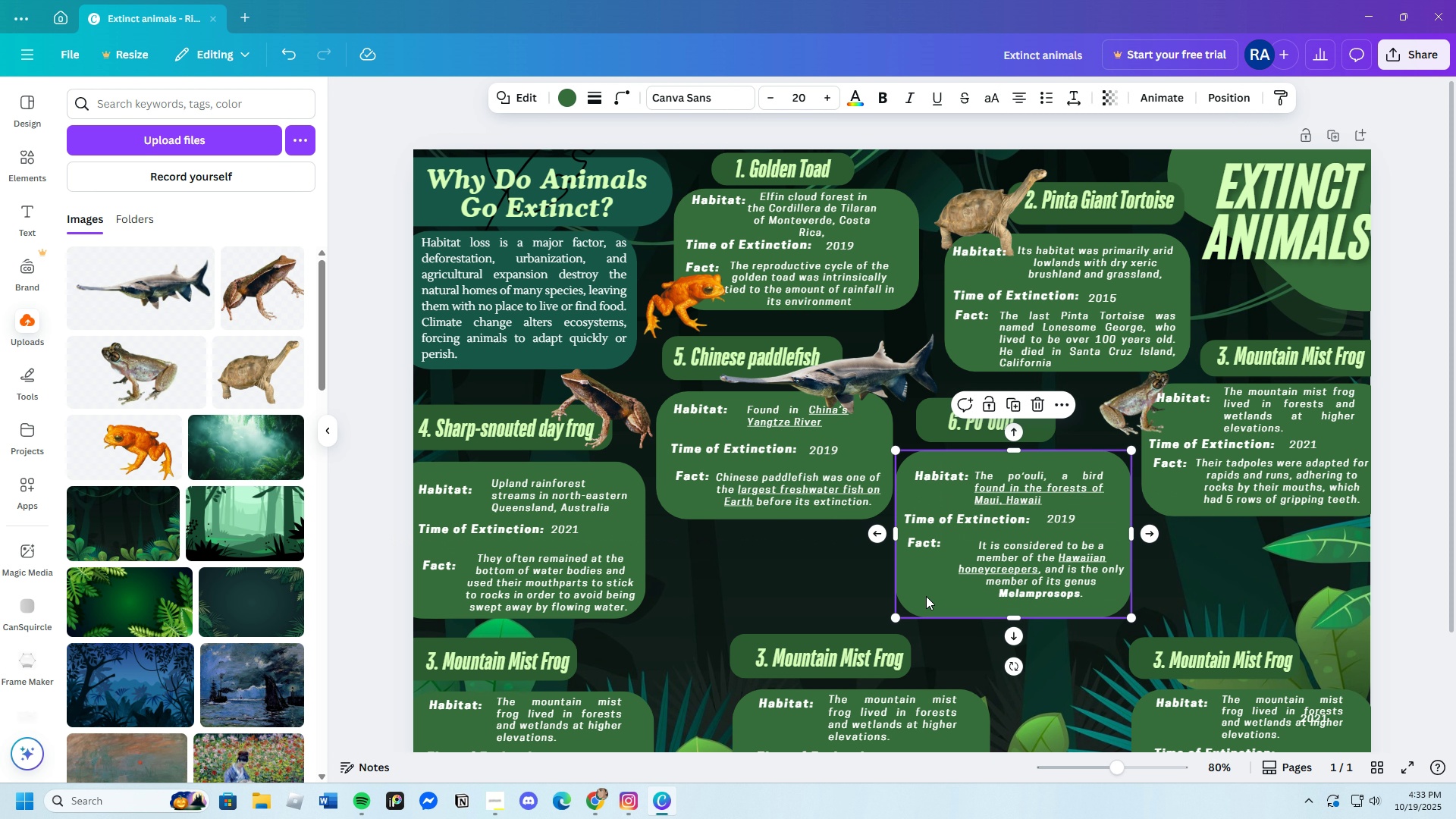 
left_click([926, 596])
 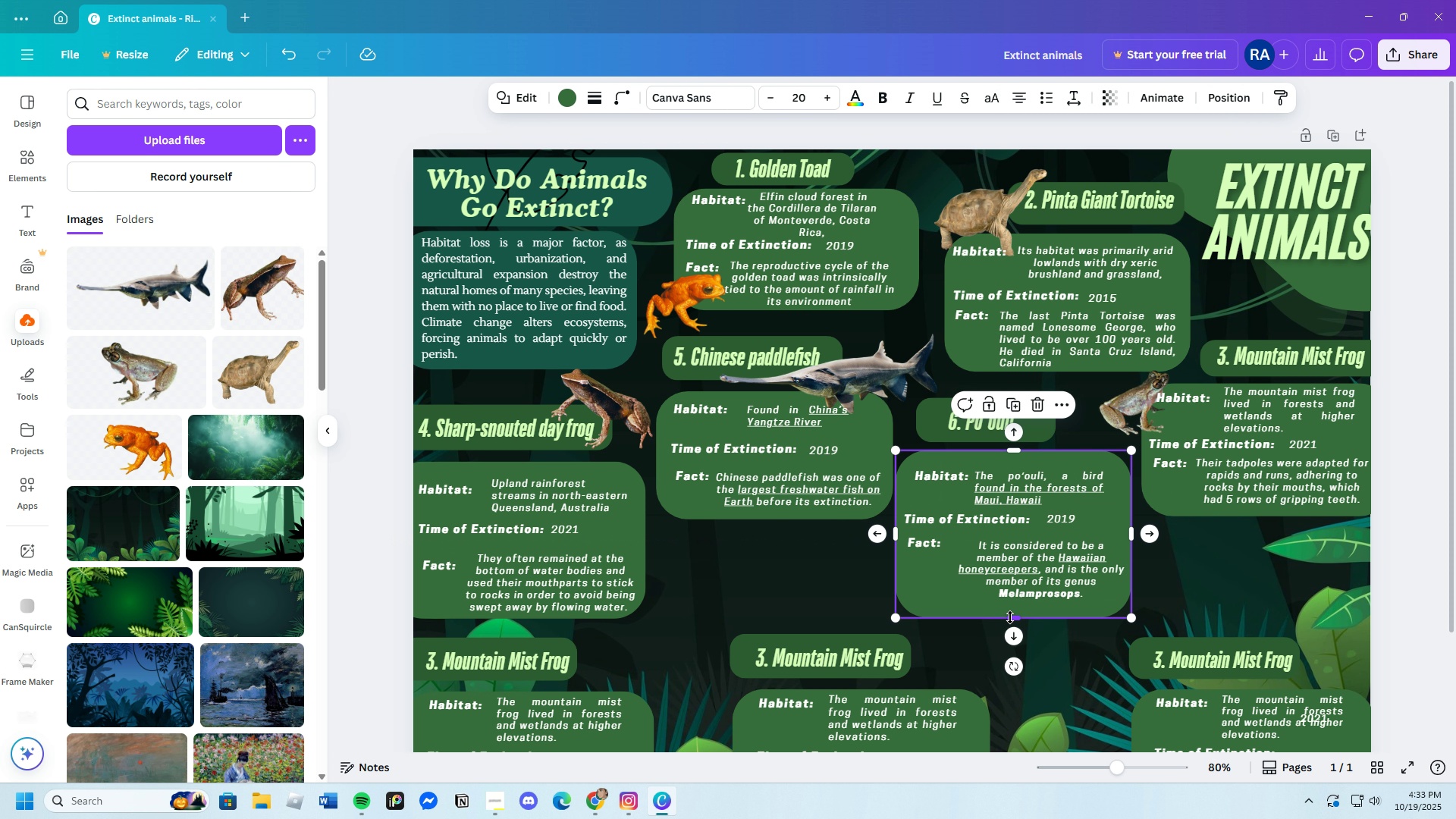 
left_click_drag(start_coordinate=[1012, 617], to_coordinate=[1021, 602])
 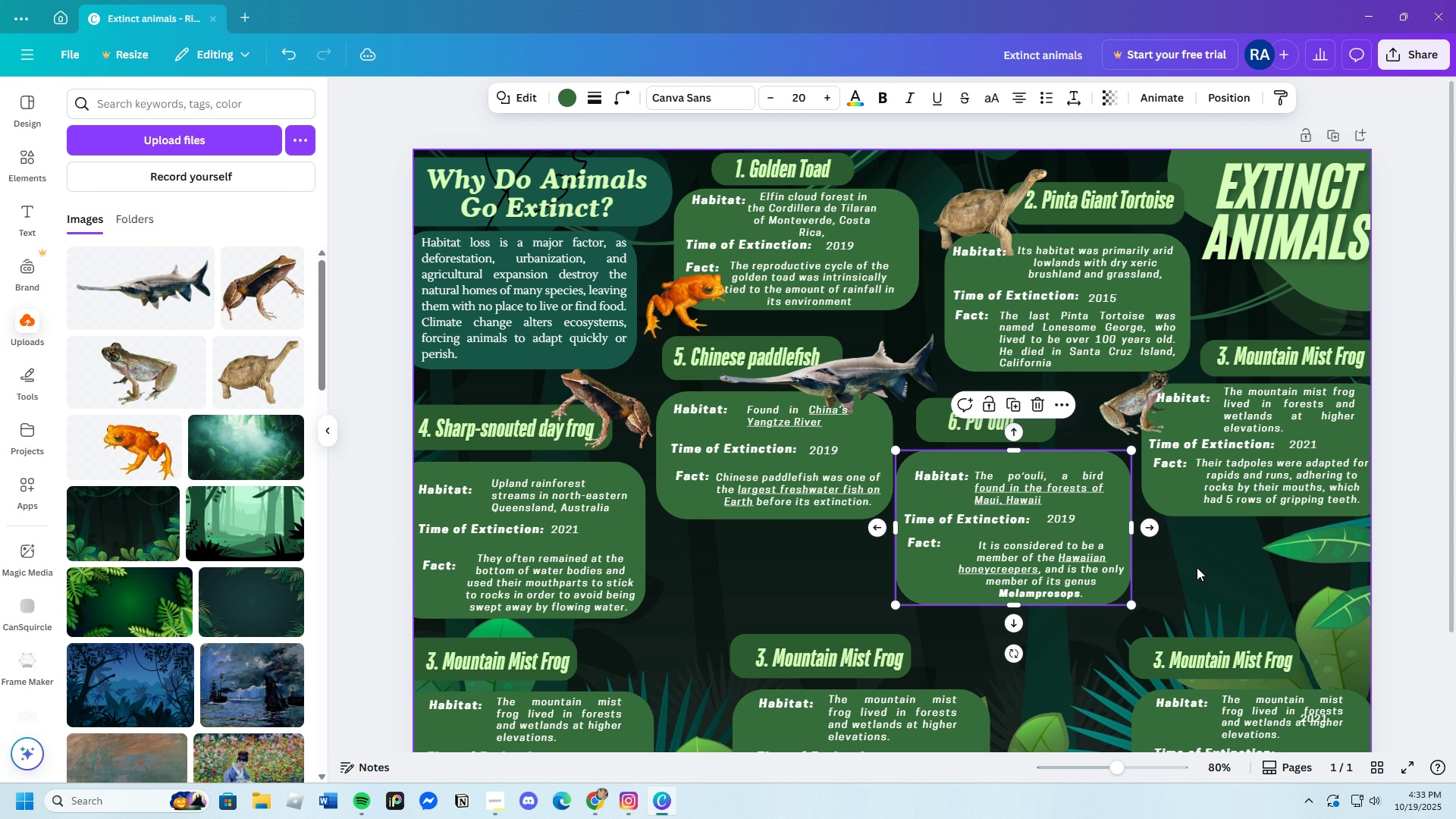 
left_click([1197, 567])
 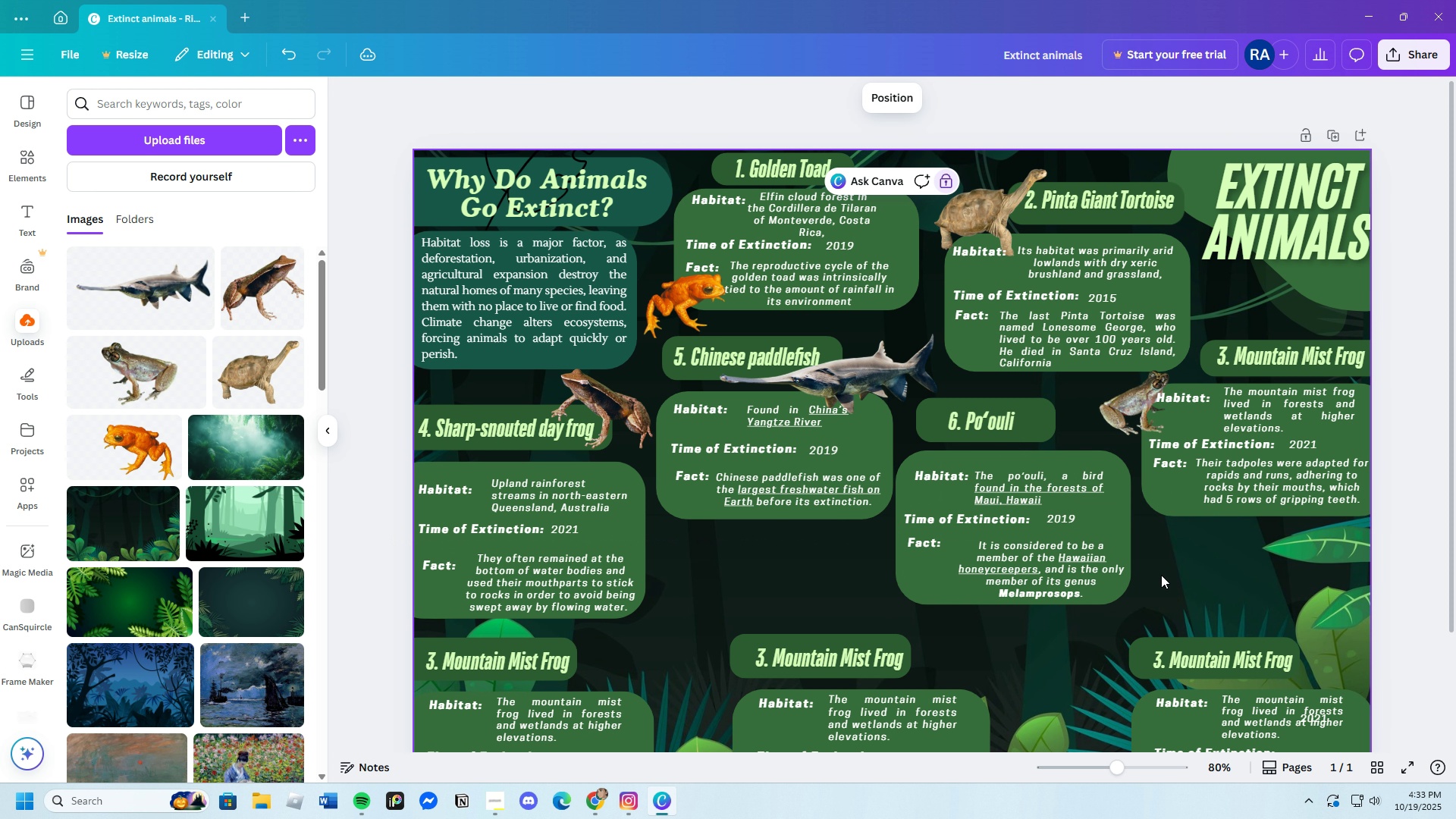 
scroll: coordinate [1161, 576], scroll_direction: down, amount: 2.0
 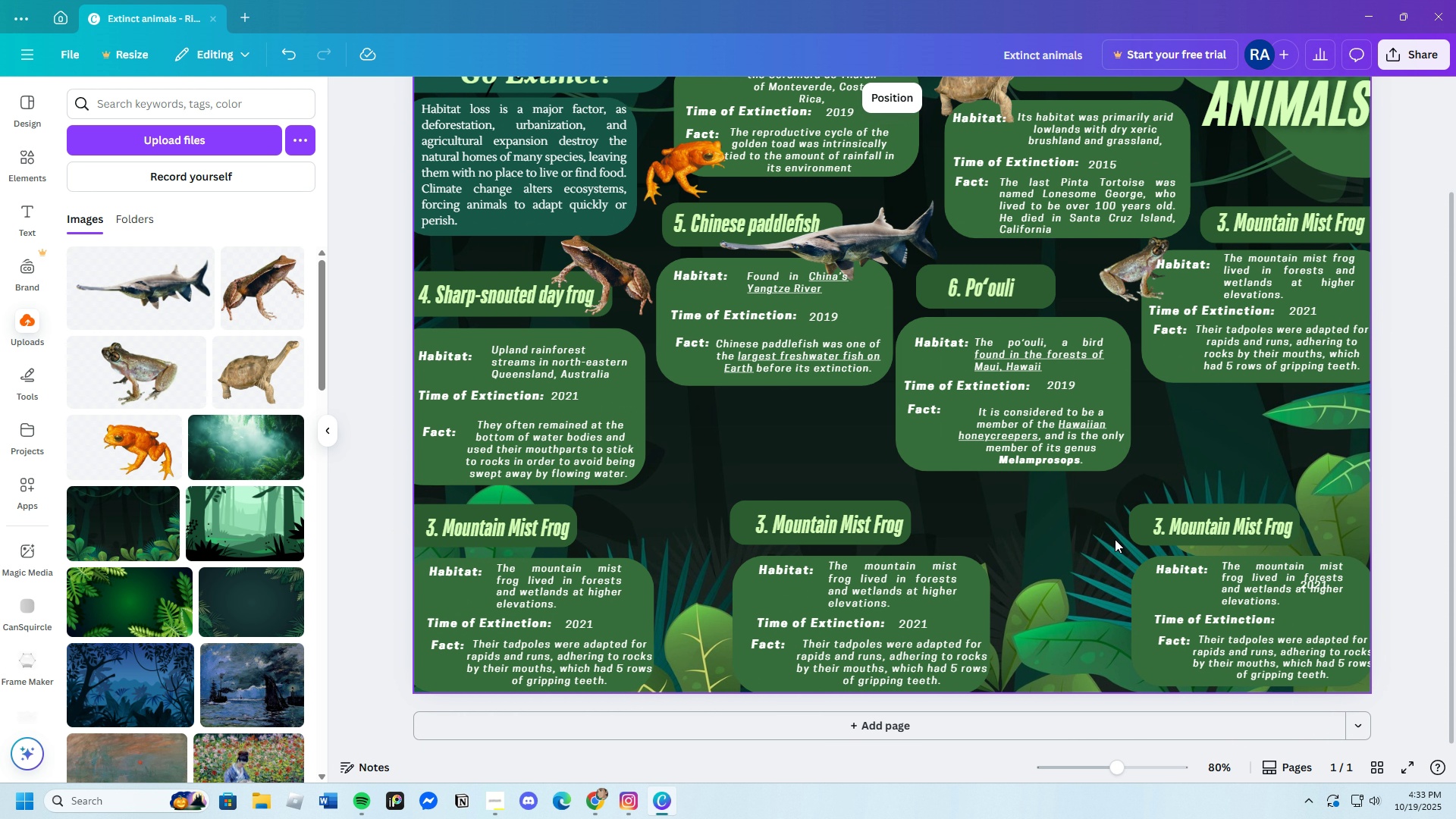 
scroll: coordinate [1109, 539], scroll_direction: up, amount: 1.0
 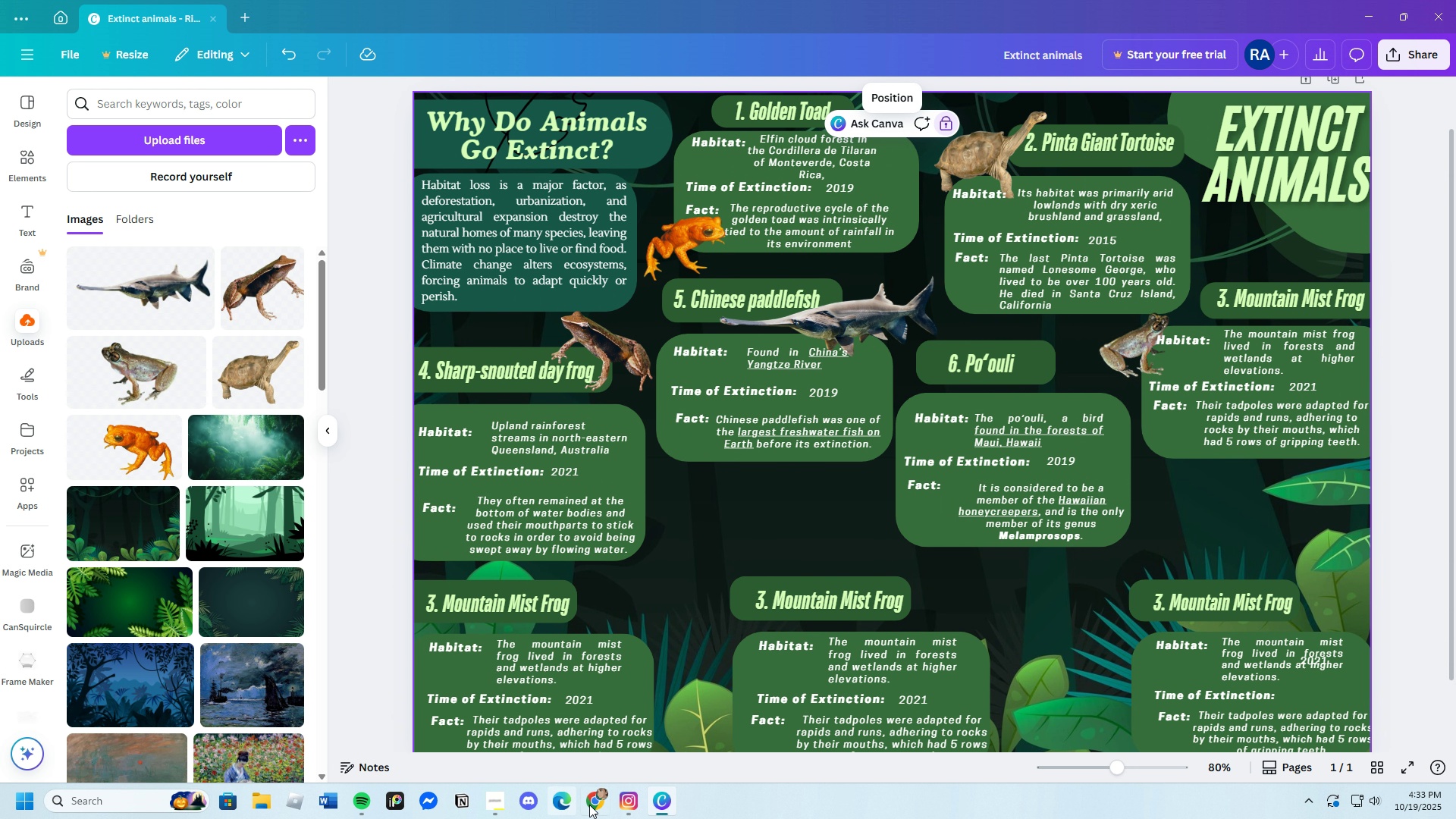 
left_click([602, 805])
 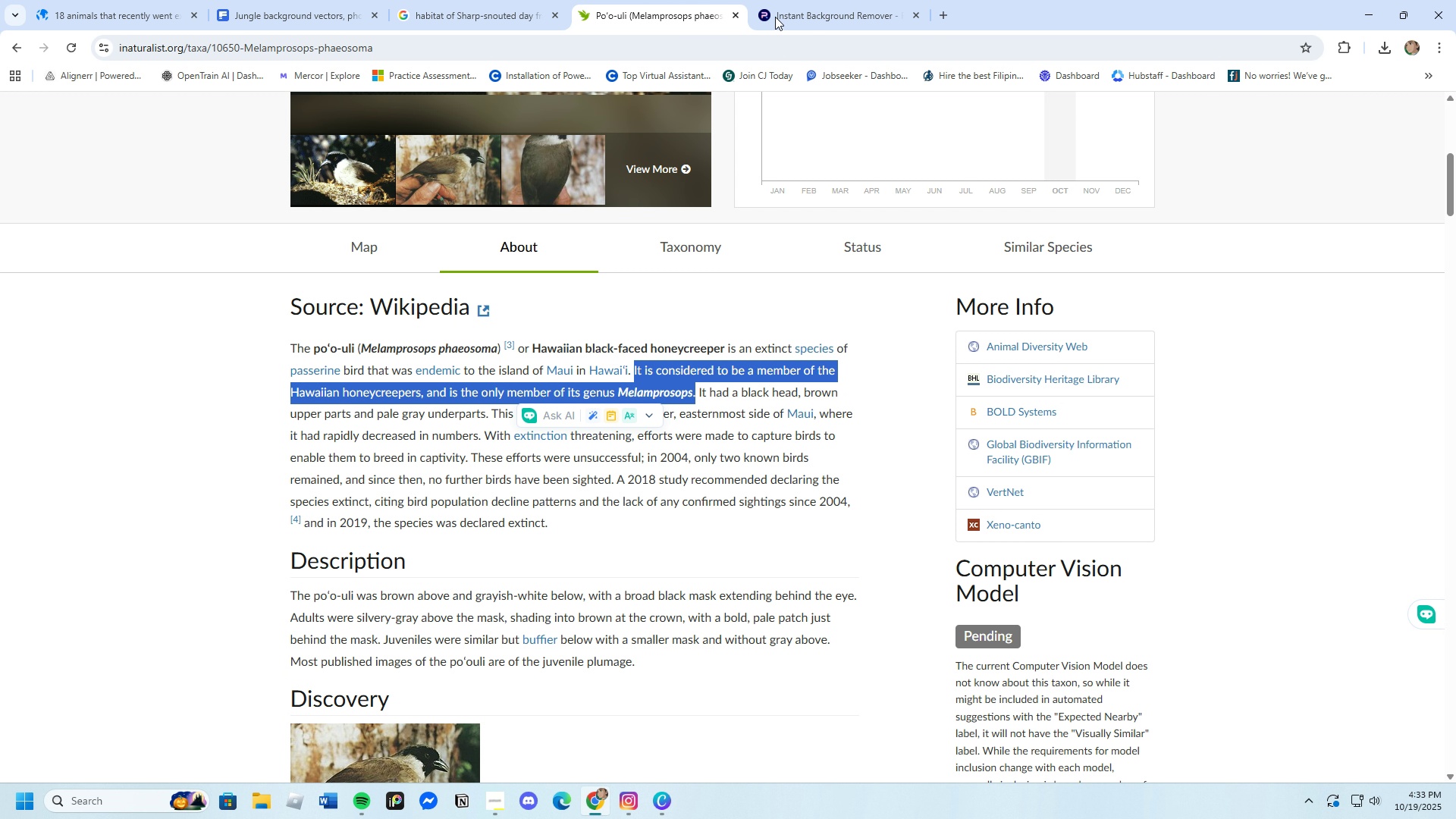 
left_click([776, 14])
 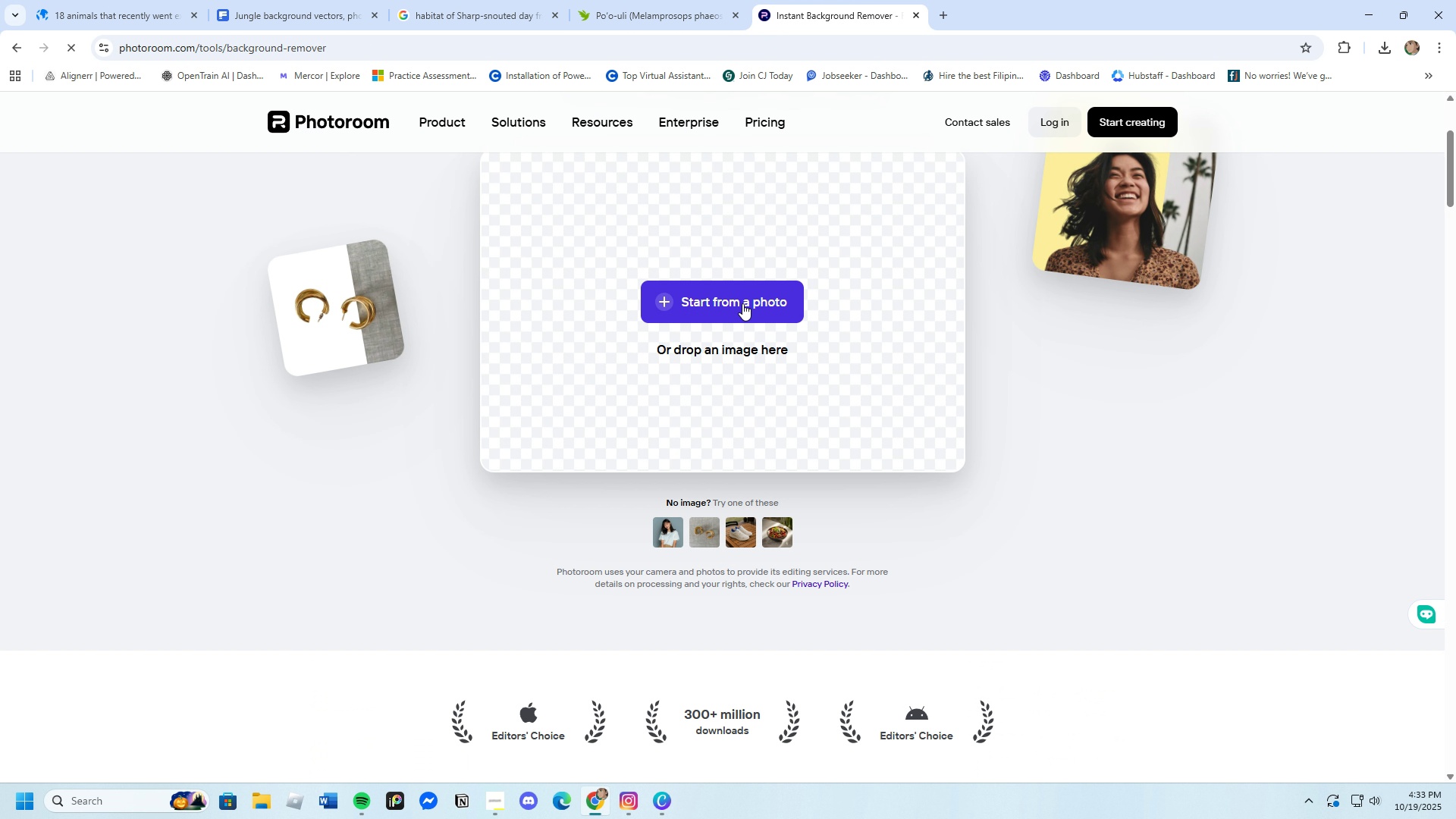 
left_click([742, 303])
 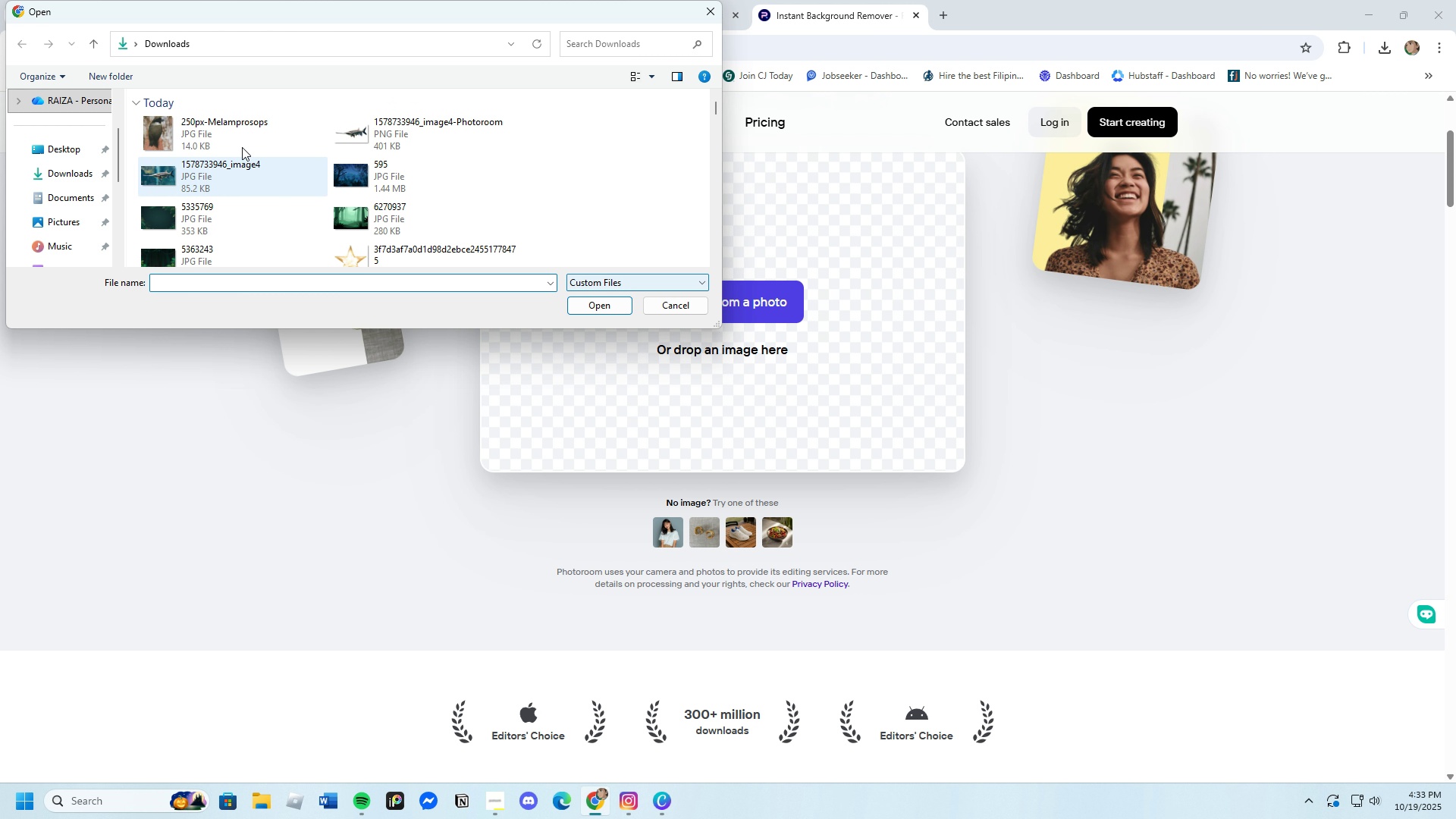 
left_click([210, 127])
 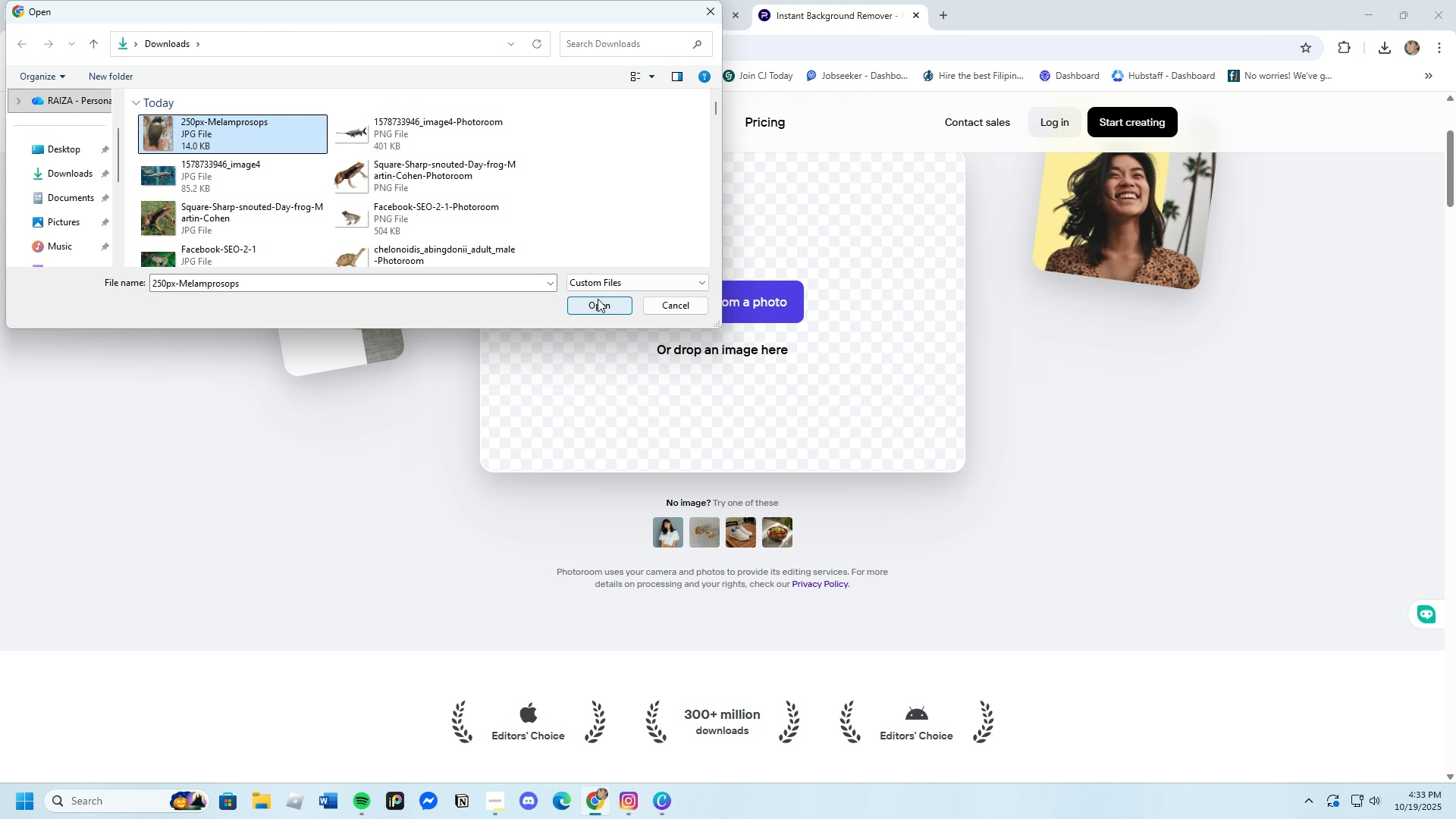 
left_click([598, 299])
 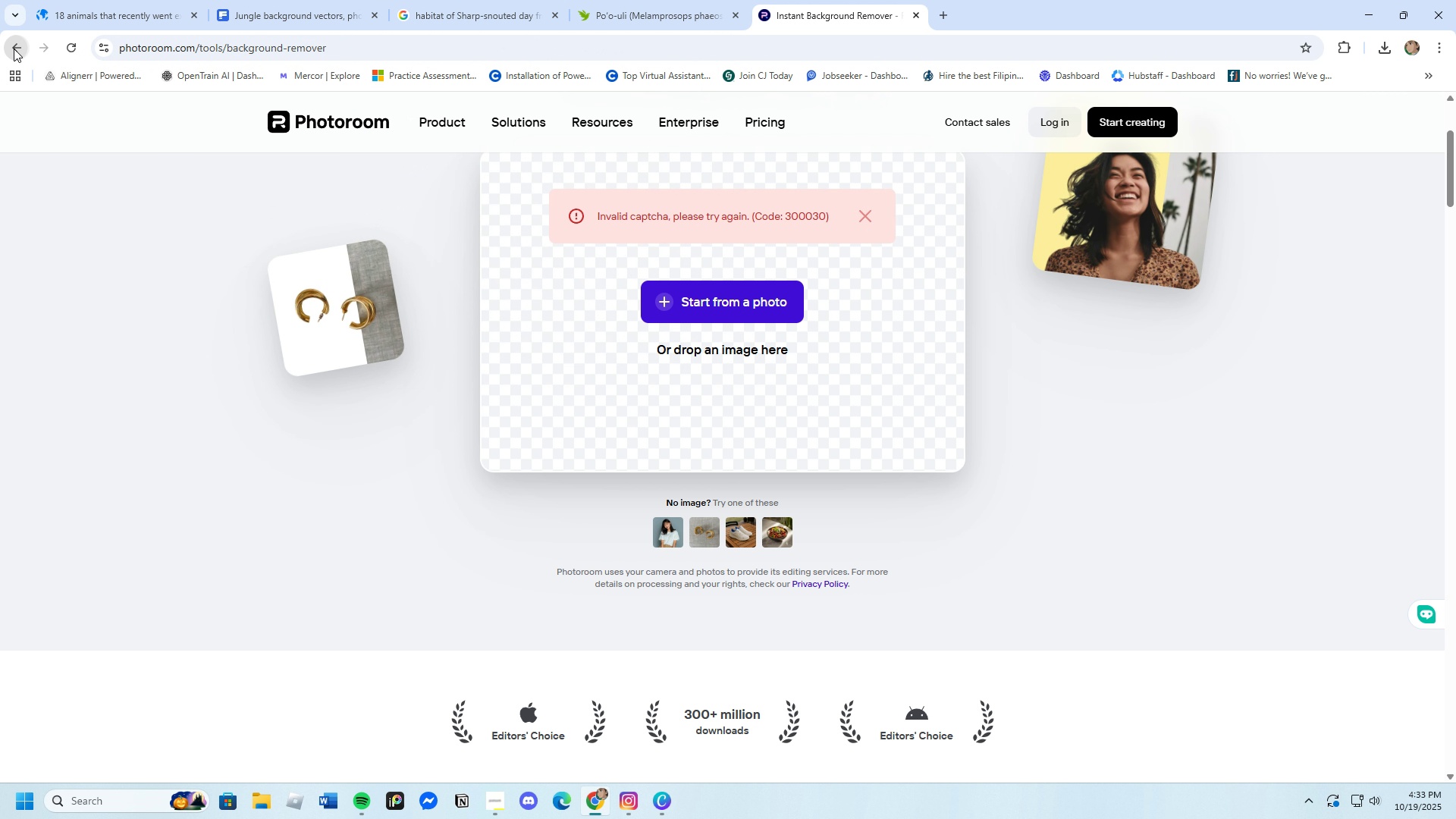 
left_click([297, 399])
 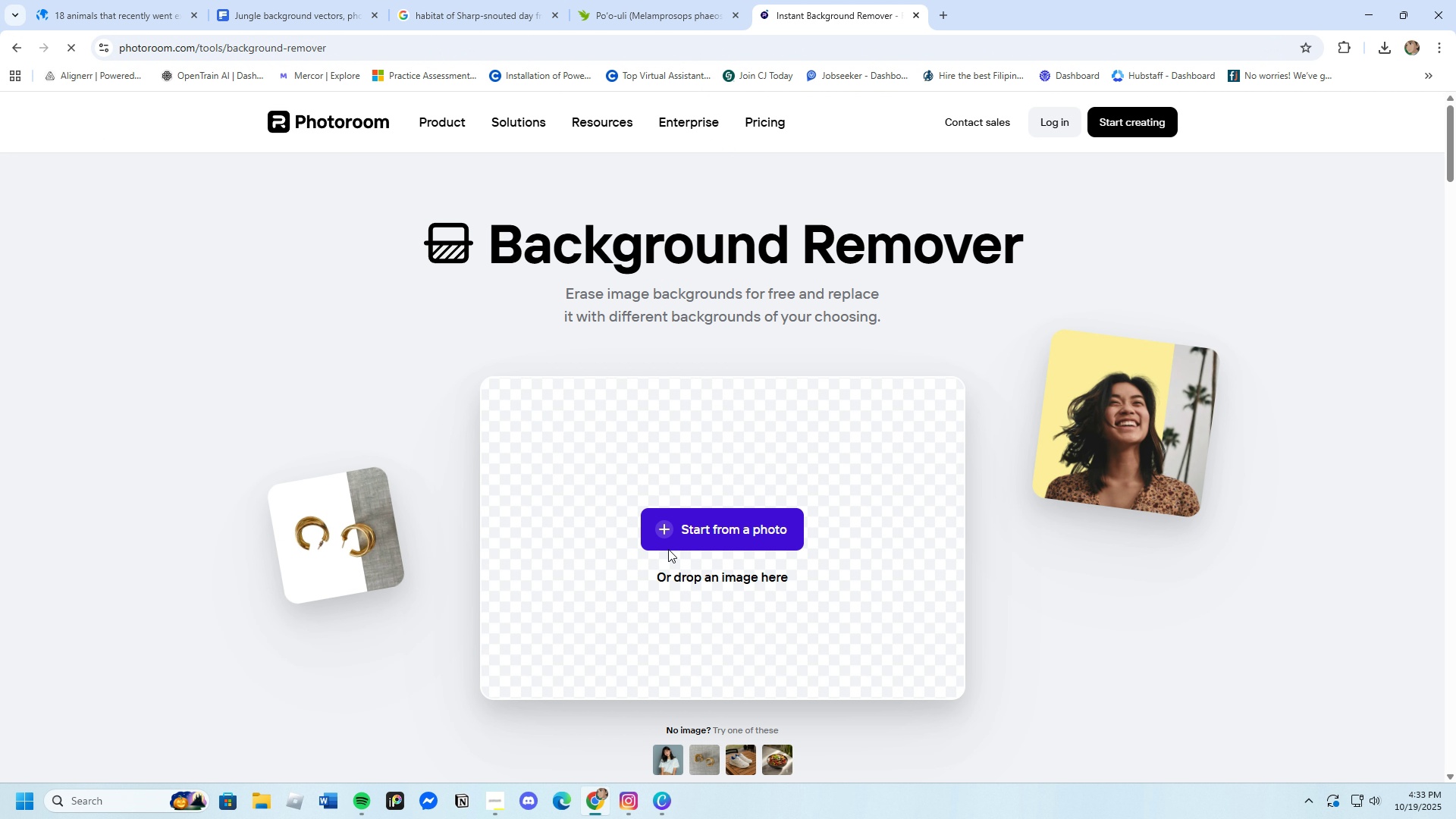 
left_click([704, 521])
 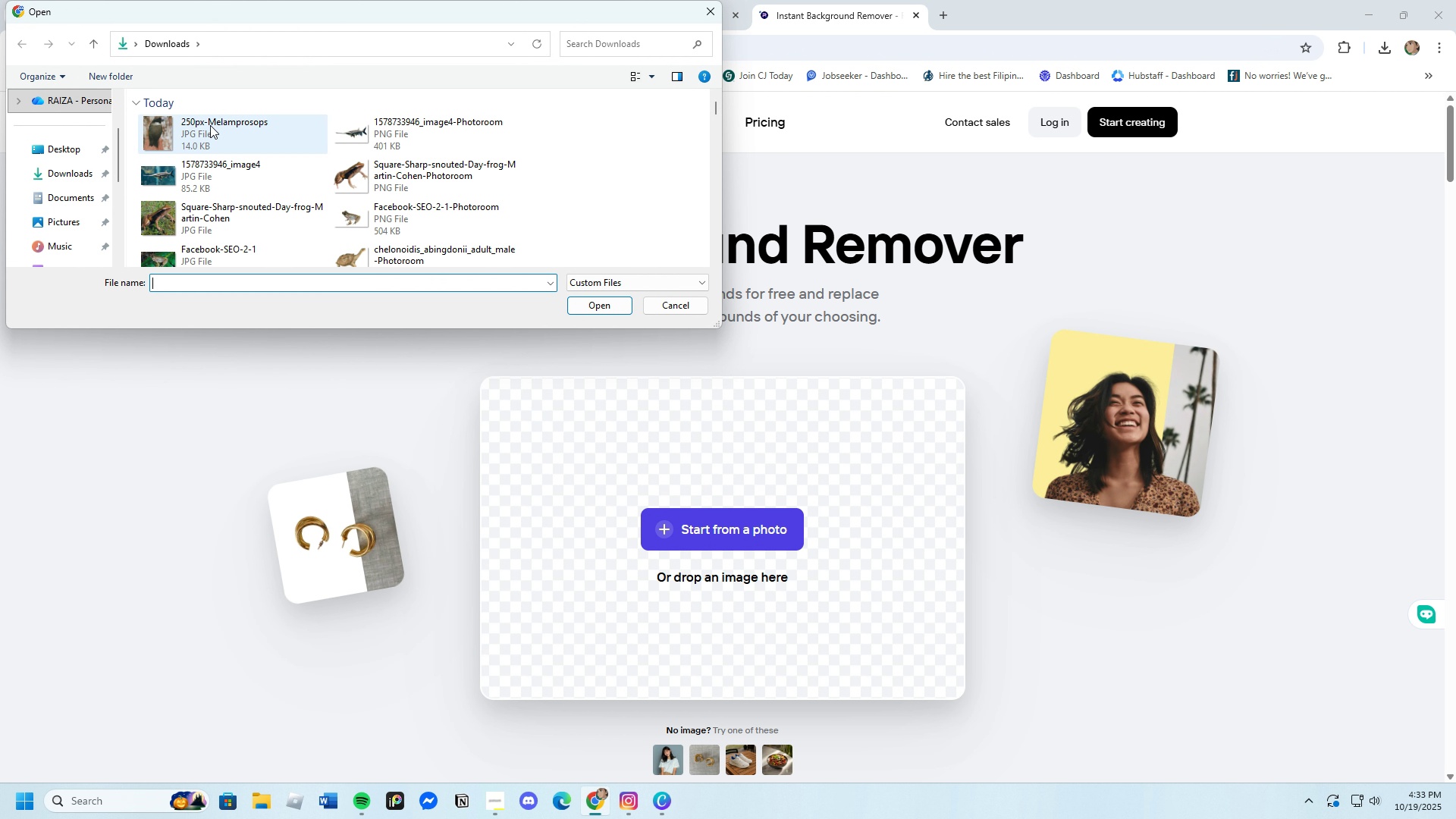 
left_click([209, 124])
 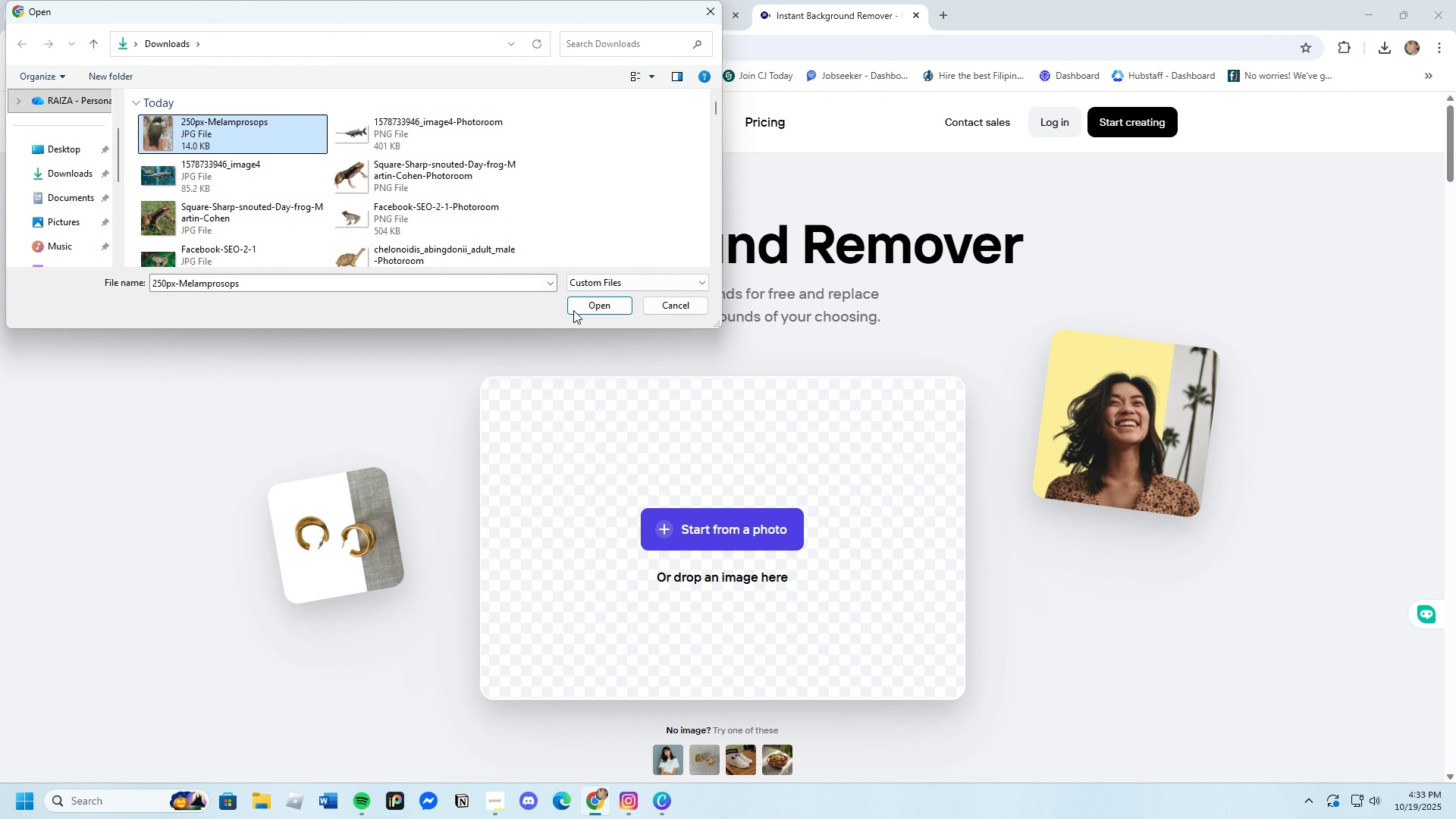 
left_click([578, 309])
 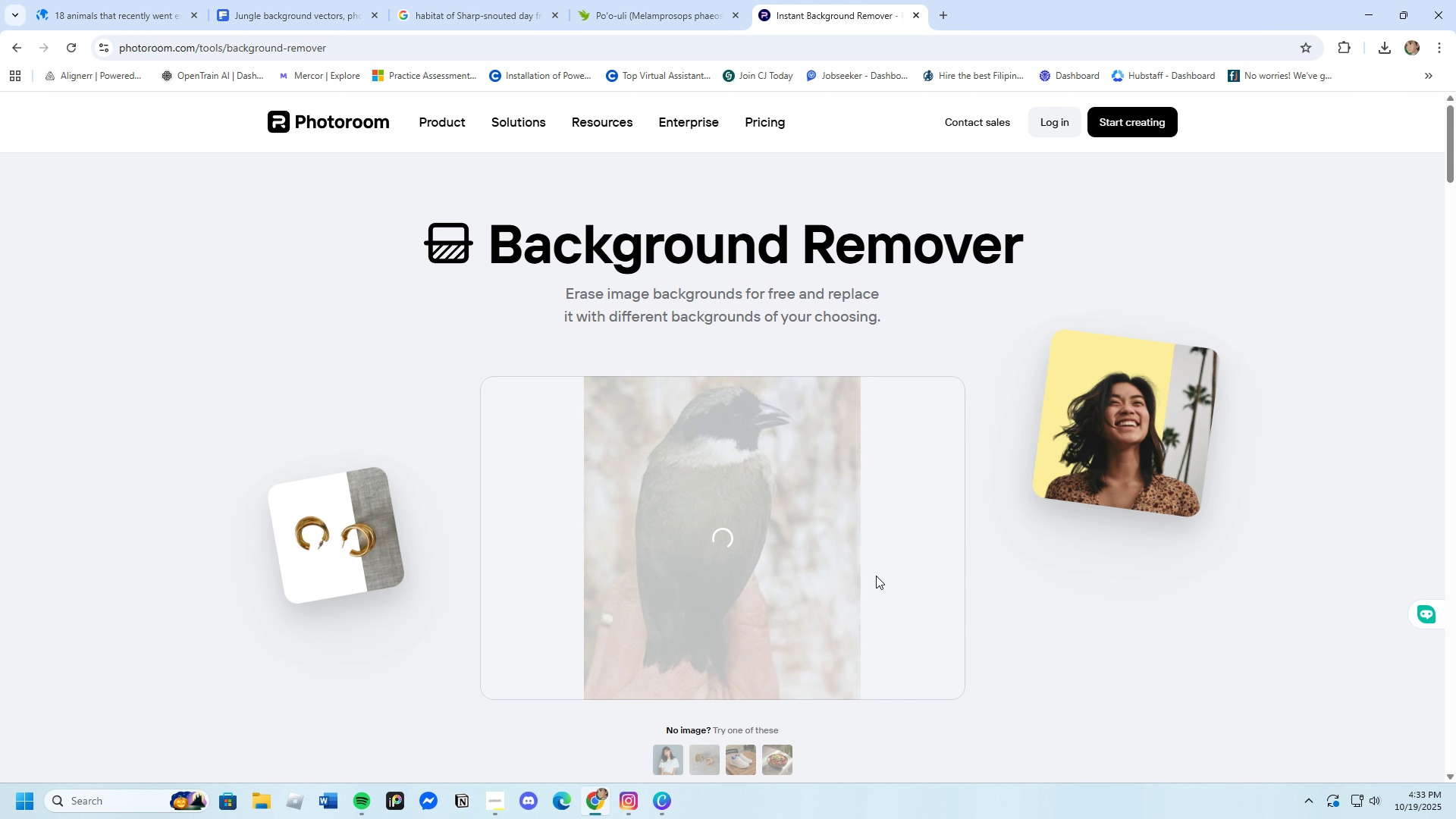 
wait(17.52)
 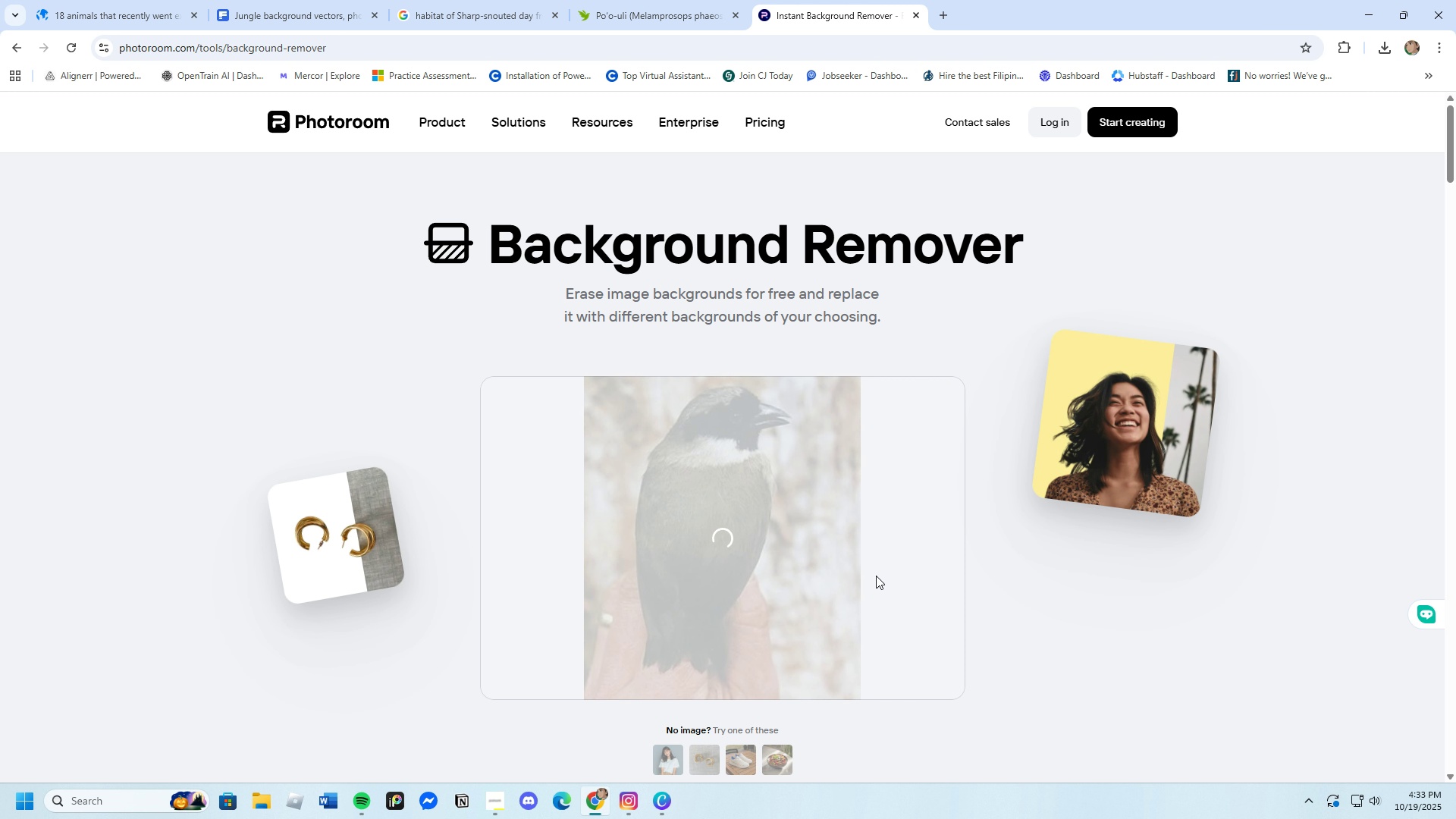 
scroll: coordinate [744, 698], scroll_direction: down, amount: 3.0
 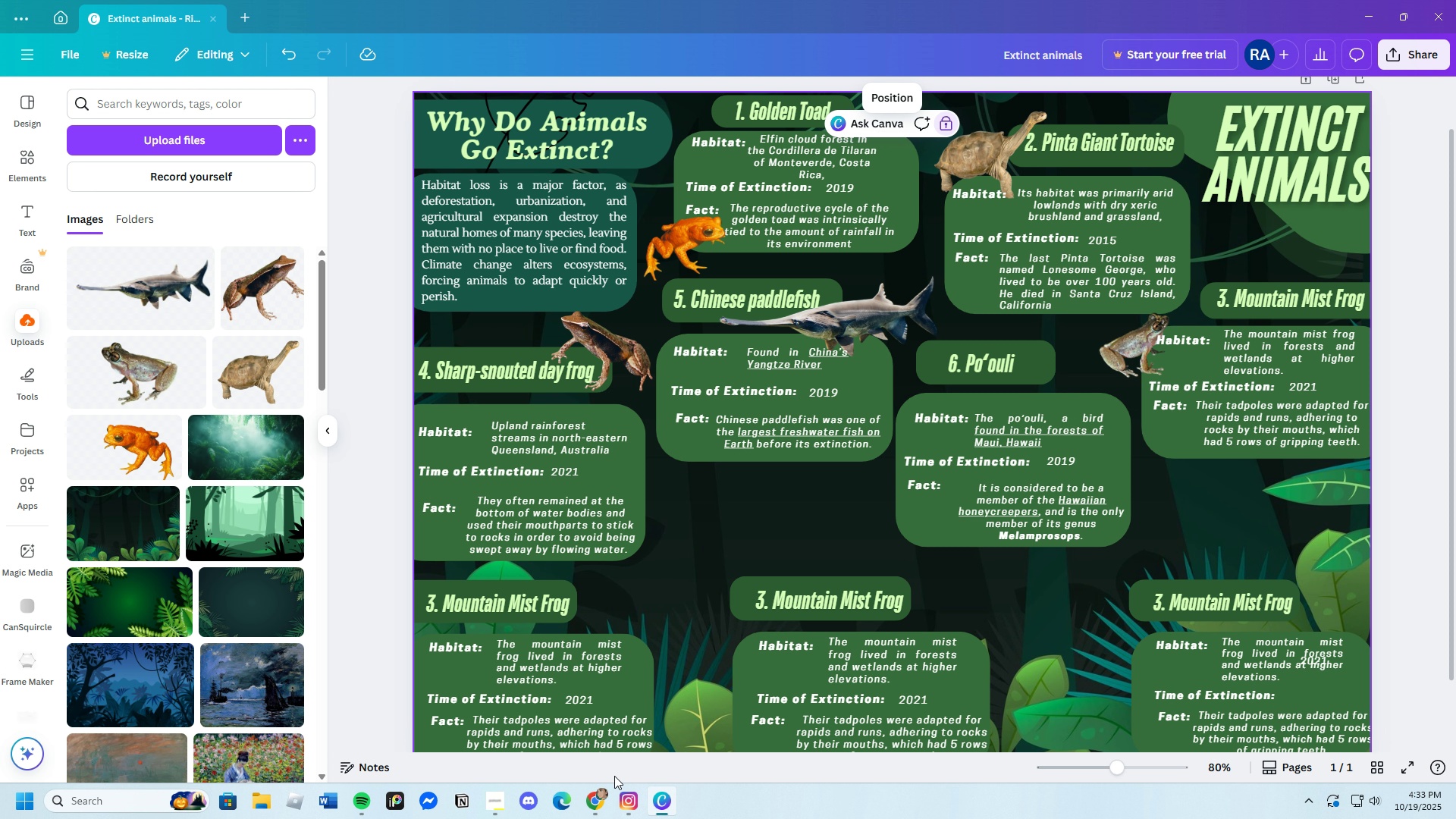 
scroll: coordinate [667, 648], scroll_direction: up, amount: 3.0
 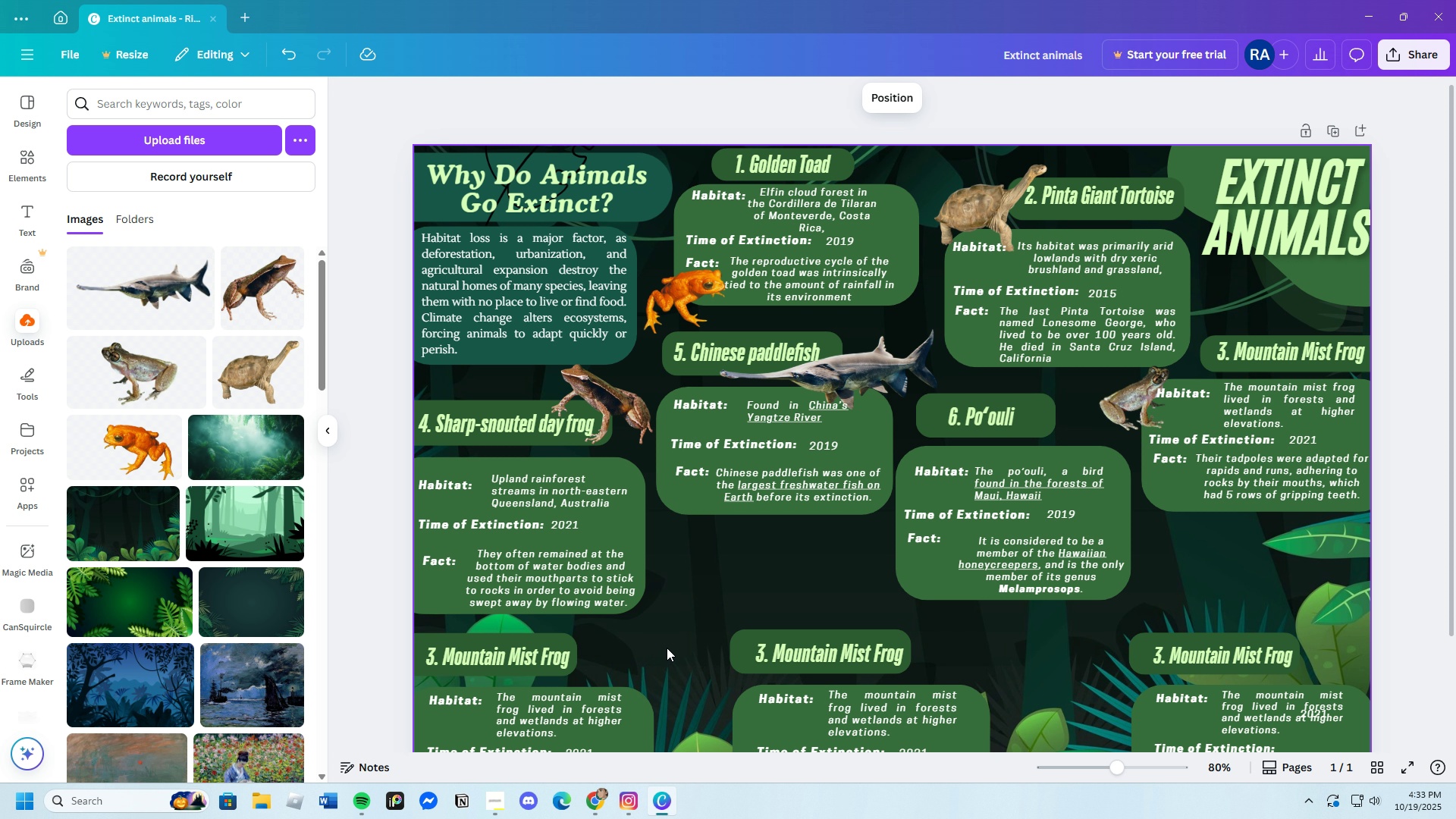 
scroll: coordinate [667, 648], scroll_direction: down, amount: 3.0
 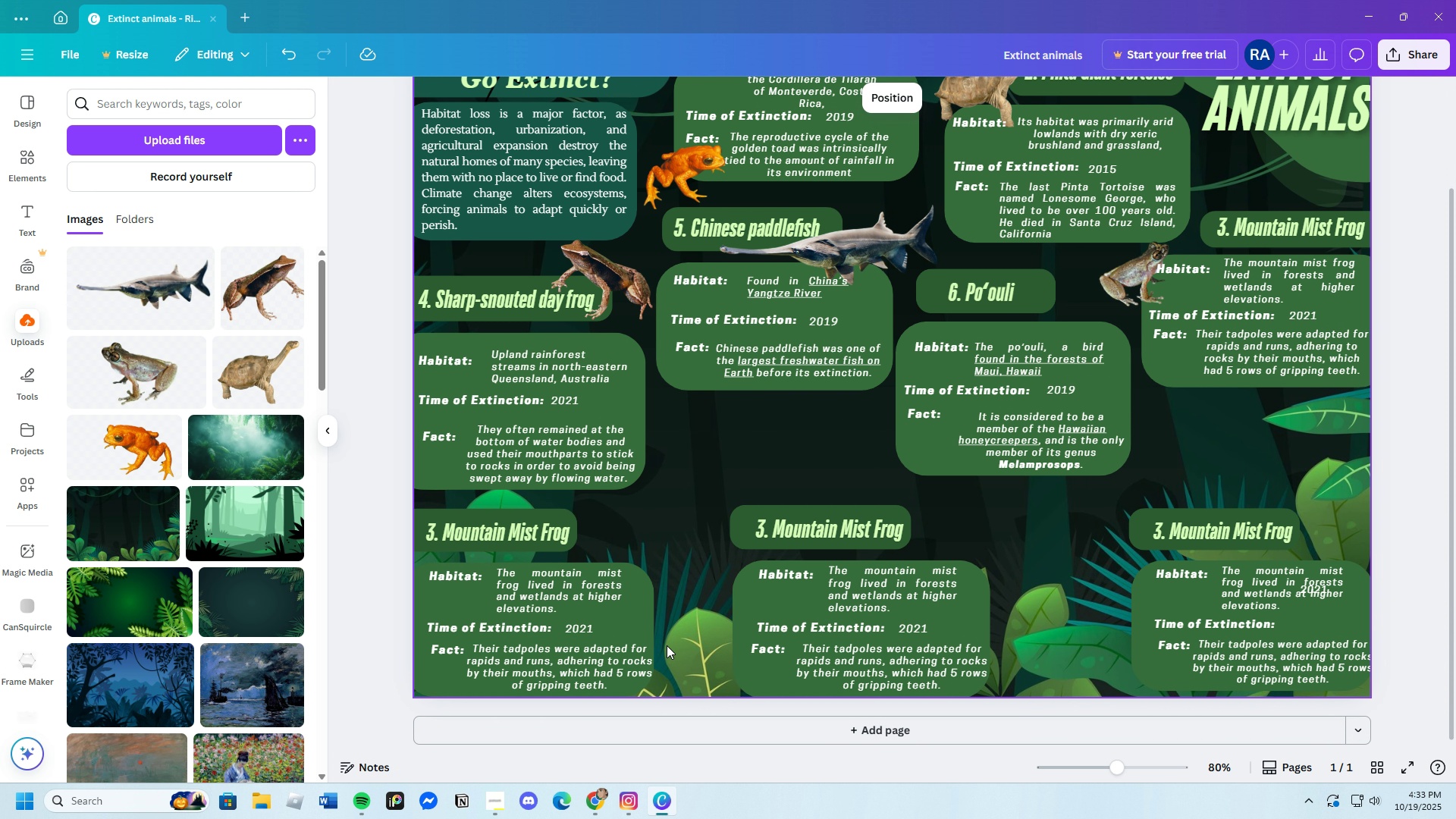 
scroll: coordinate [667, 645], scroll_direction: up, amount: 2.0
 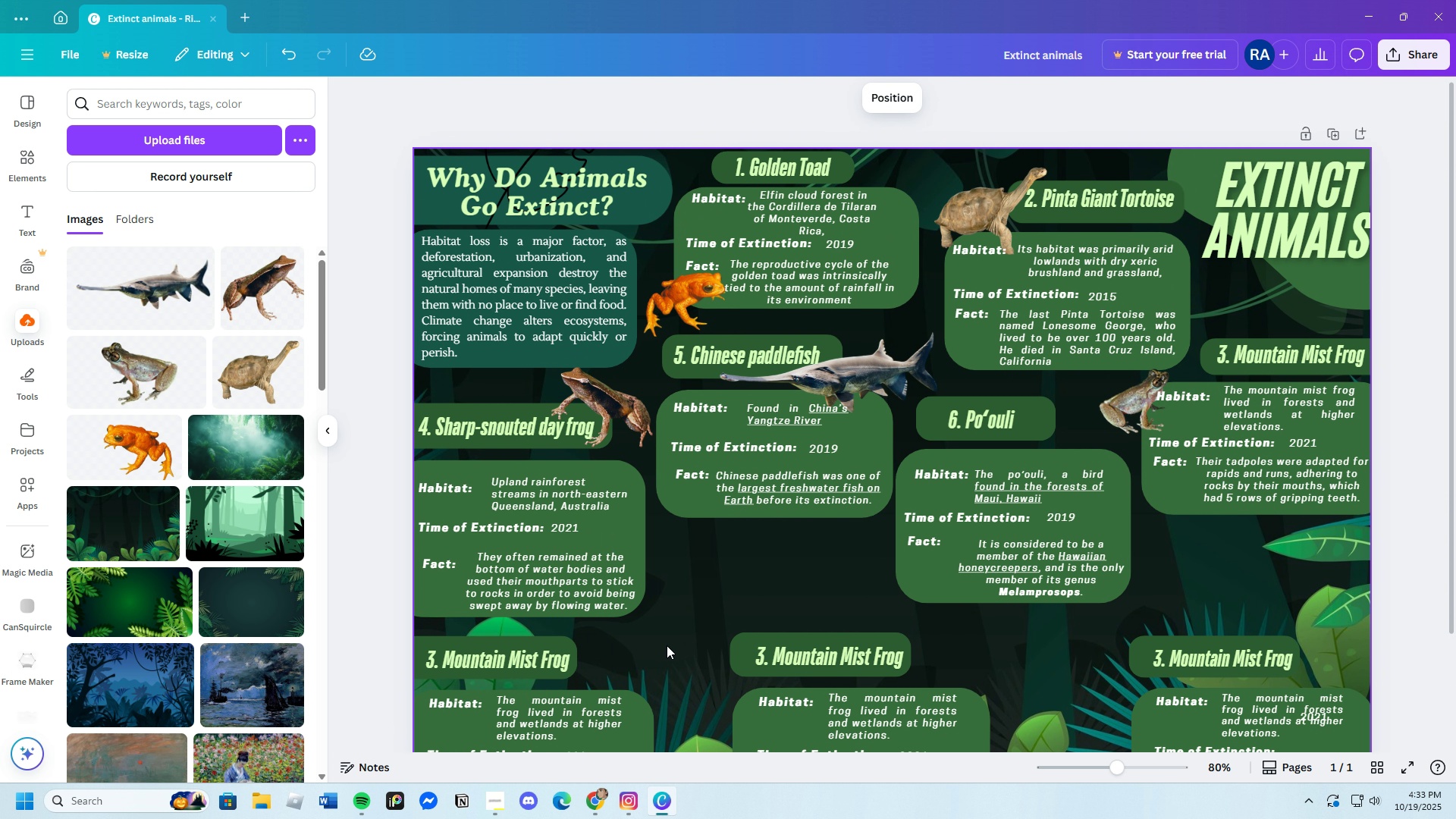 
scroll: coordinate [667, 645], scroll_direction: down, amount: 2.0
 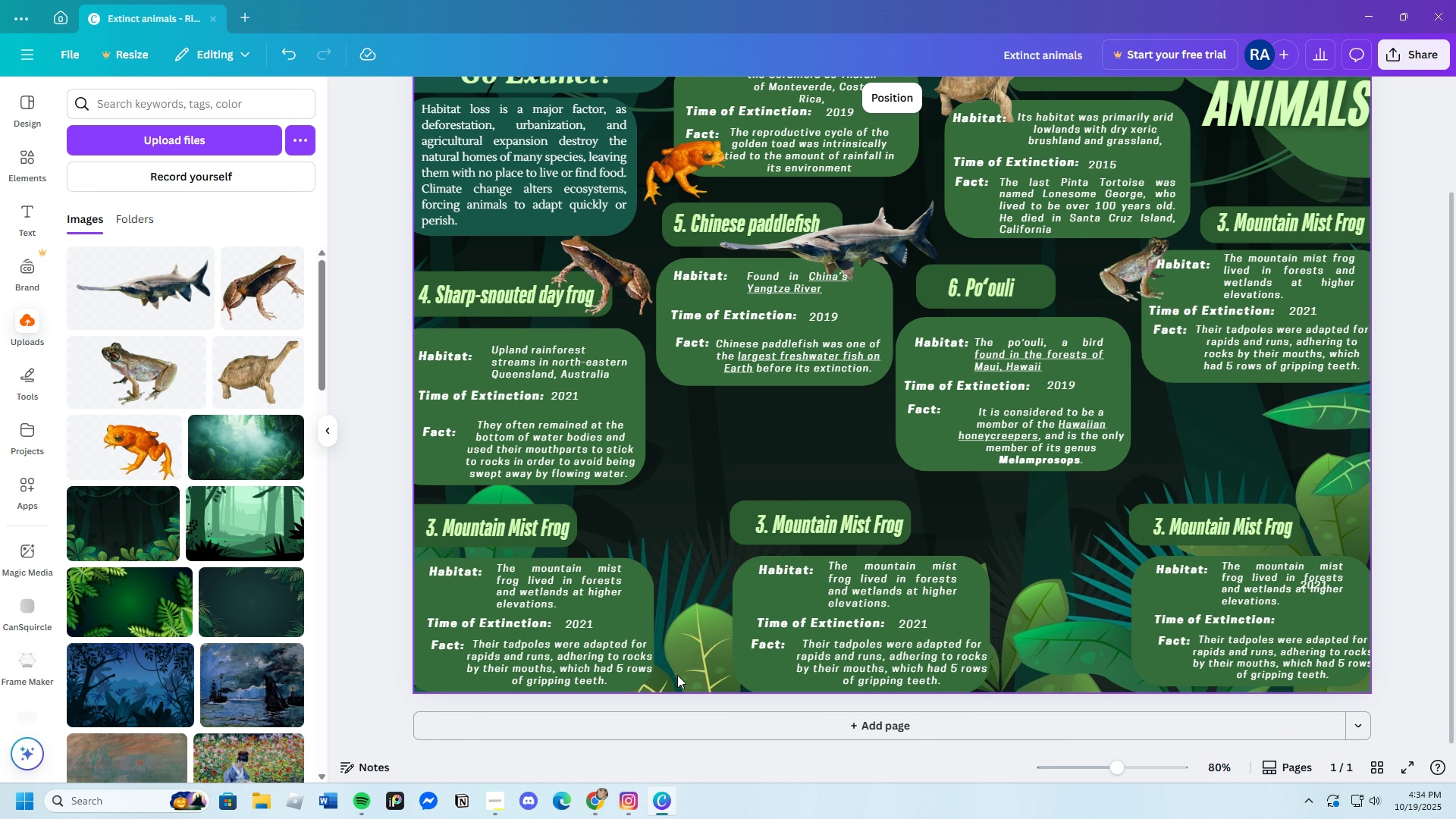 
scroll: coordinate [685, 673], scroll_direction: up, amount: 3.0
 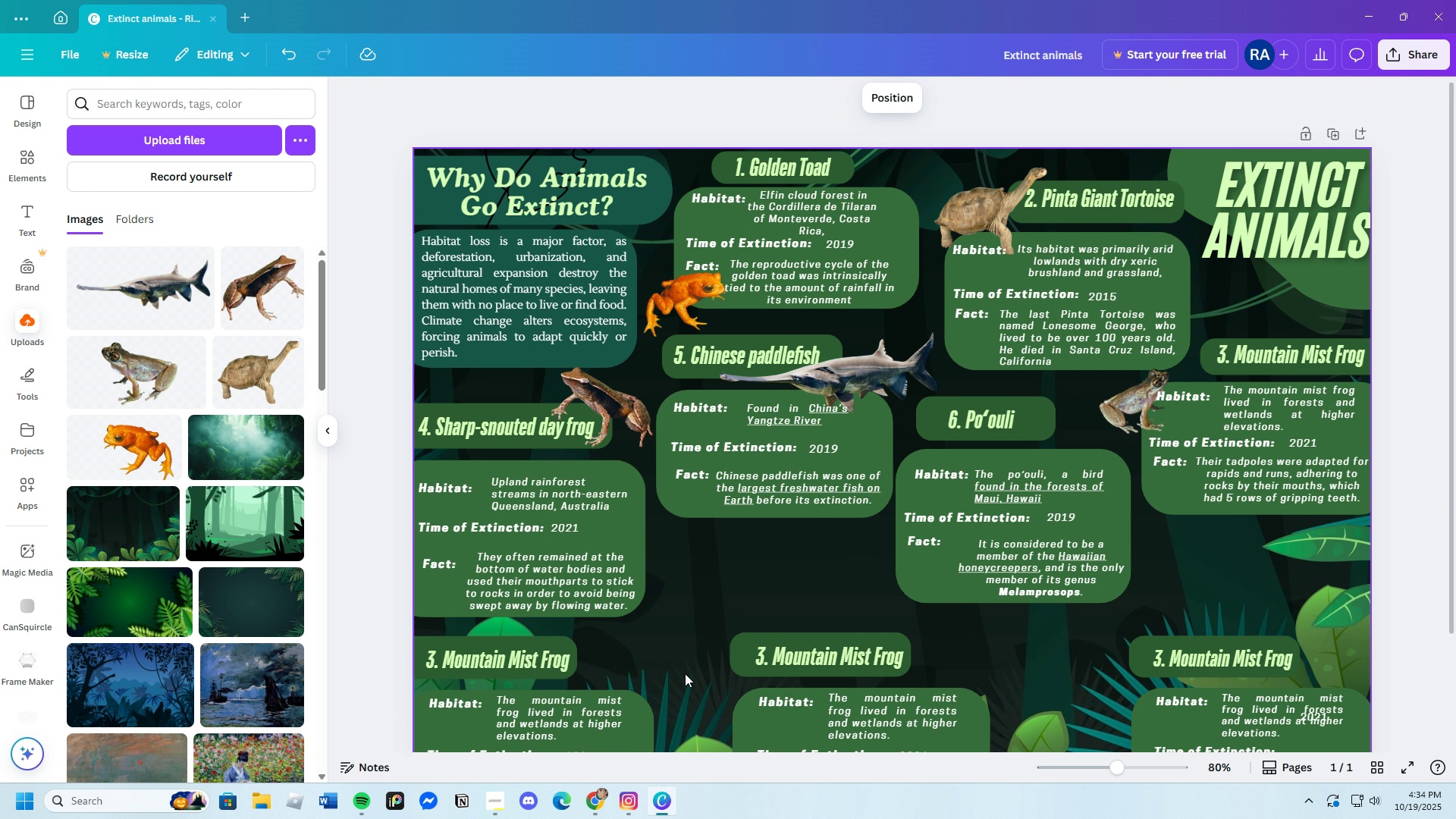 
scroll: coordinate [685, 673], scroll_direction: down, amount: 2.0
 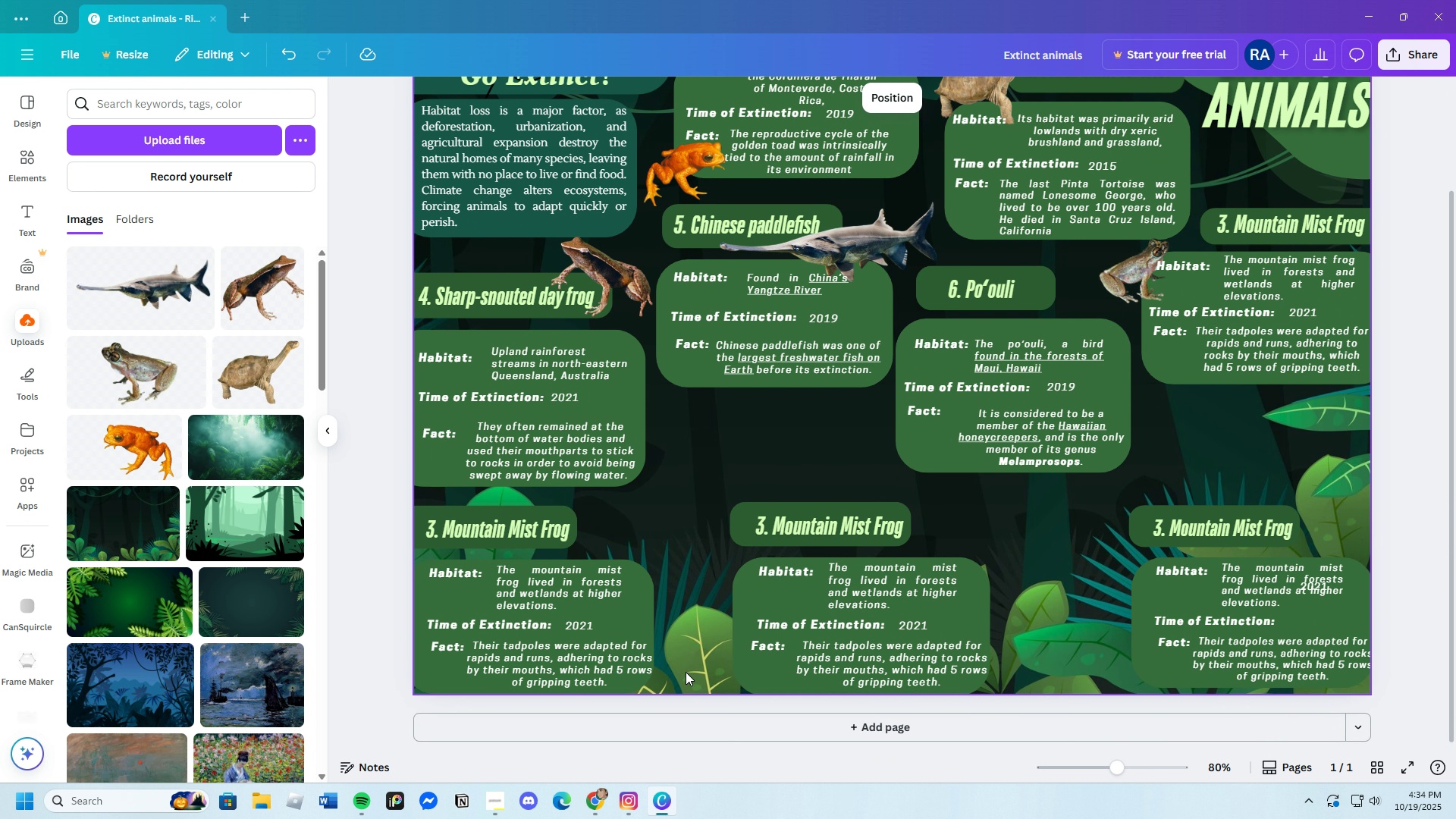 
scroll: coordinate [686, 672], scroll_direction: up, amount: 1.0
 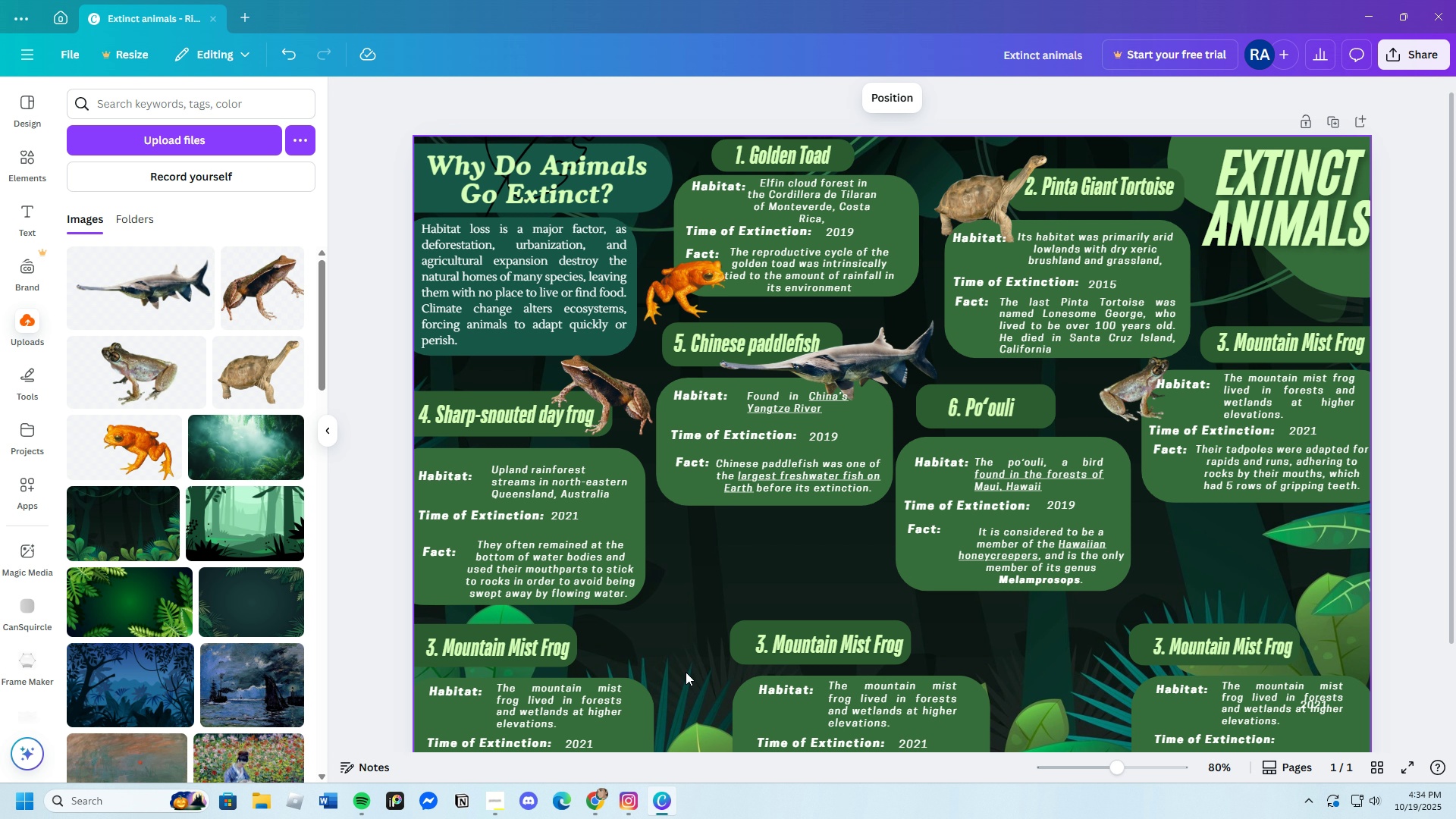 
scroll: coordinate [686, 671], scroll_direction: down, amount: 3.0
 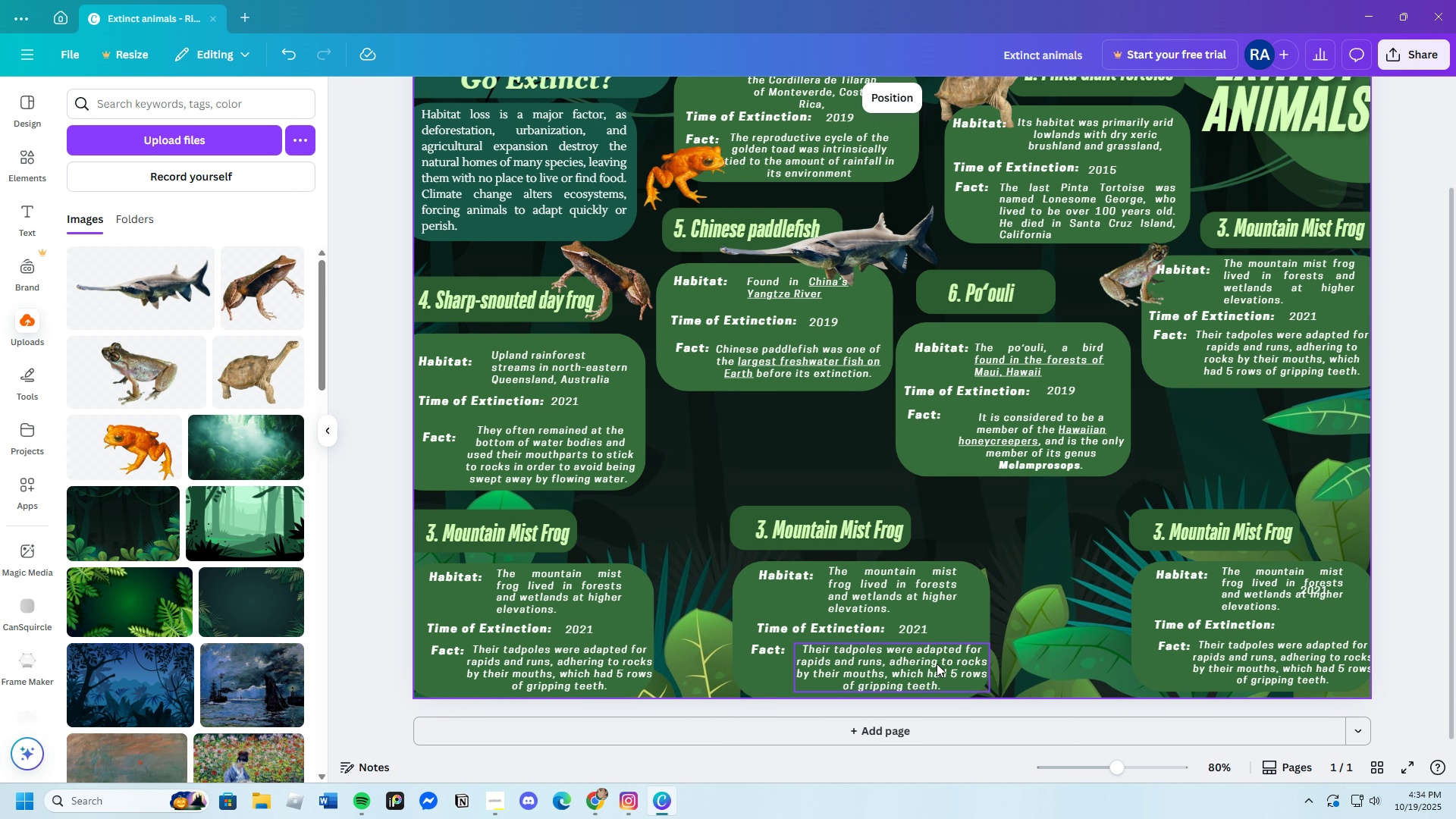 
scroll: coordinate [937, 664], scroll_direction: up, amount: 2.0
 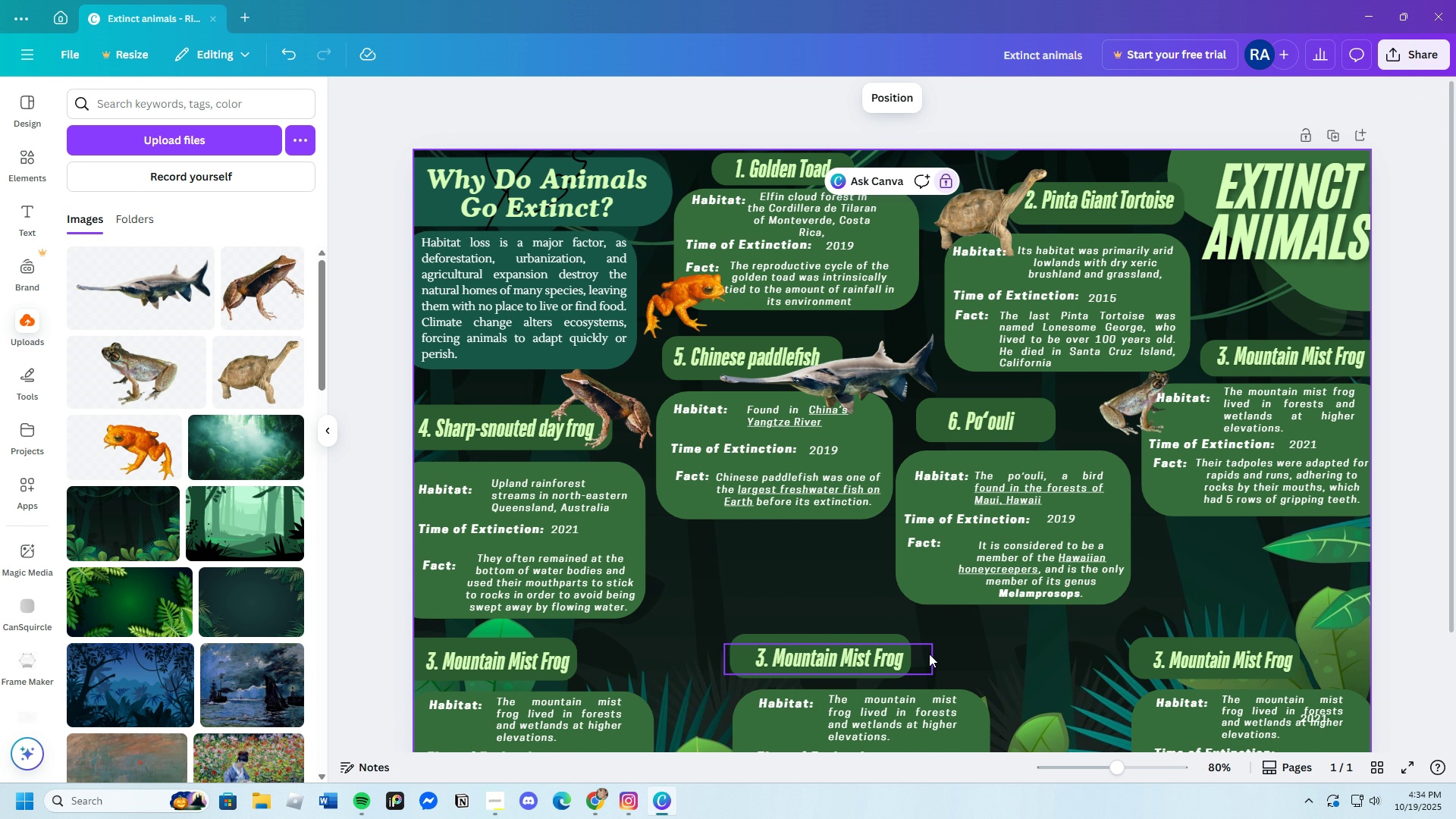 
scroll: coordinate [926, 652], scroll_direction: down, amount: 2.0
 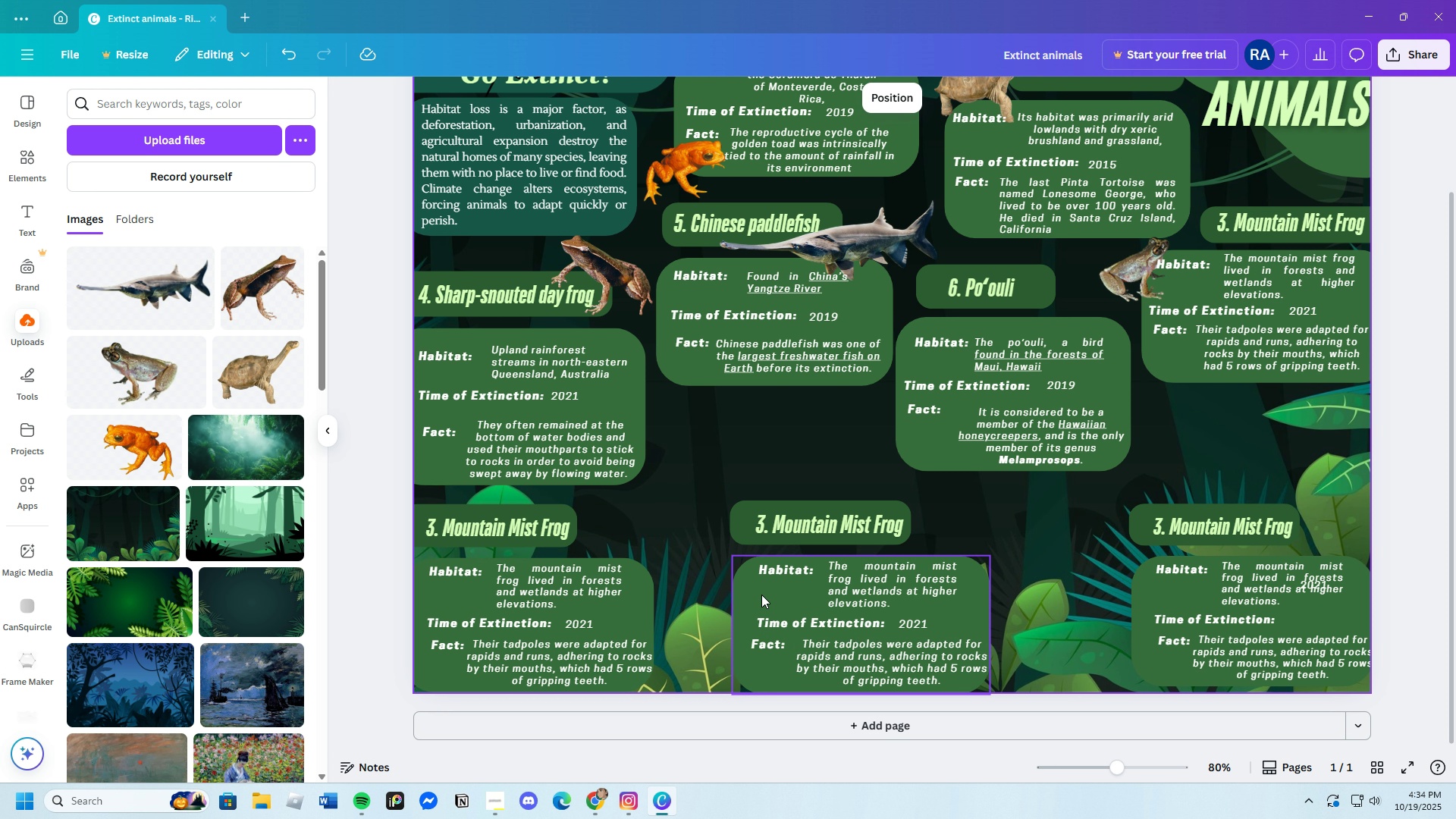 
wait(9.2)
 